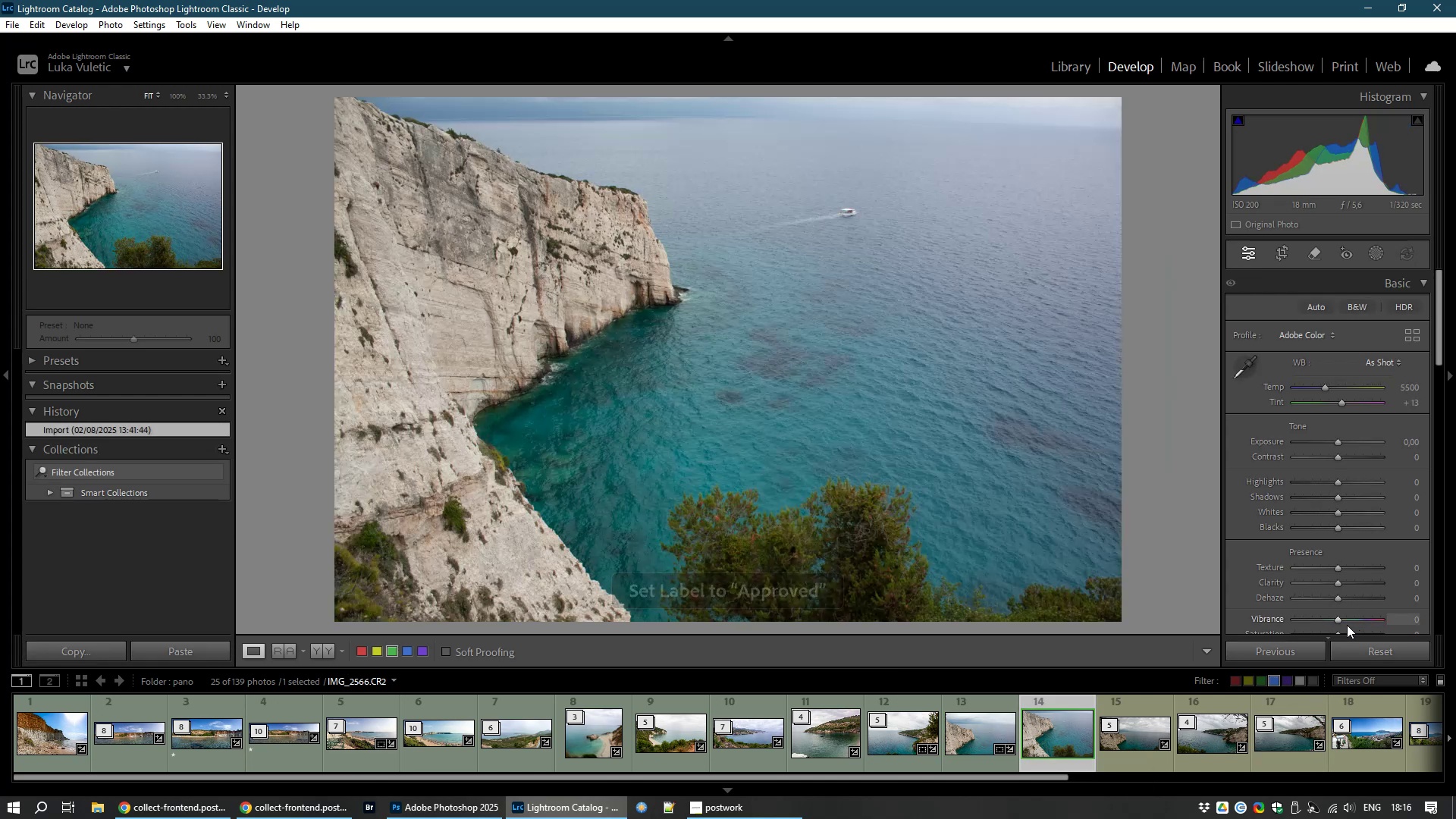 
left_click_drag(start_coordinate=[1339, 616], to_coordinate=[1346, 619])
 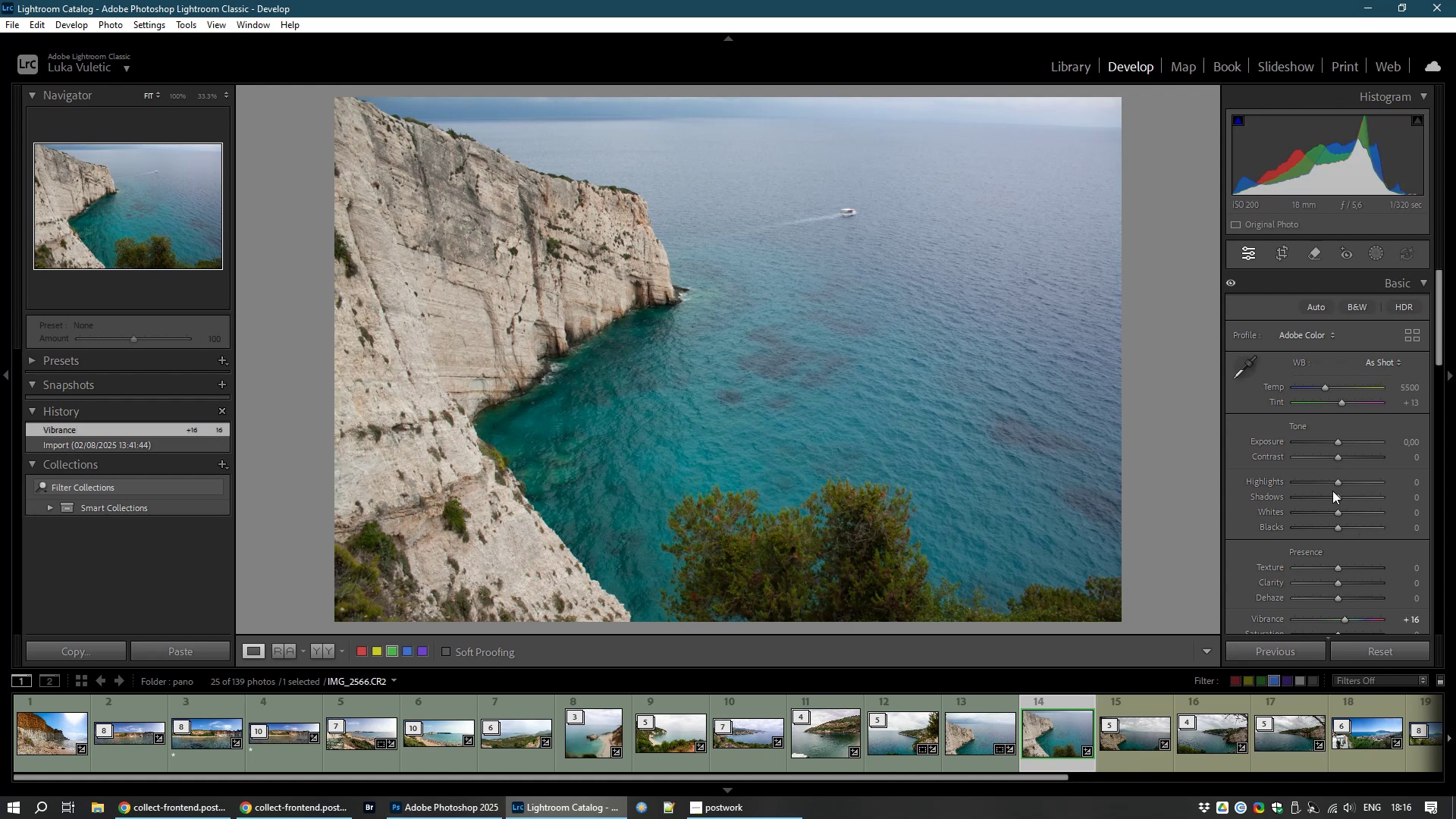 
left_click_drag(start_coordinate=[1341, 497], to_coordinate=[1345, 497])
 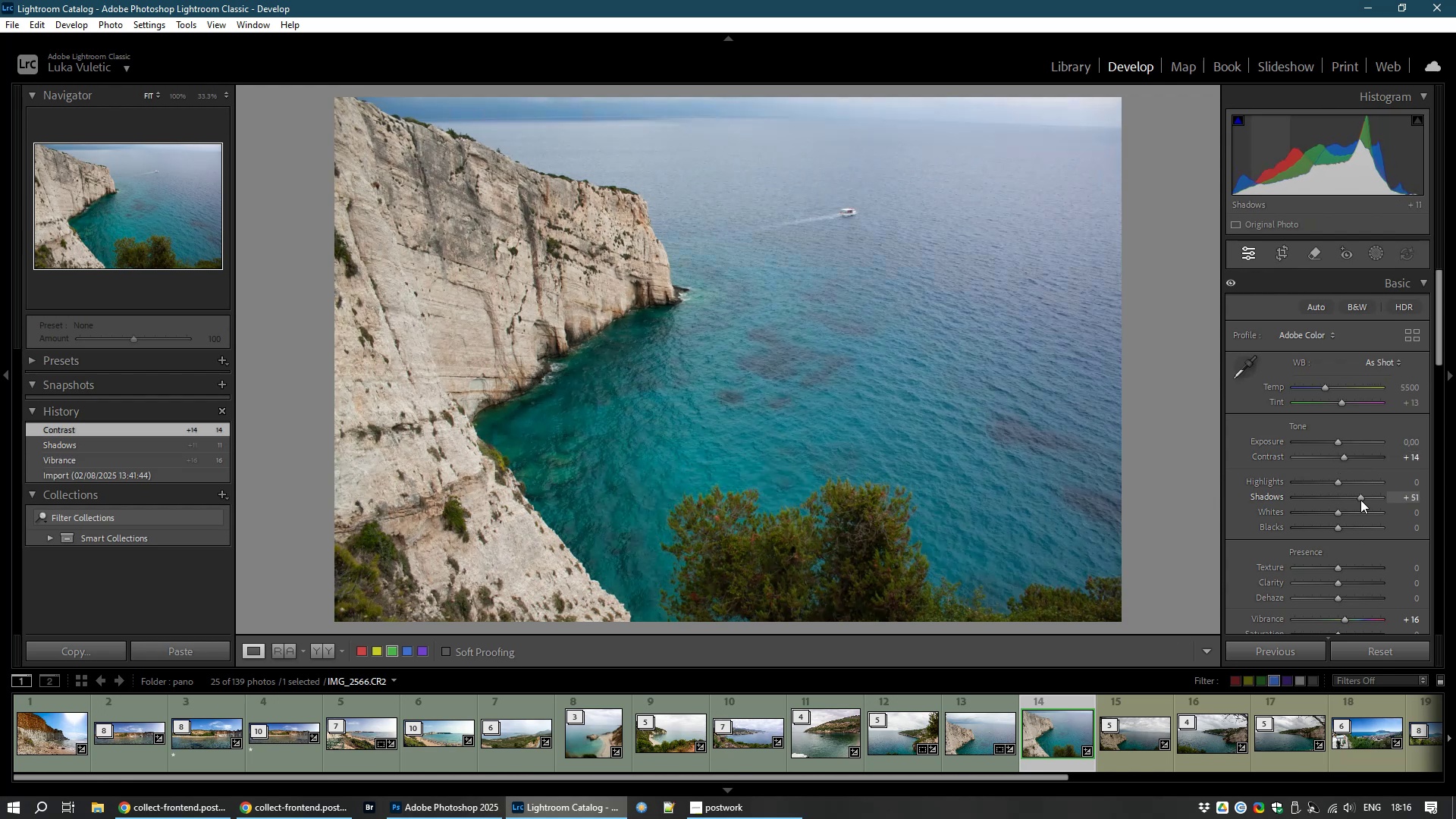 
wait(14.06)
 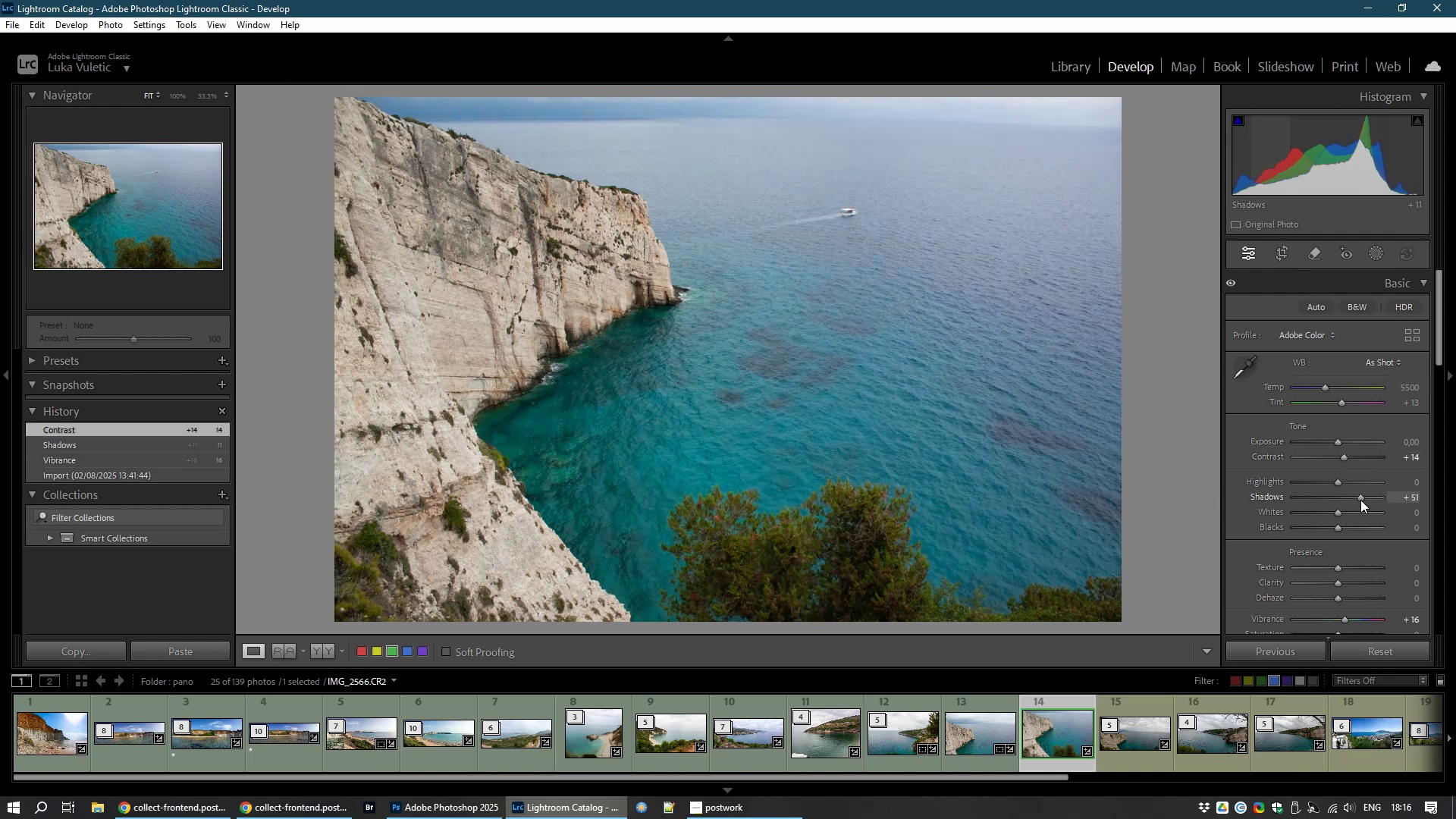 
left_click([1138, 745])
 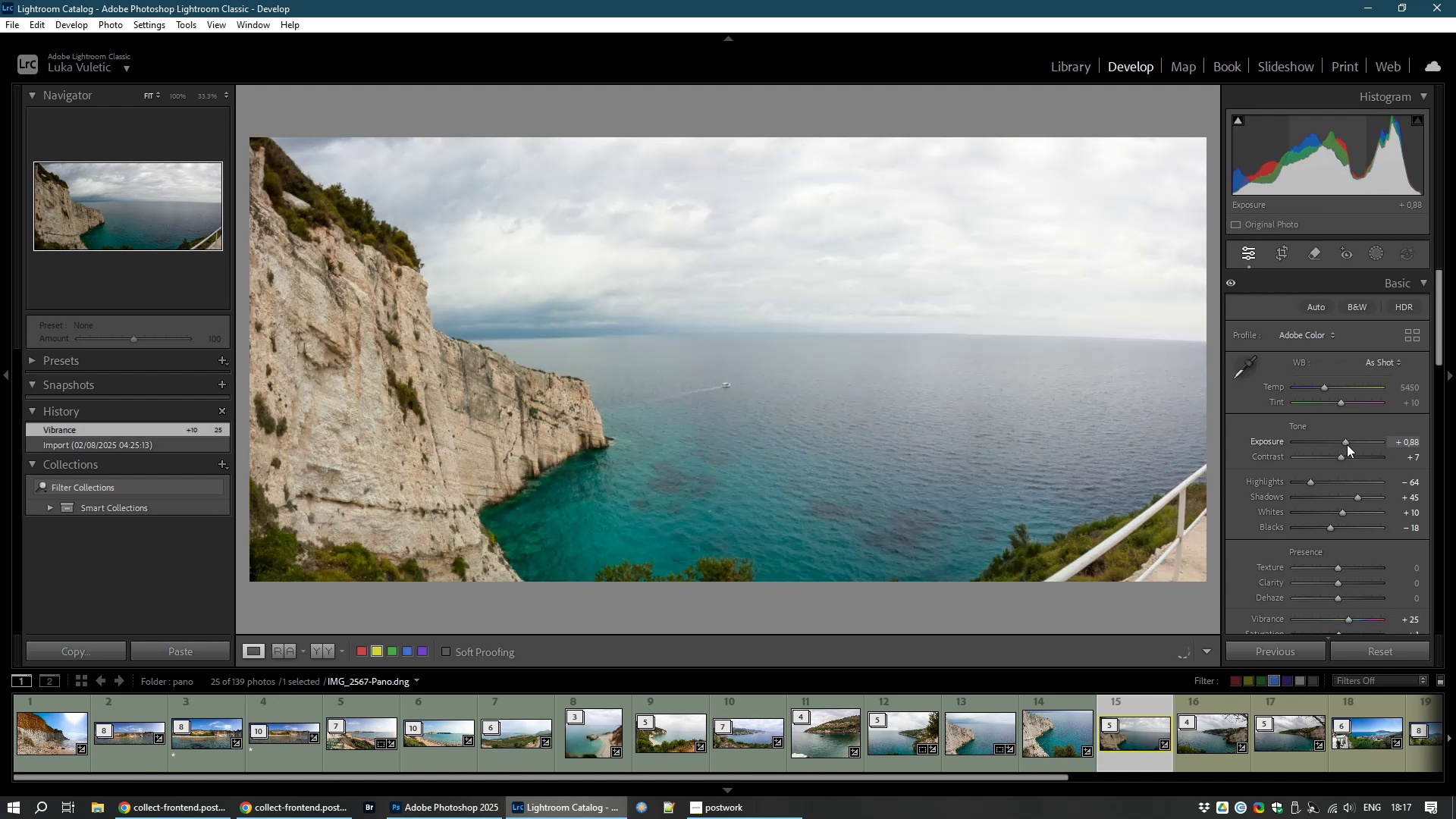 
wait(21.21)
 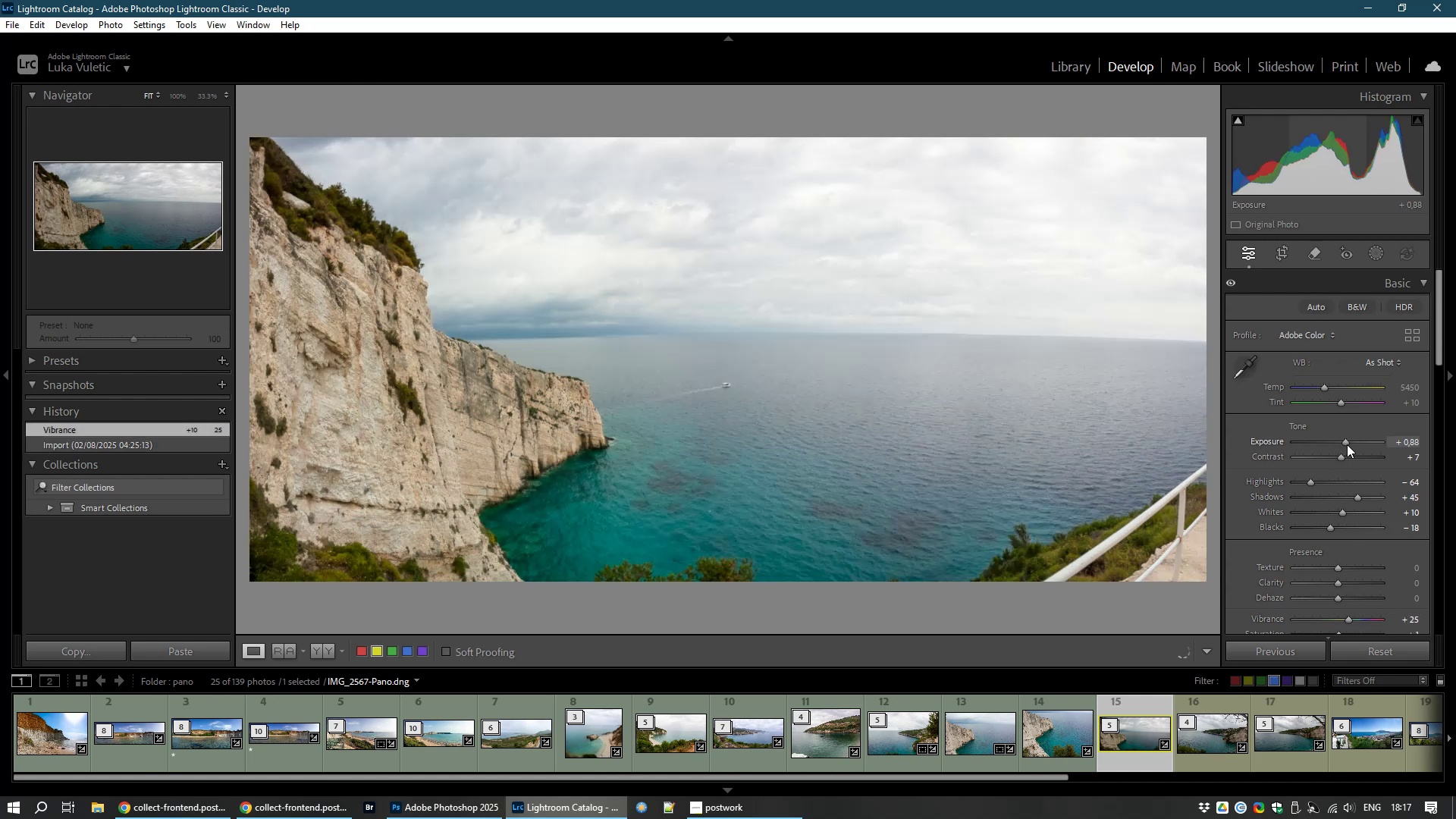 
right_click([1345, 445])
 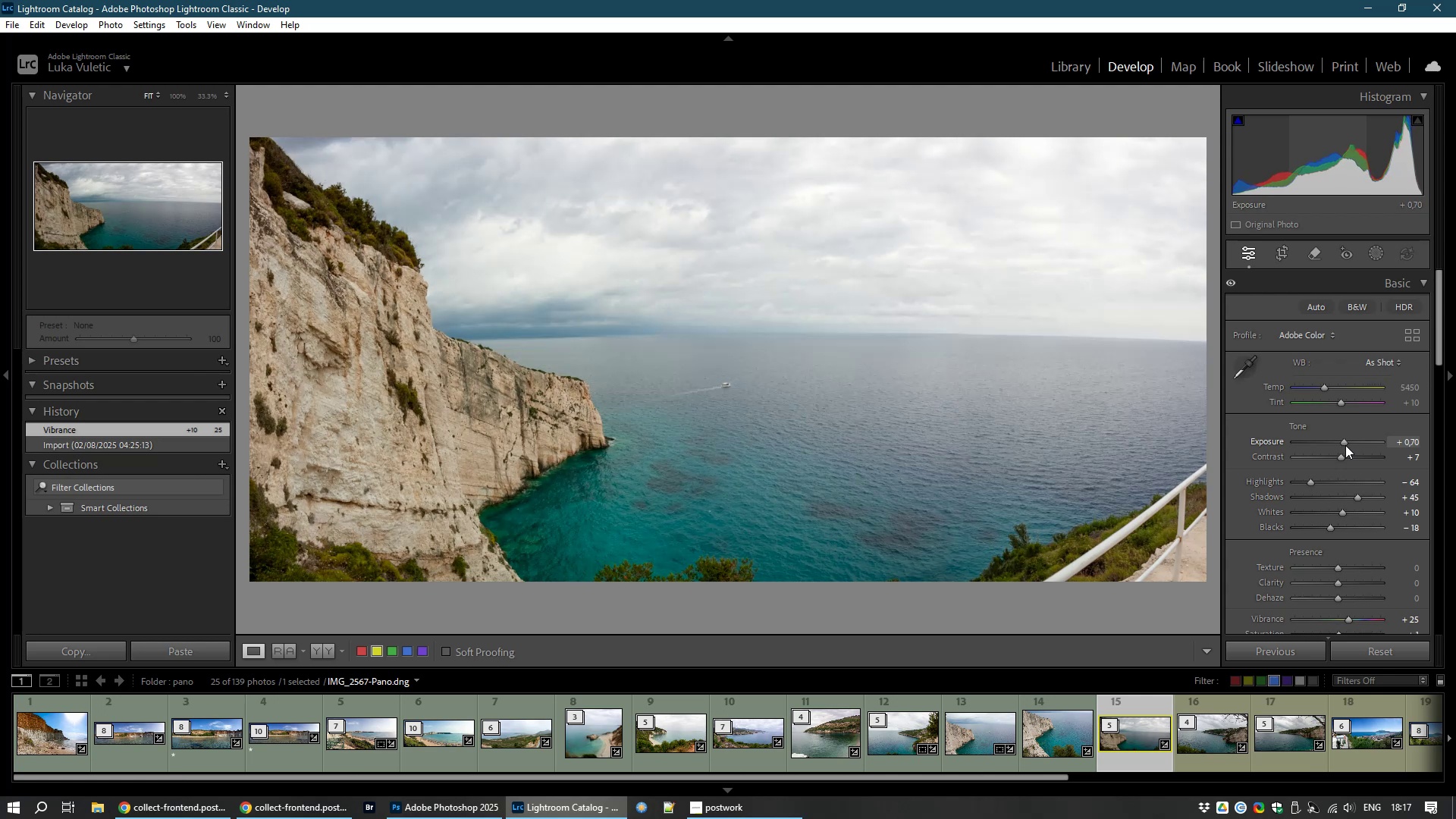 
left_click([1345, 445])
 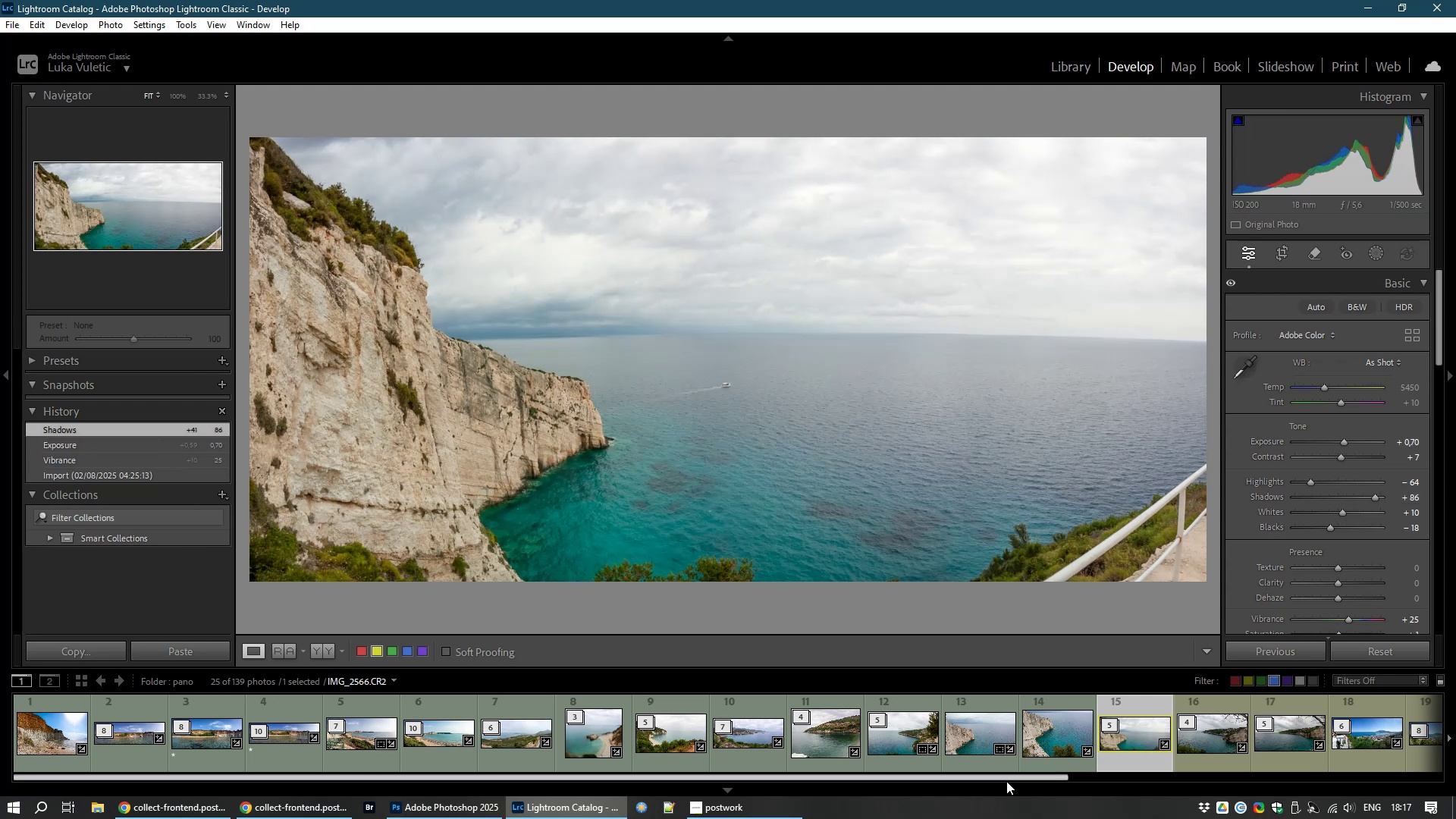 
wait(6.56)
 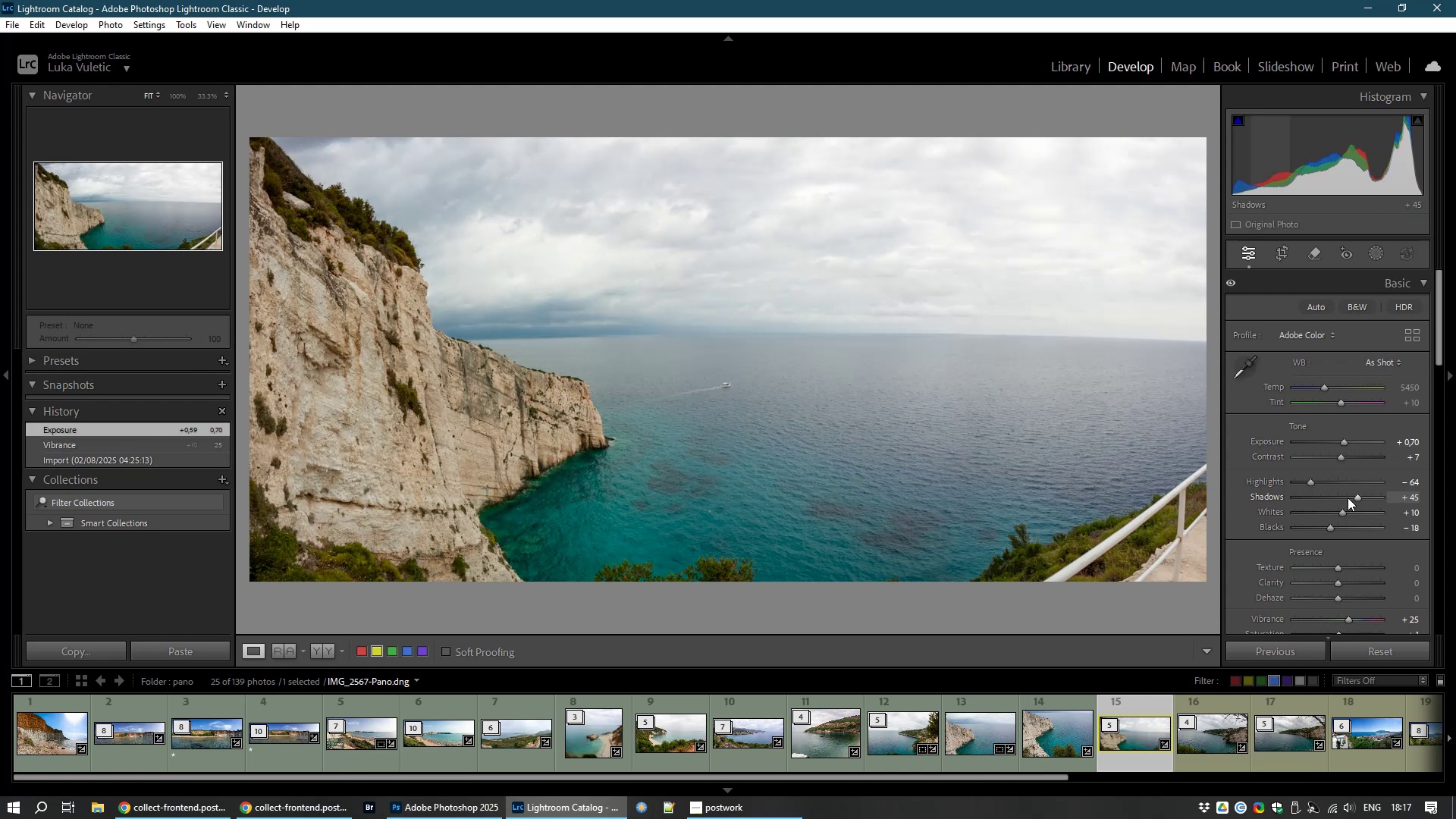 
key(8)
 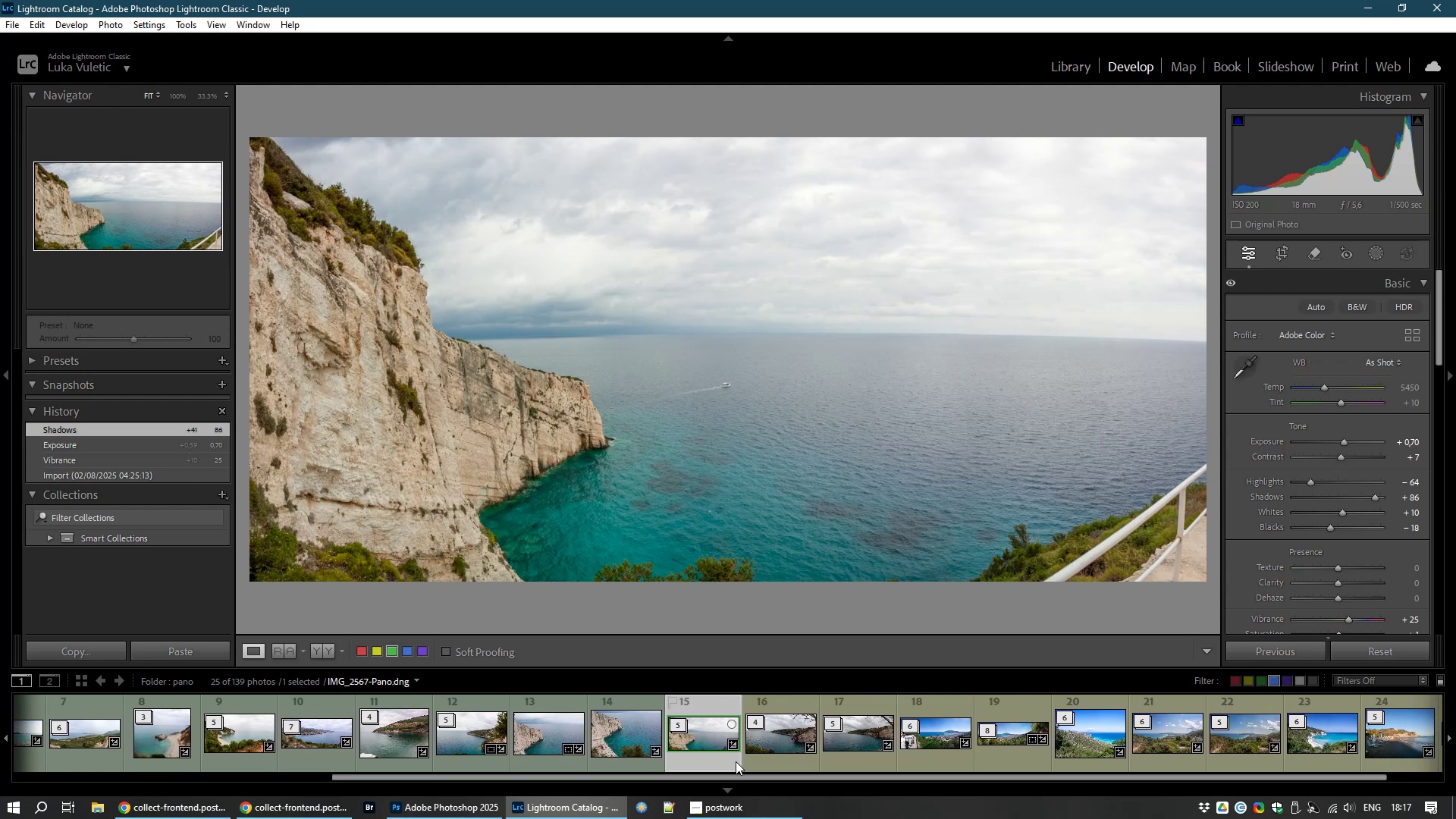 
left_click([772, 748])
 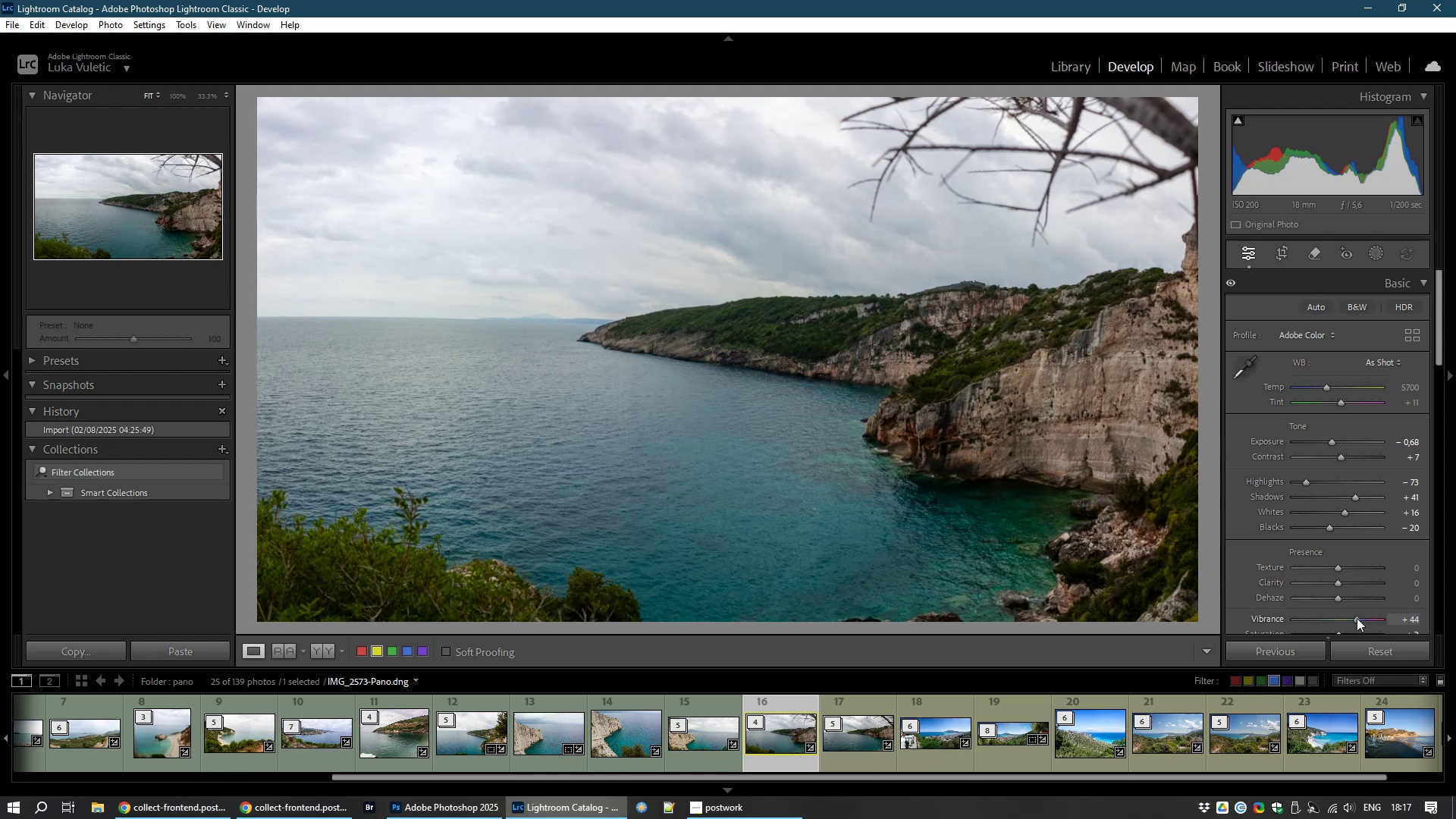 
wait(13.11)
 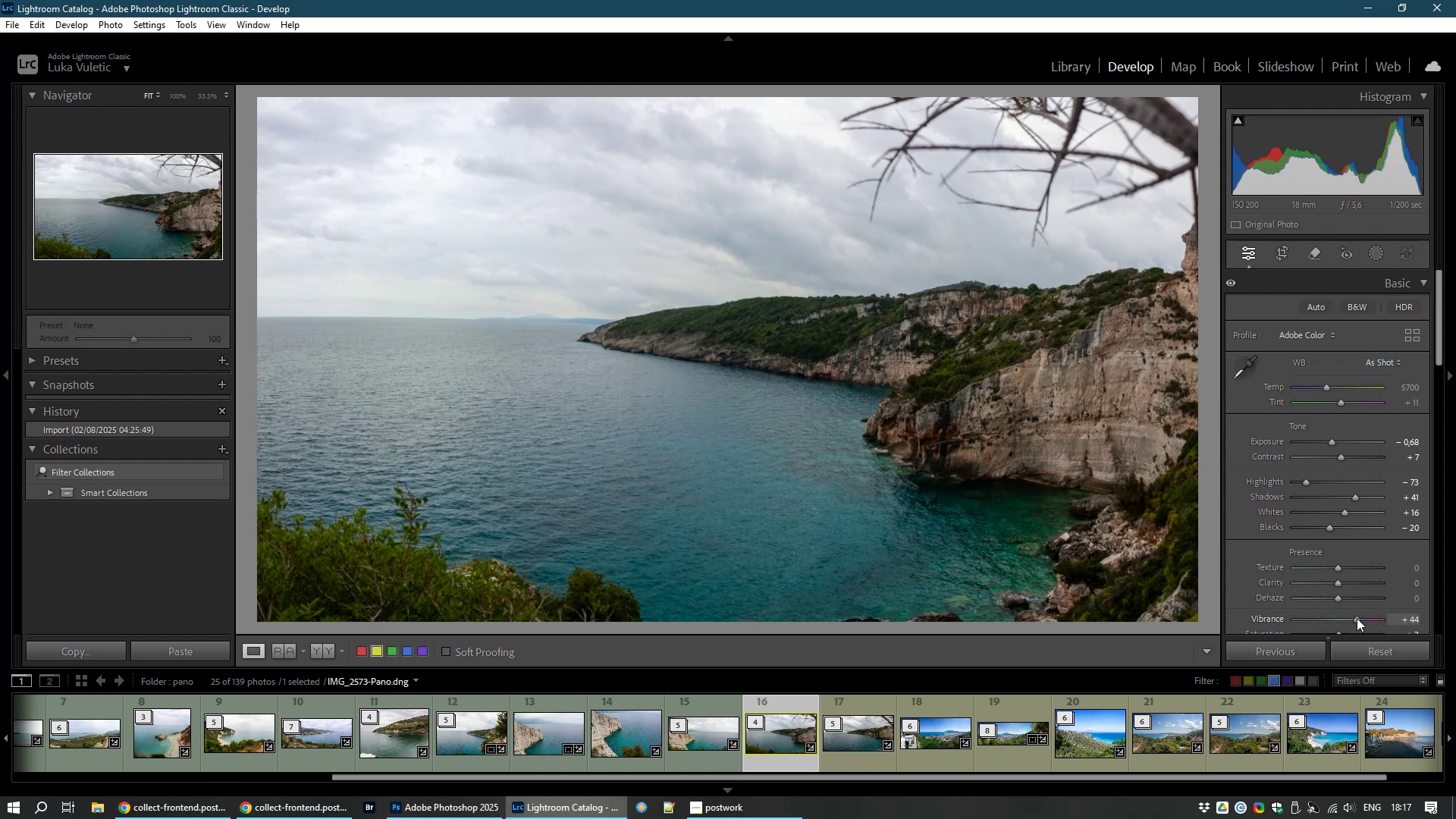 
key(8)
 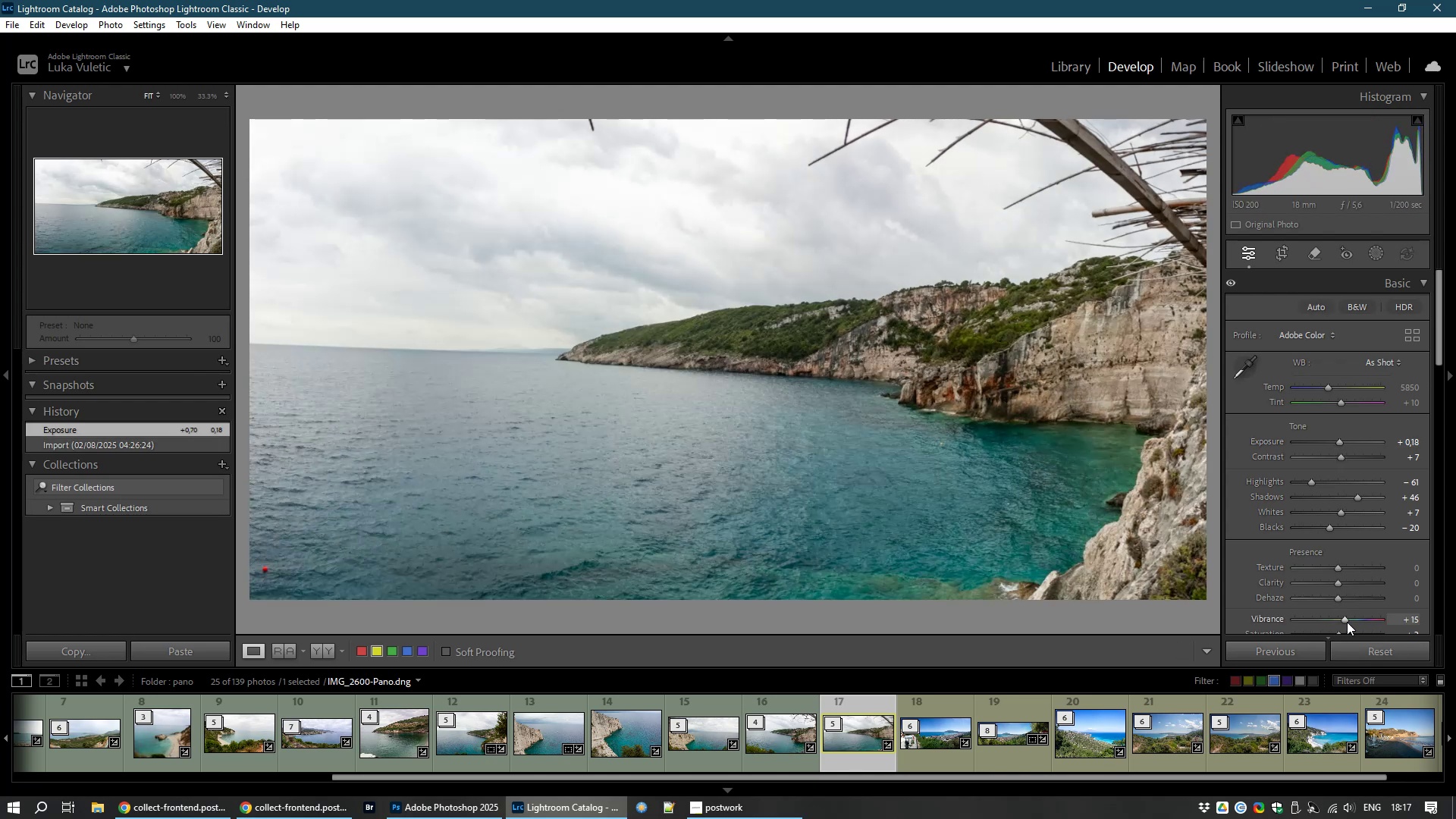 
wait(15.3)
 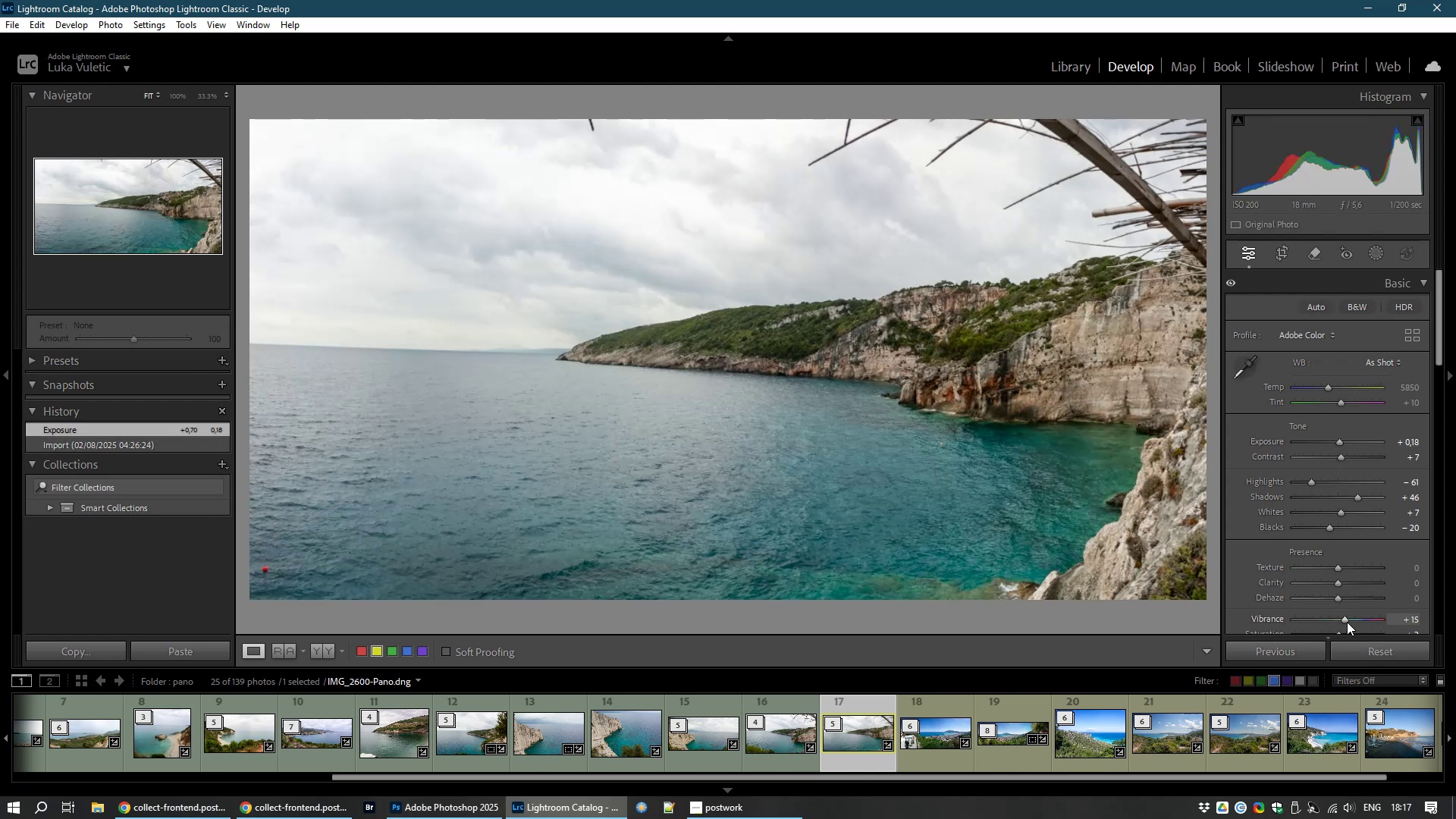 
left_click([1285, 251])
 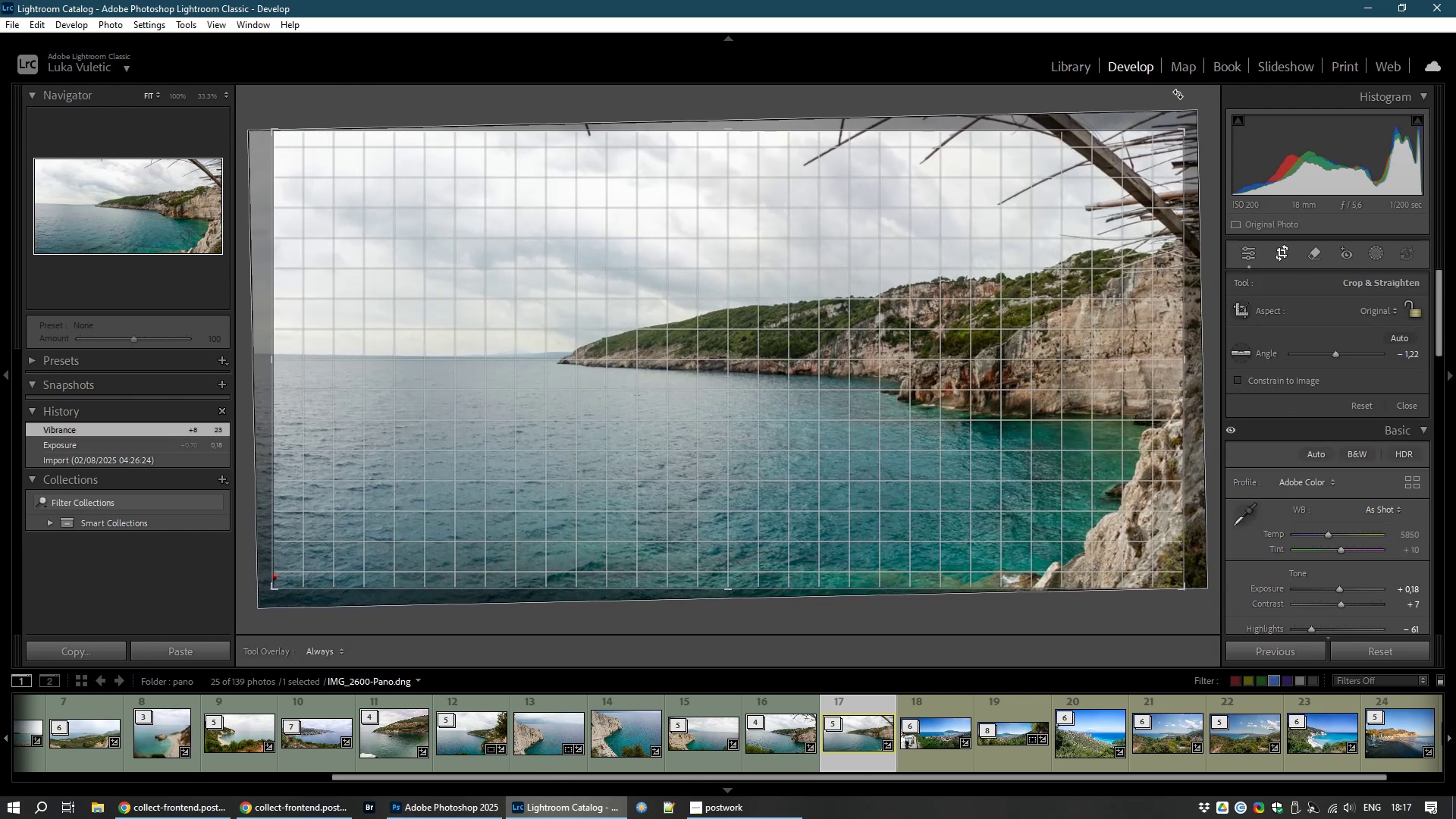 
left_click([1074, 336])
 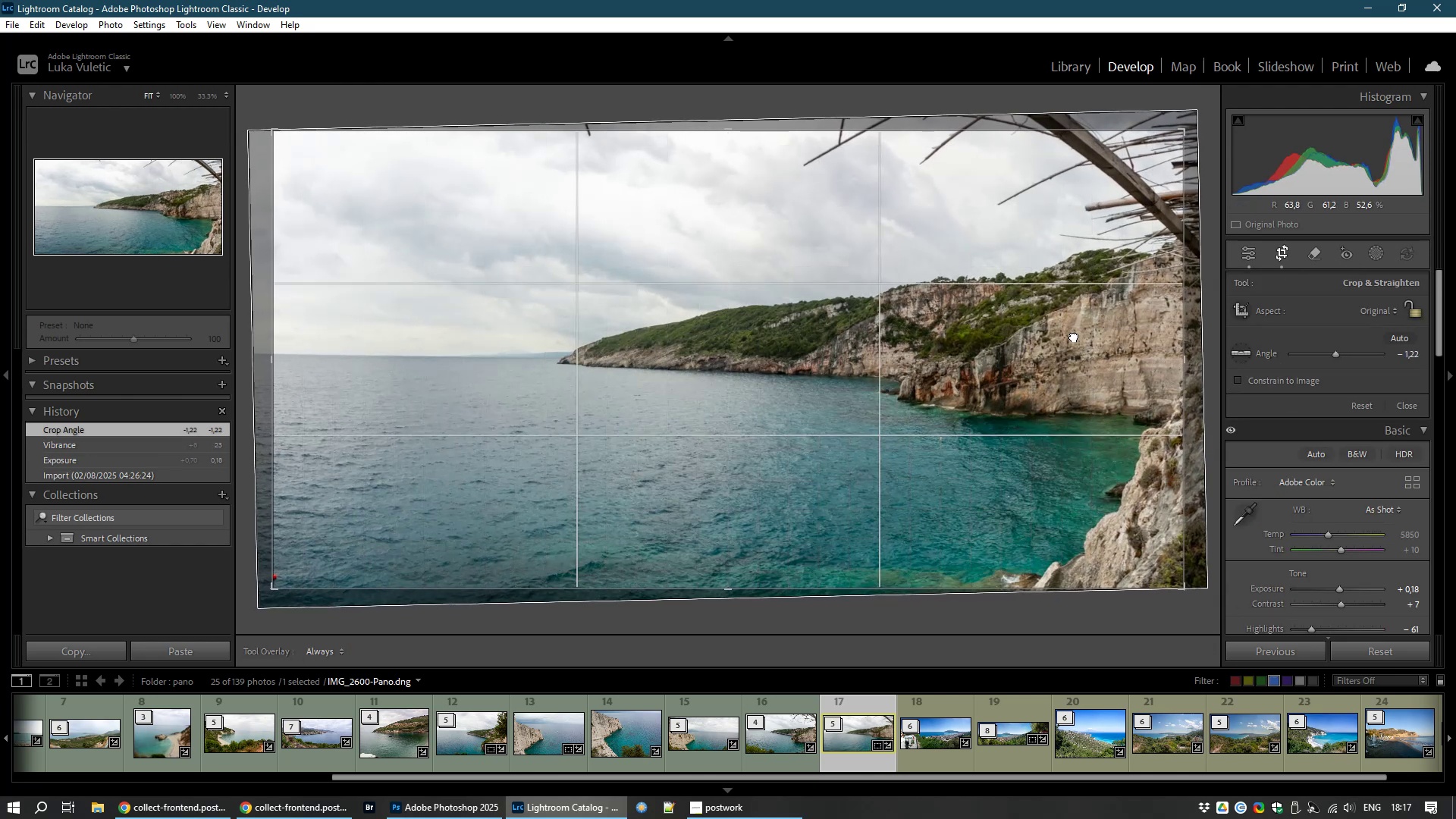 
left_click([1074, 336])
 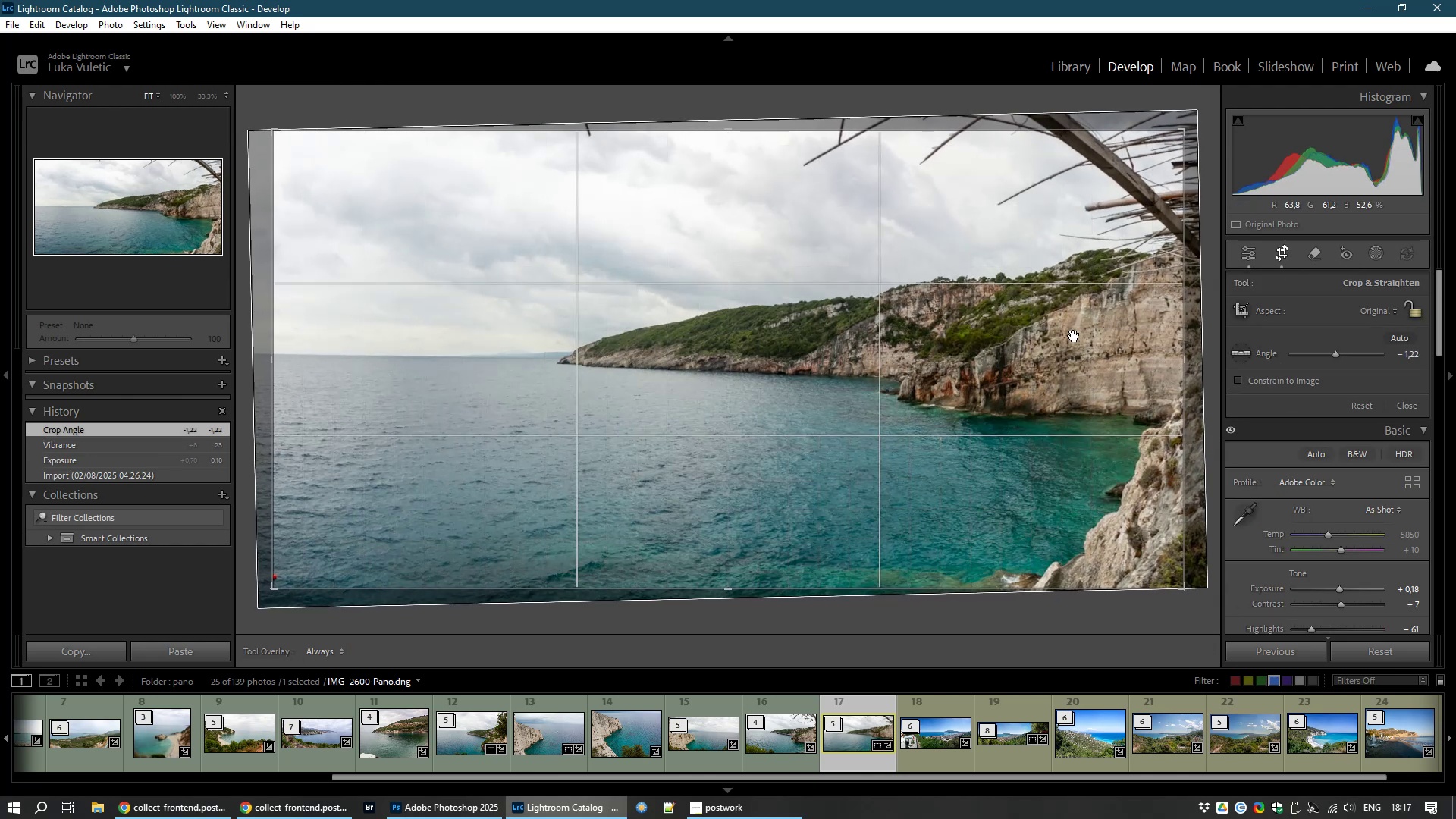 
double_click([1074, 336])
 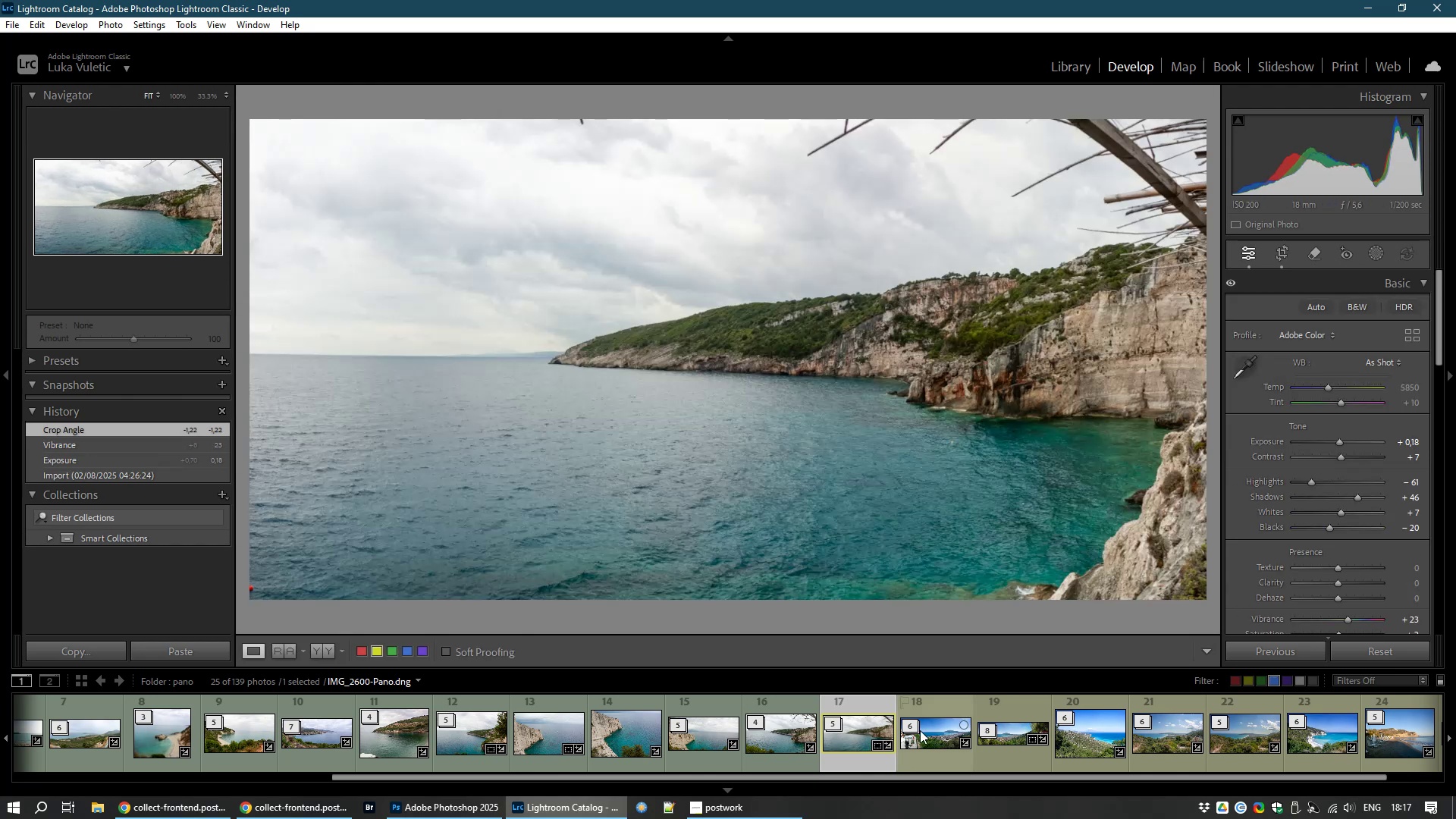 
key(8)
 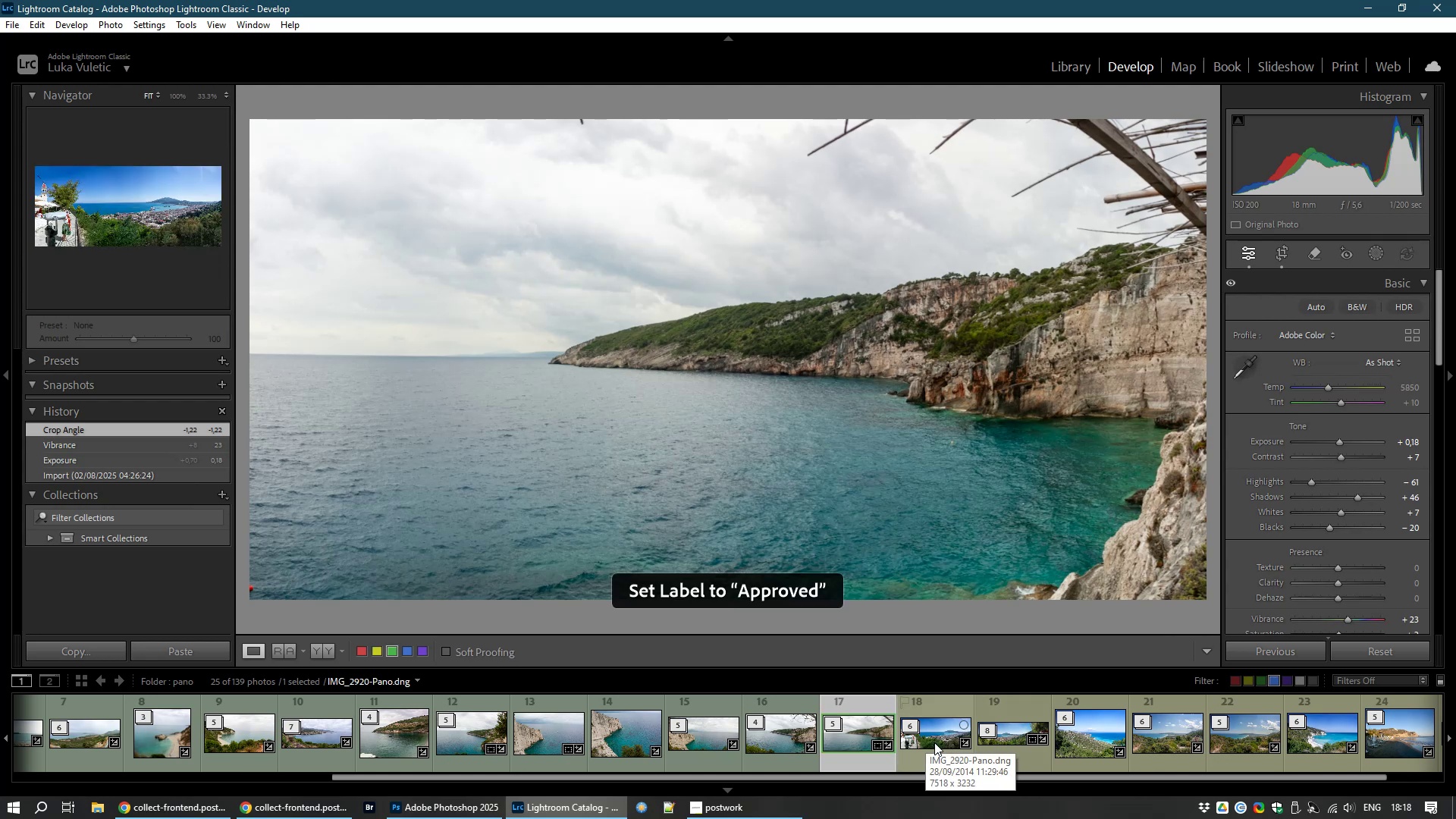 
left_click([942, 742])
 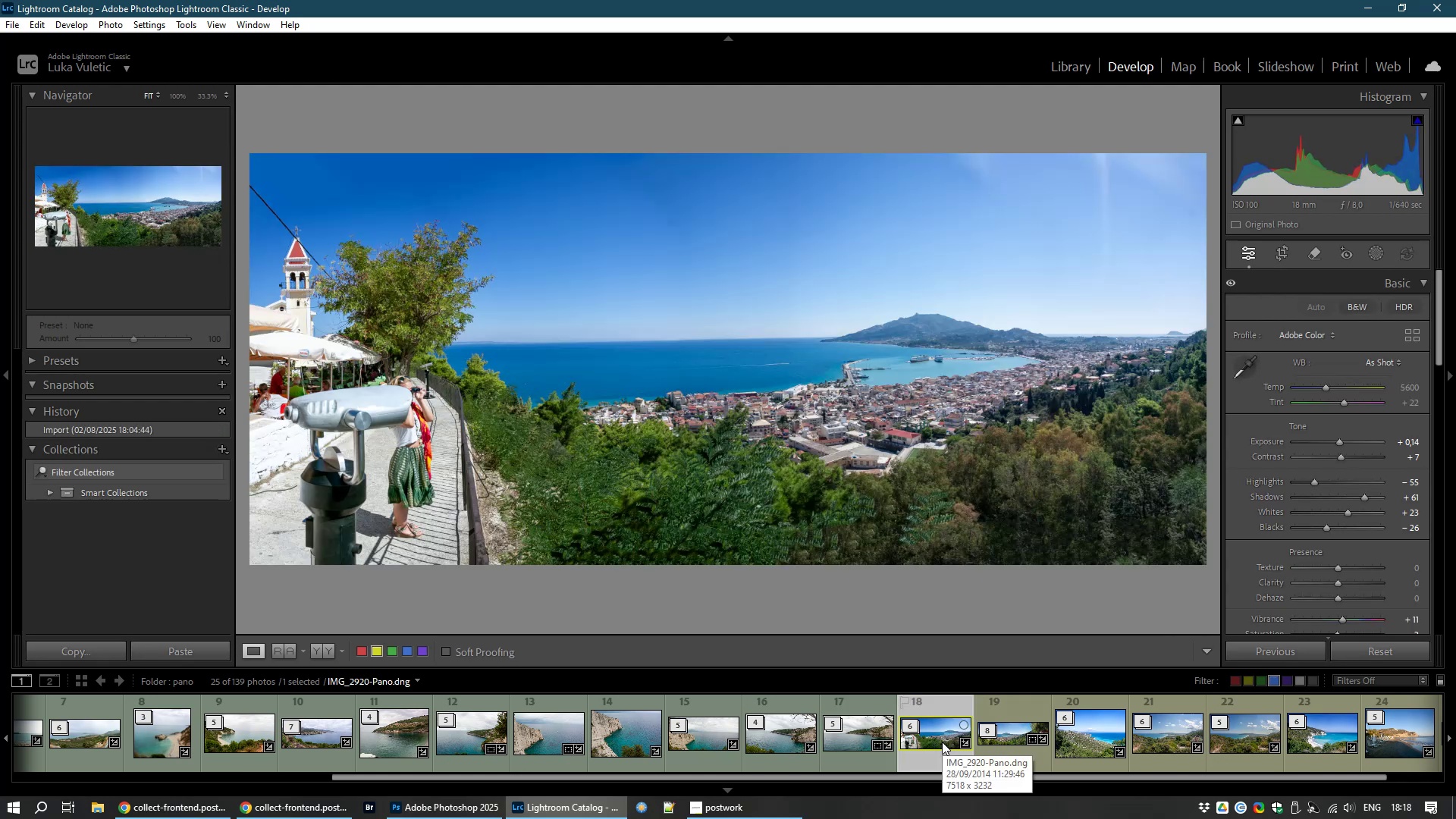 
wait(5.08)
 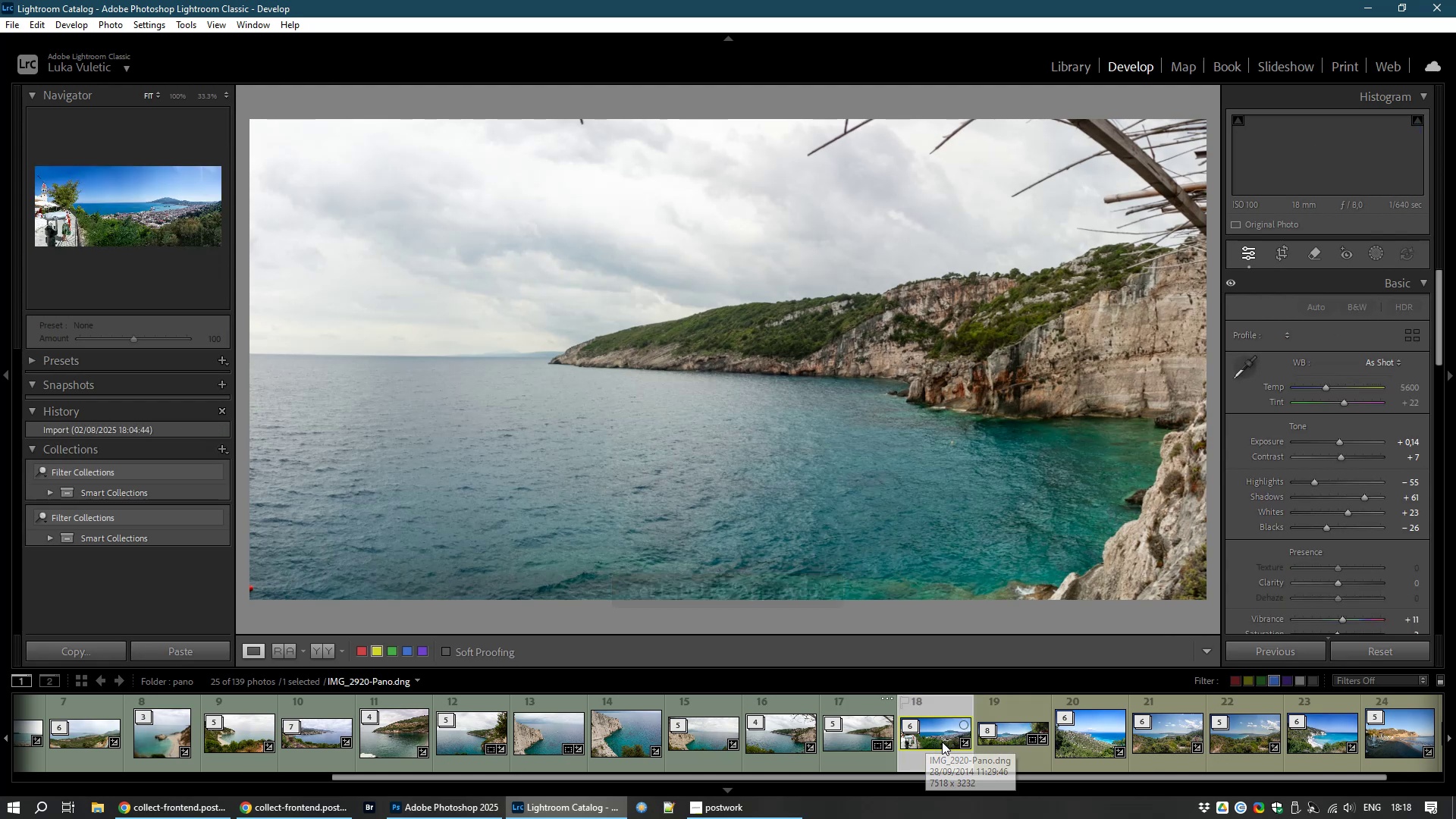 
key(8)
 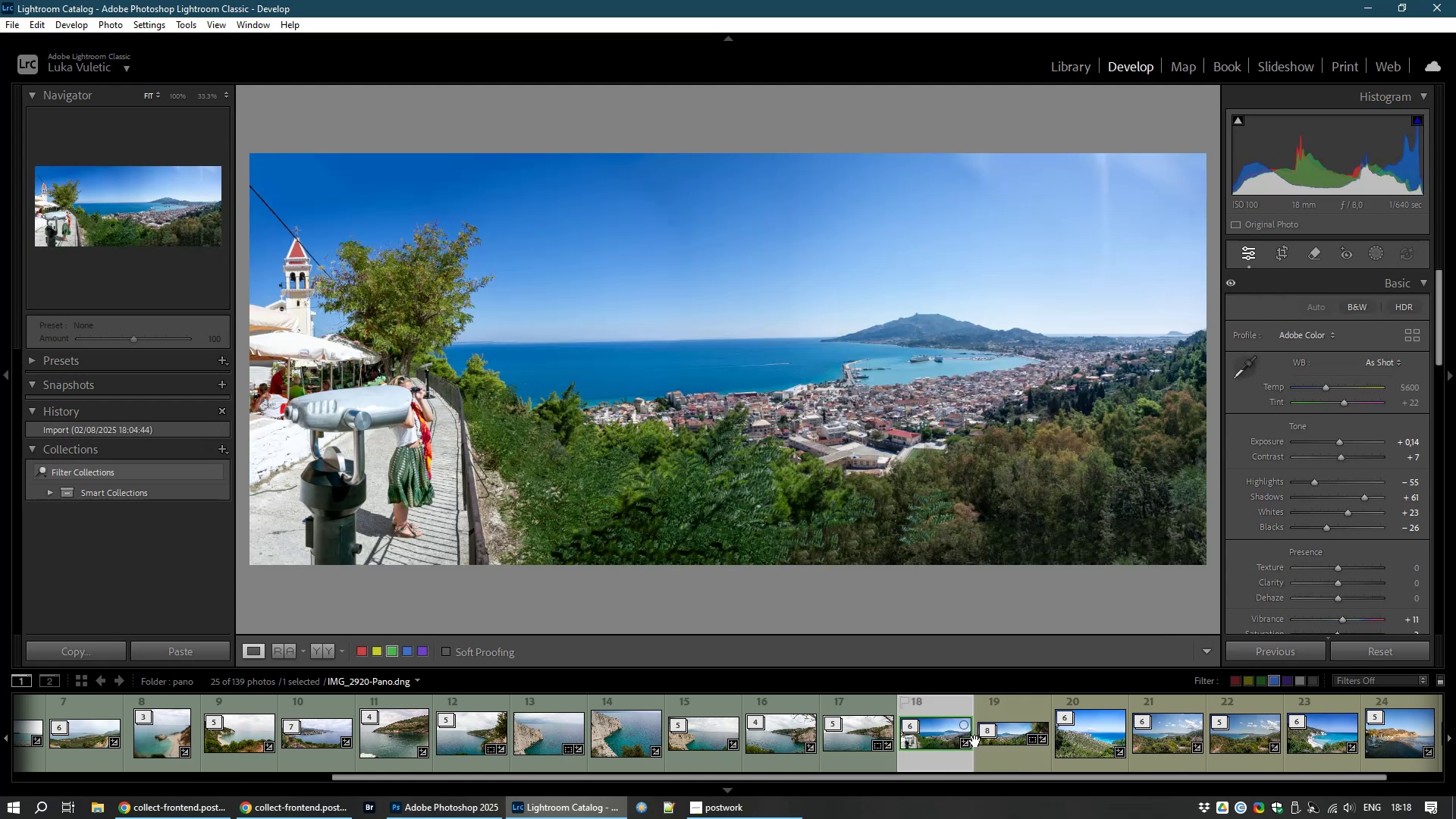 
left_click([1025, 750])
 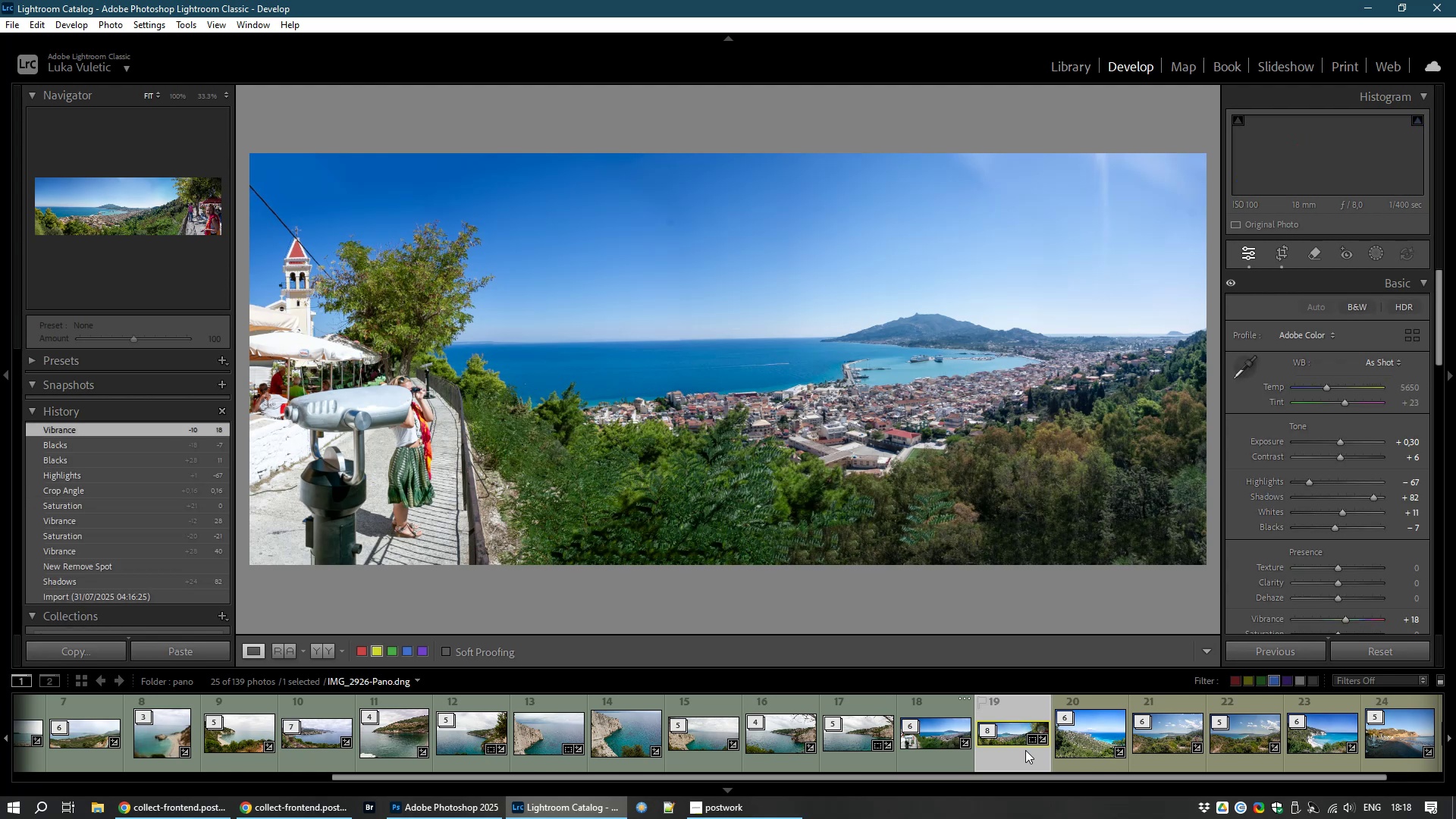 
right_click([1025, 750])
 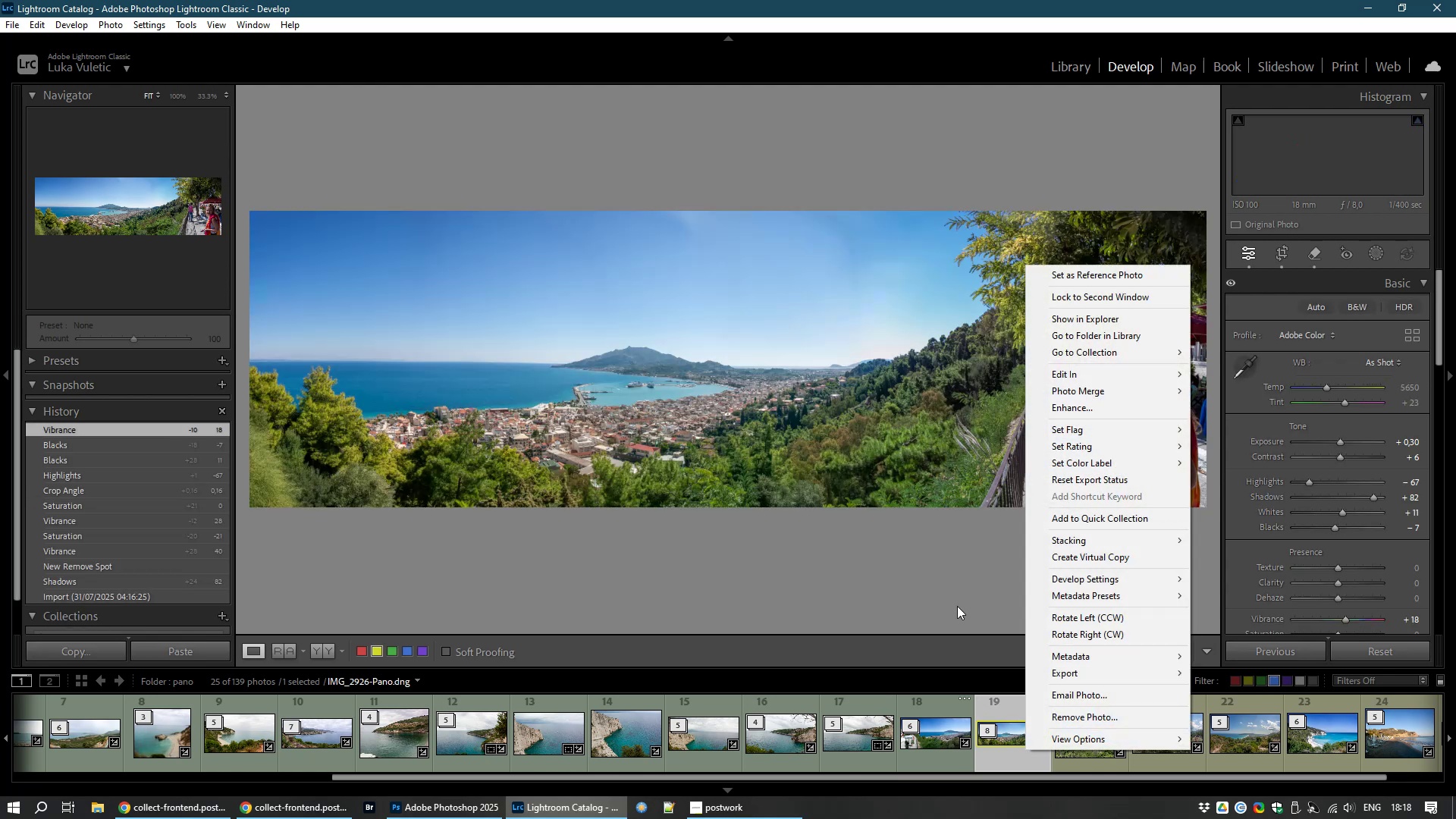 
left_click([921, 595])
 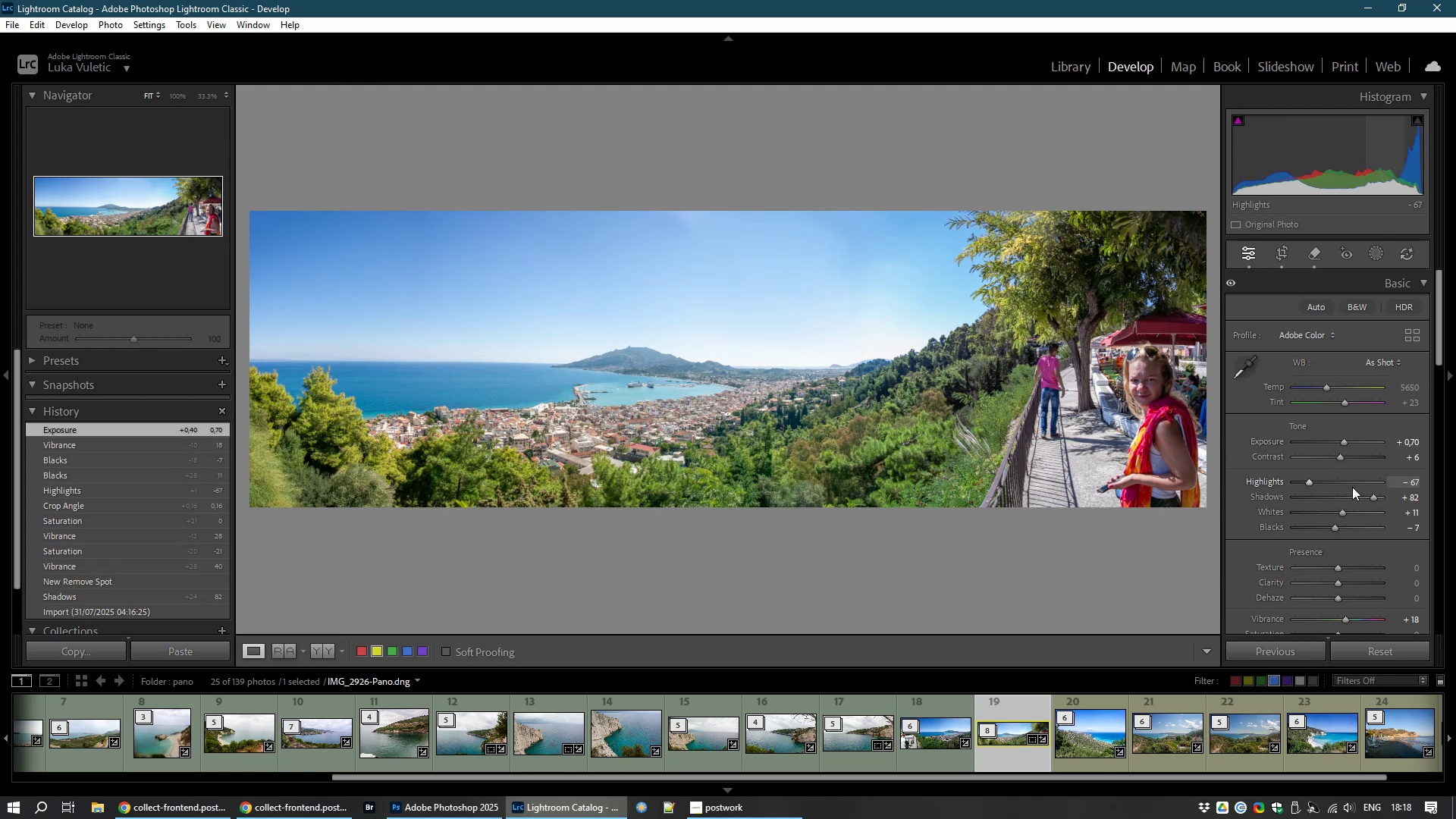 
wait(14.12)
 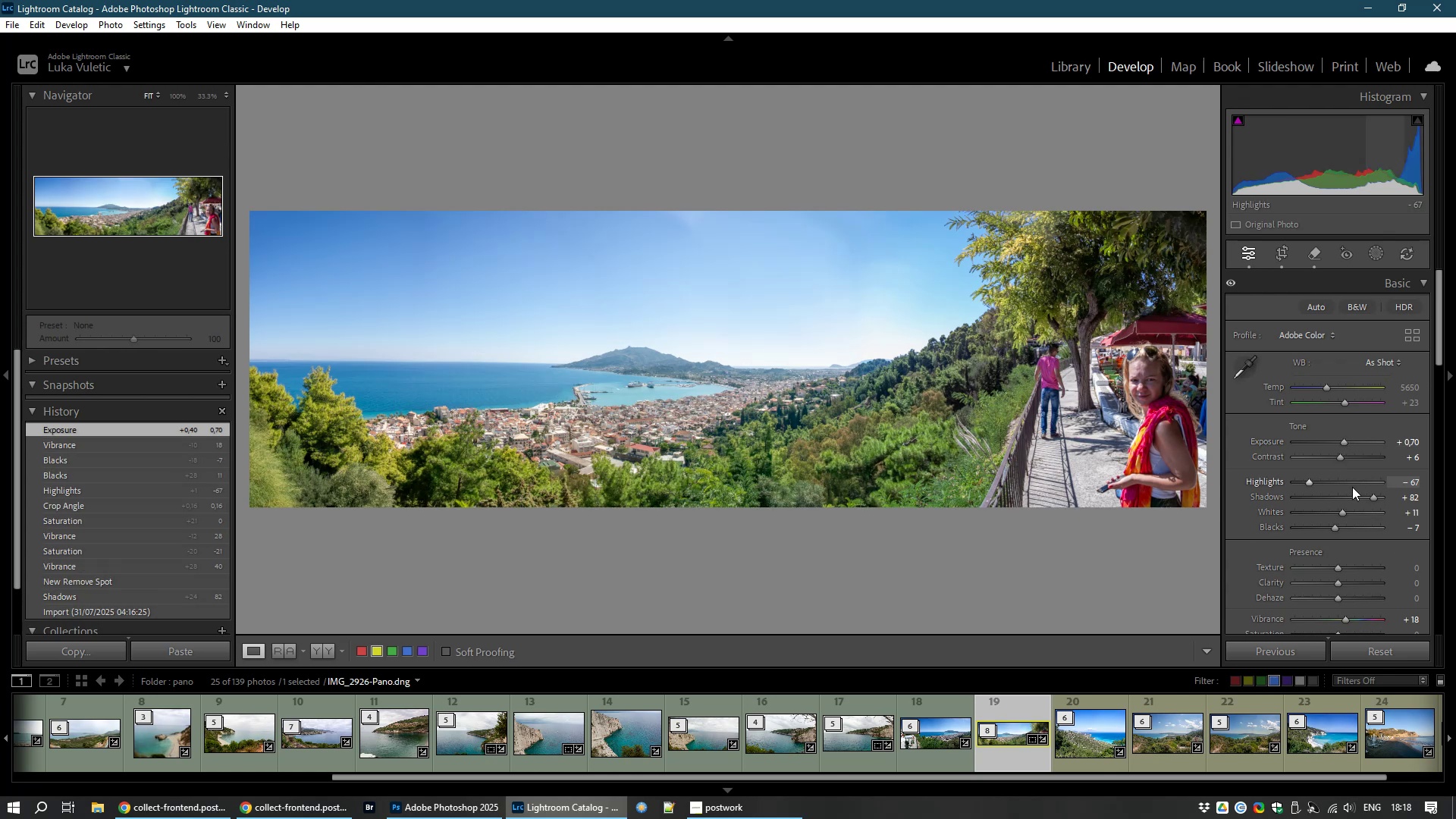 
key(8)
 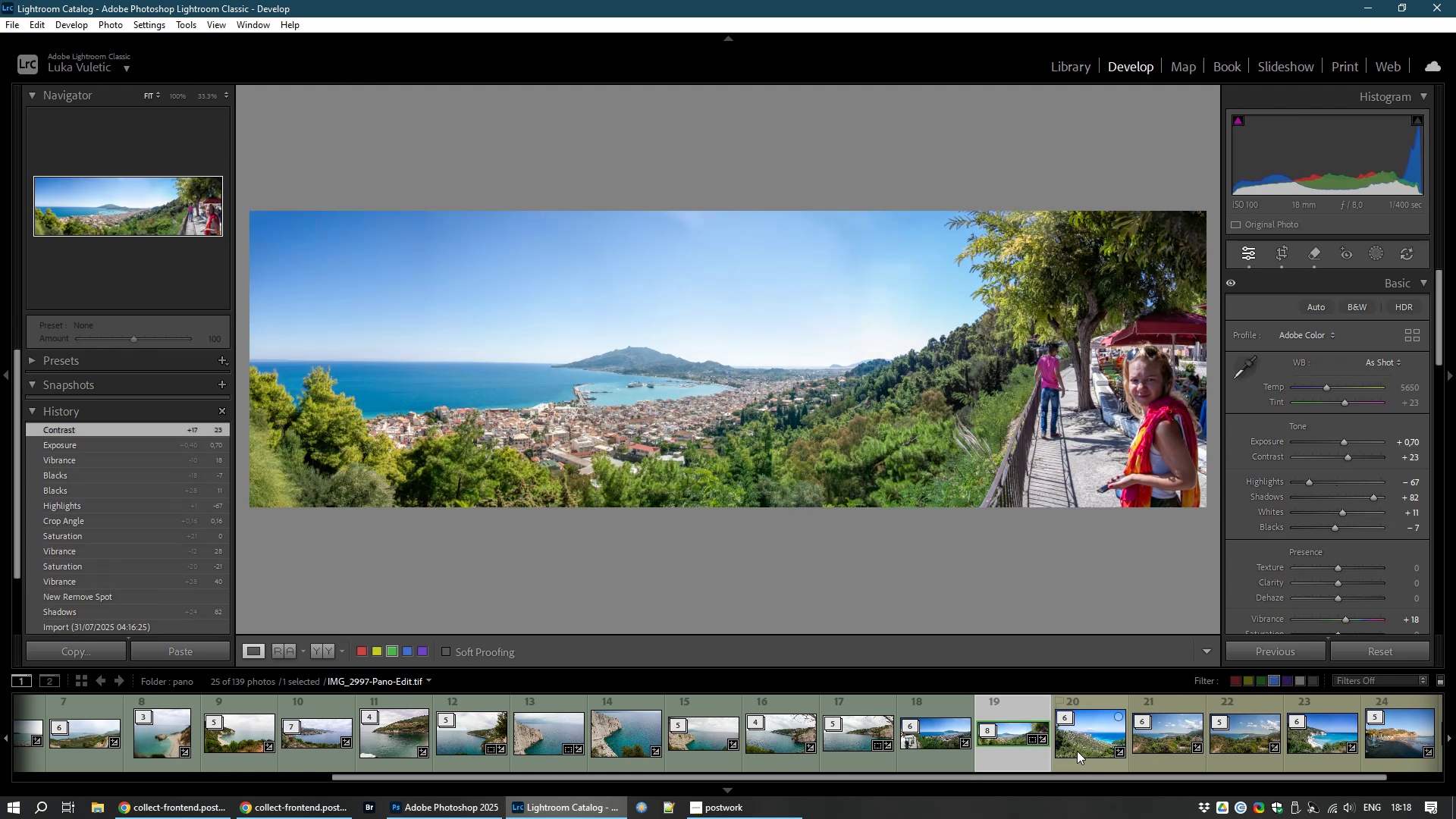 
left_click([1090, 759])
 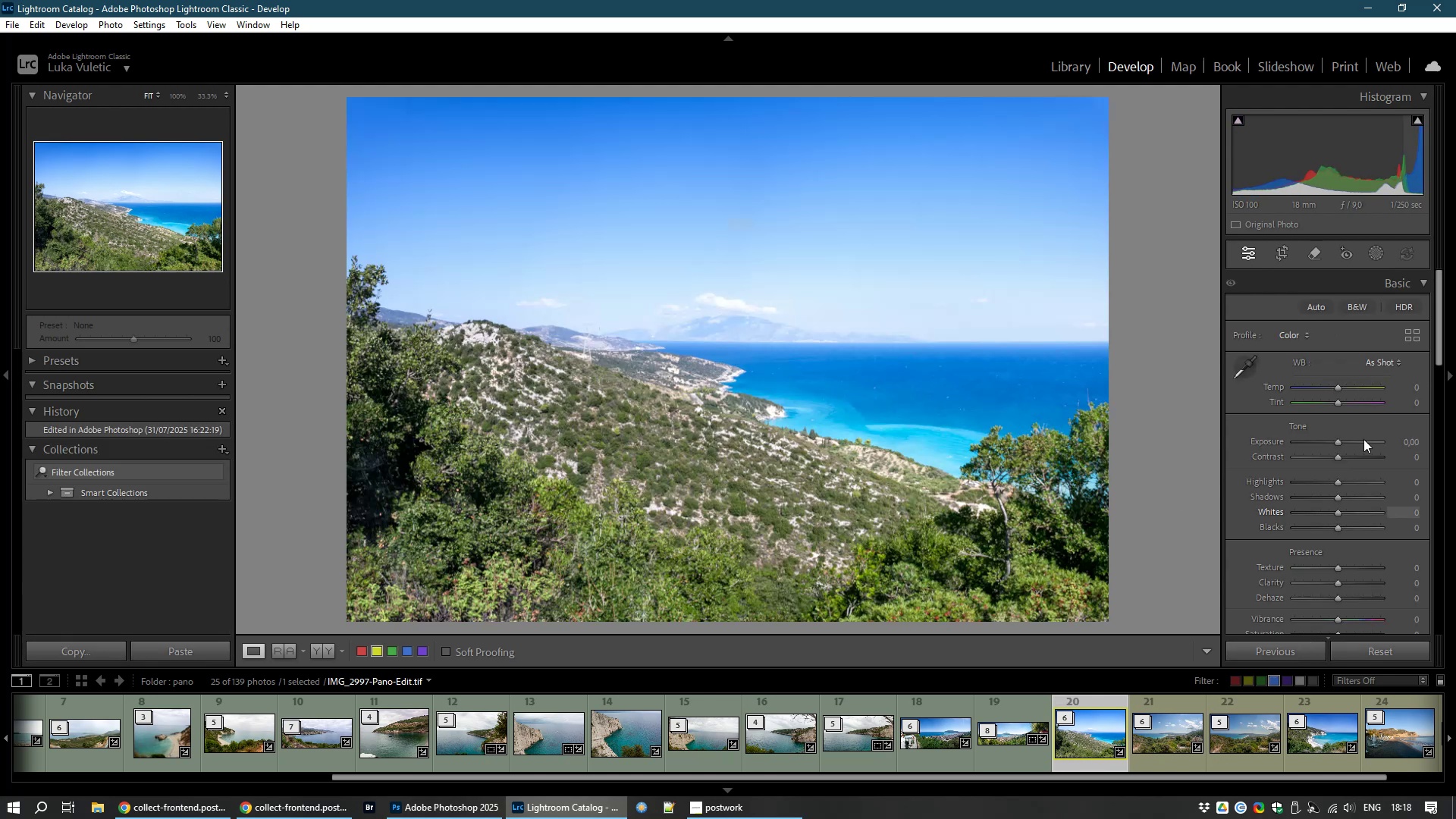 
wait(10.57)
 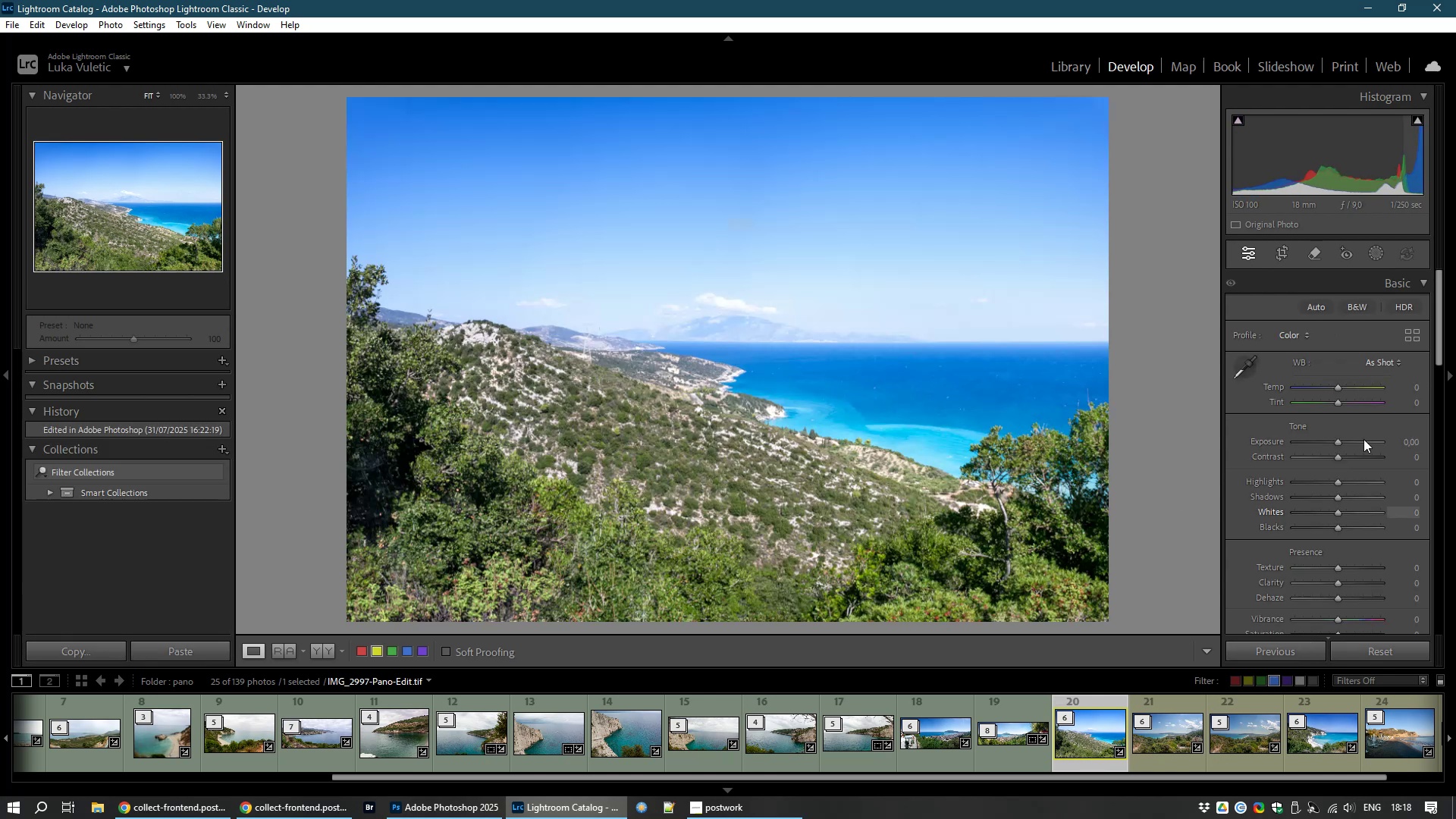 
key(8)
 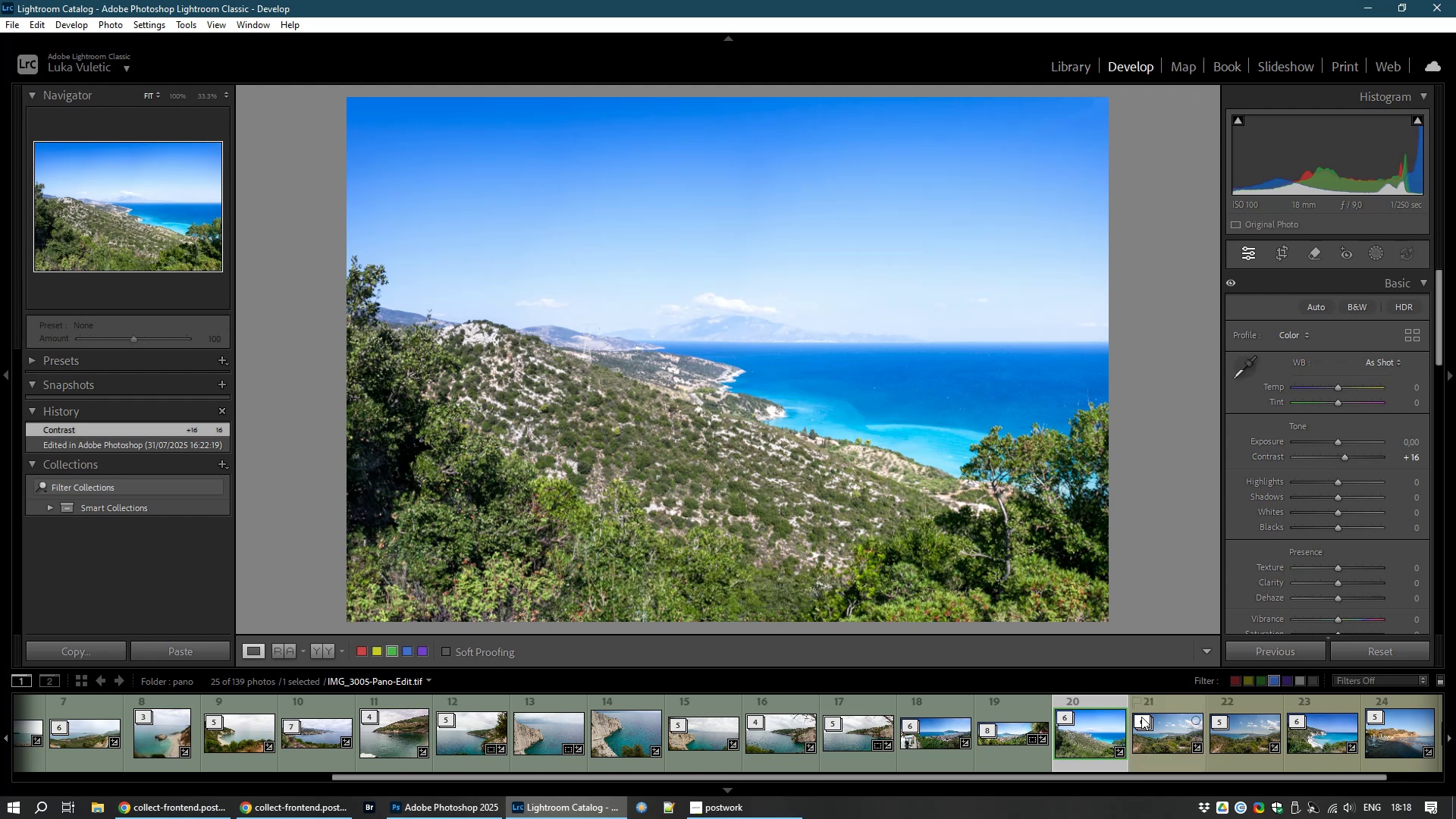 
left_click([1149, 736])
 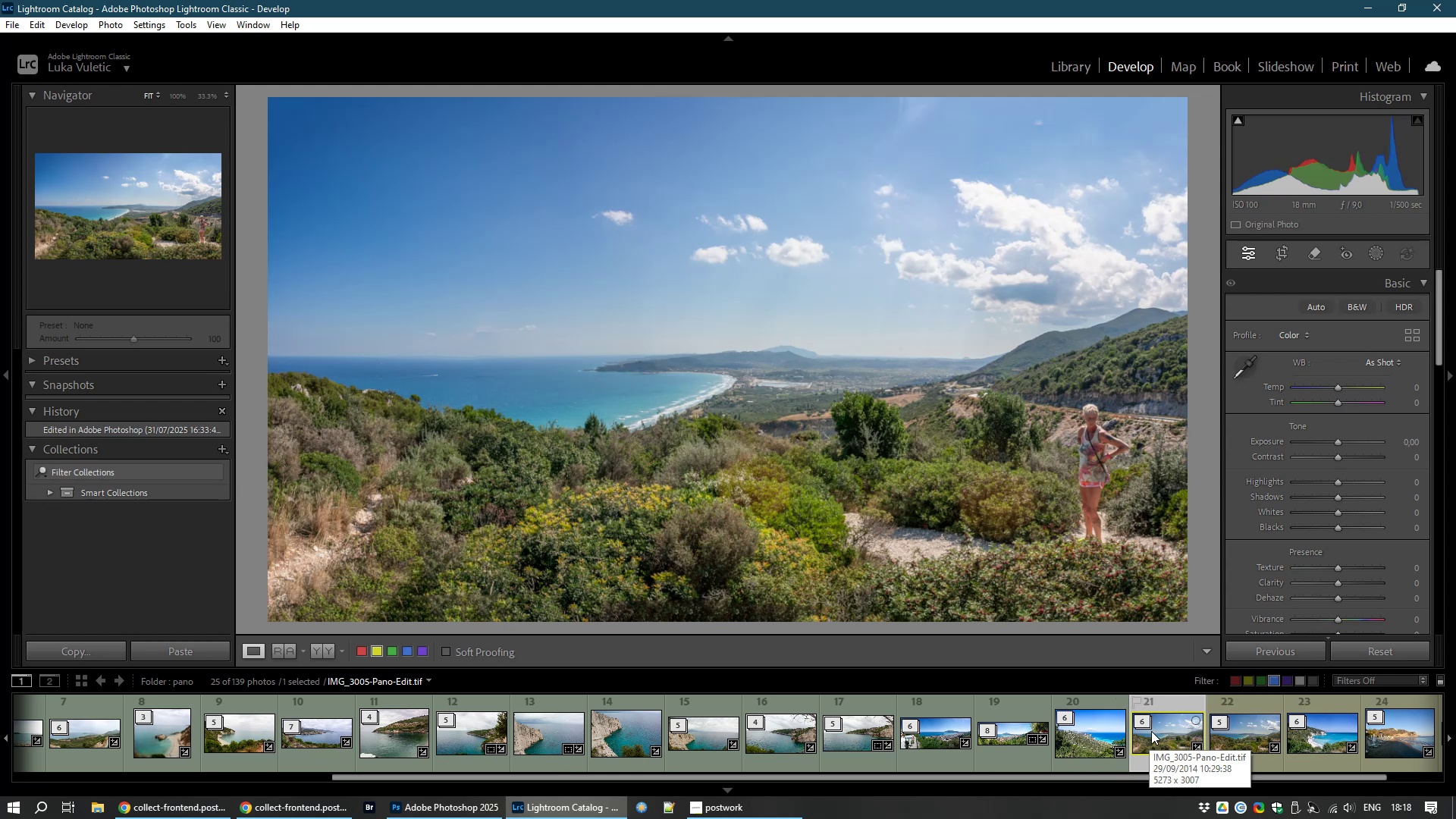 
wait(14.73)
 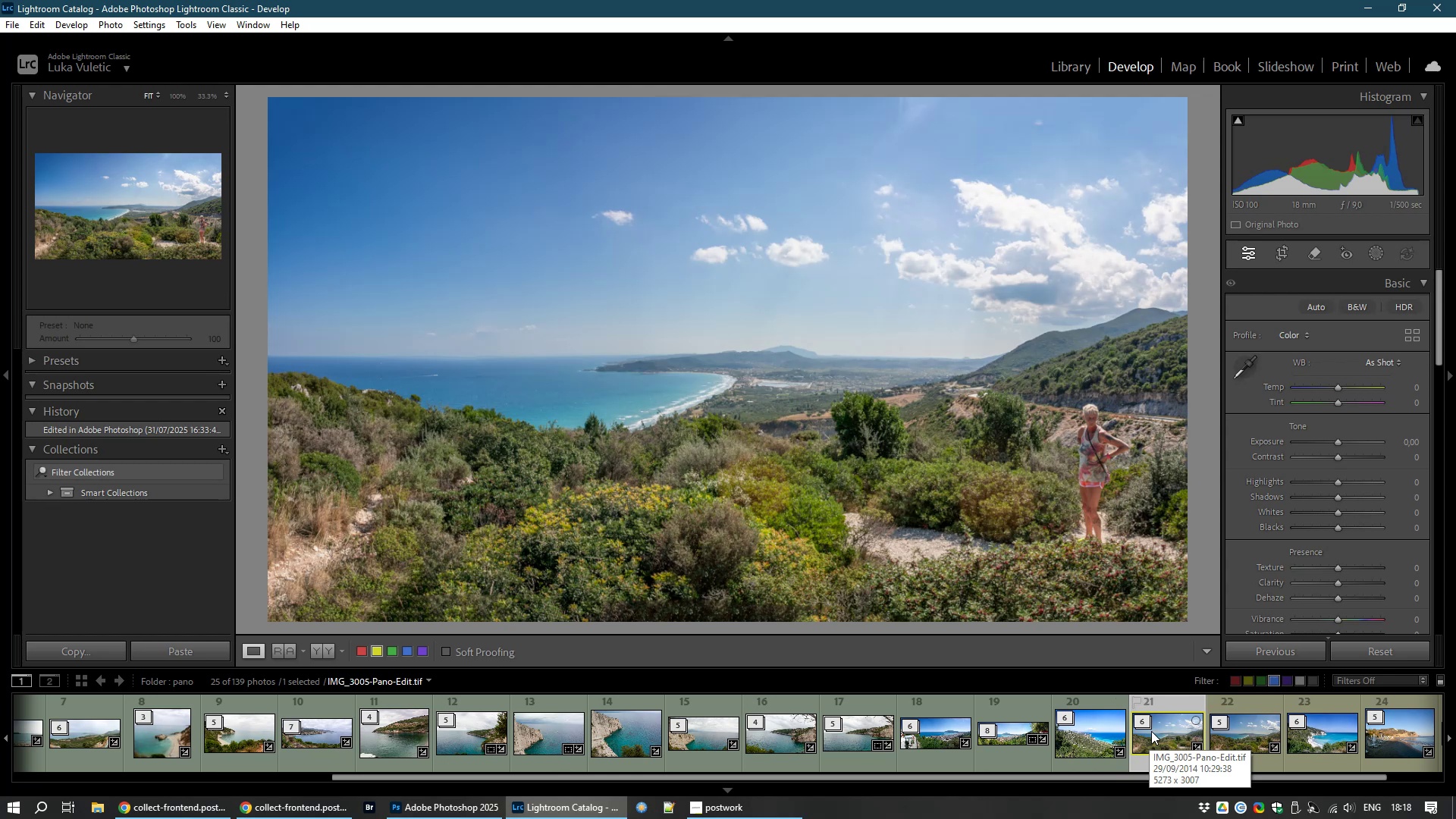 
right_click([1151, 731])
 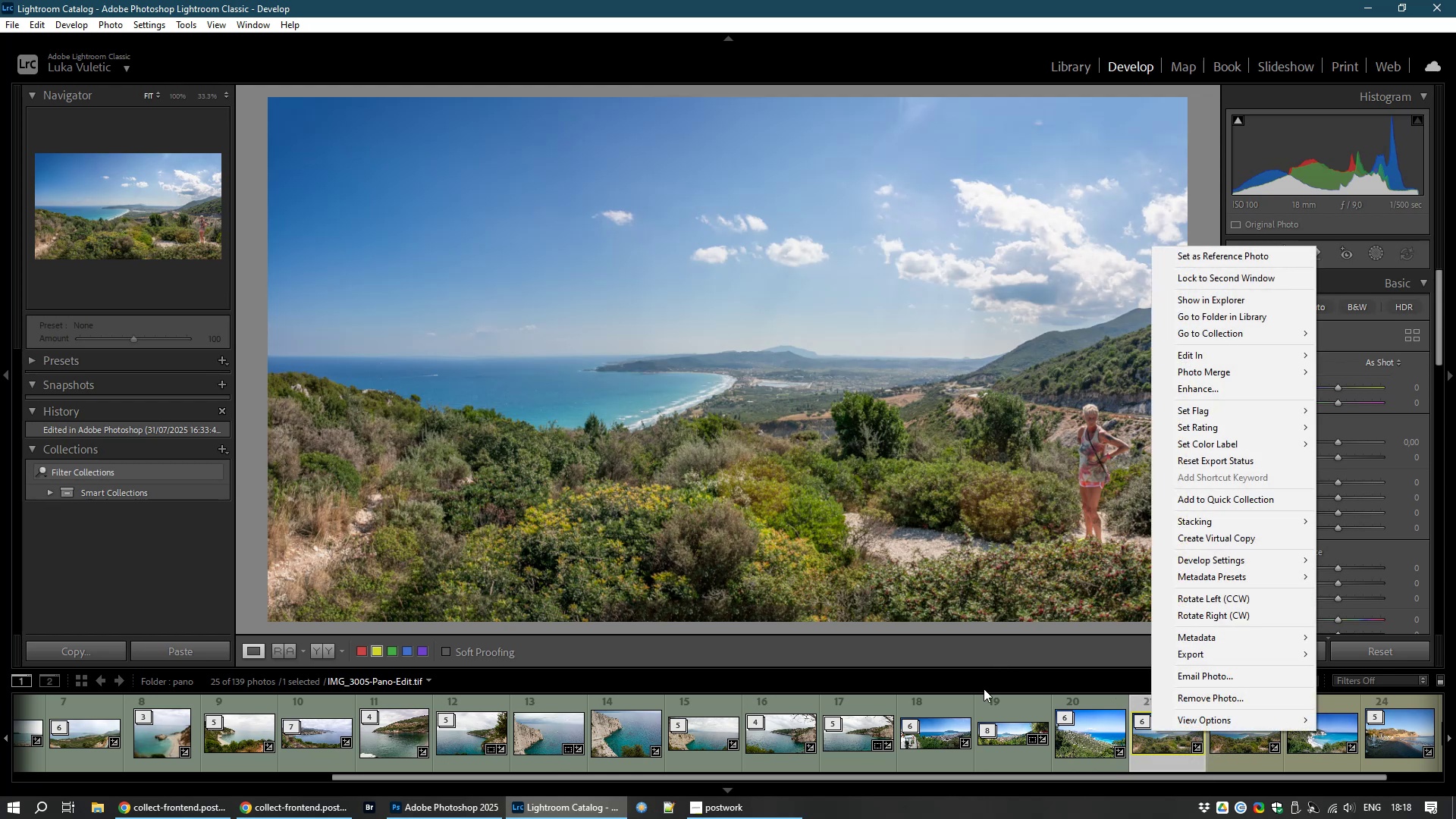 
left_click([984, 685])
 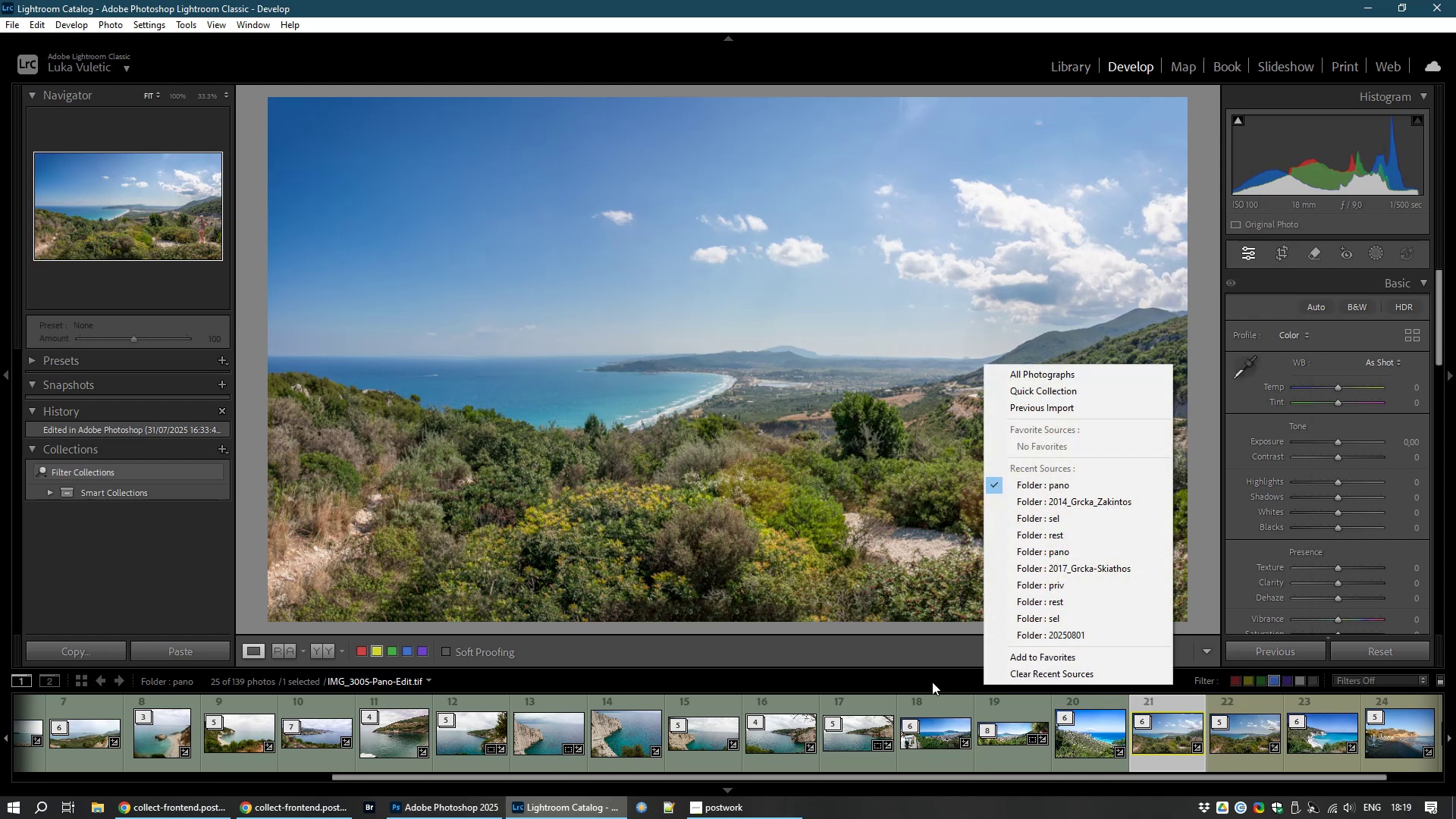 
left_click([932, 682])
 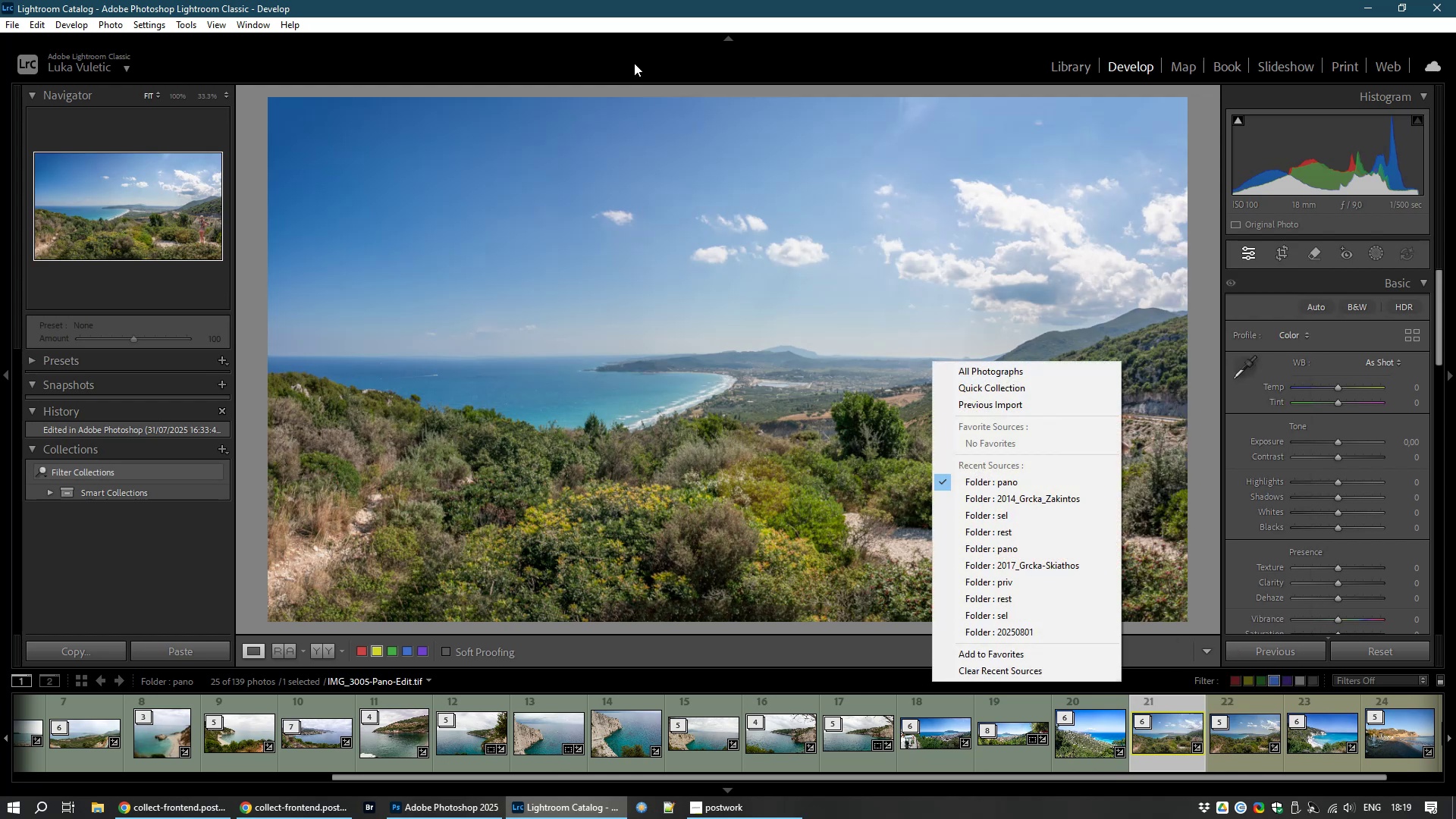 
left_click([580, 0])
 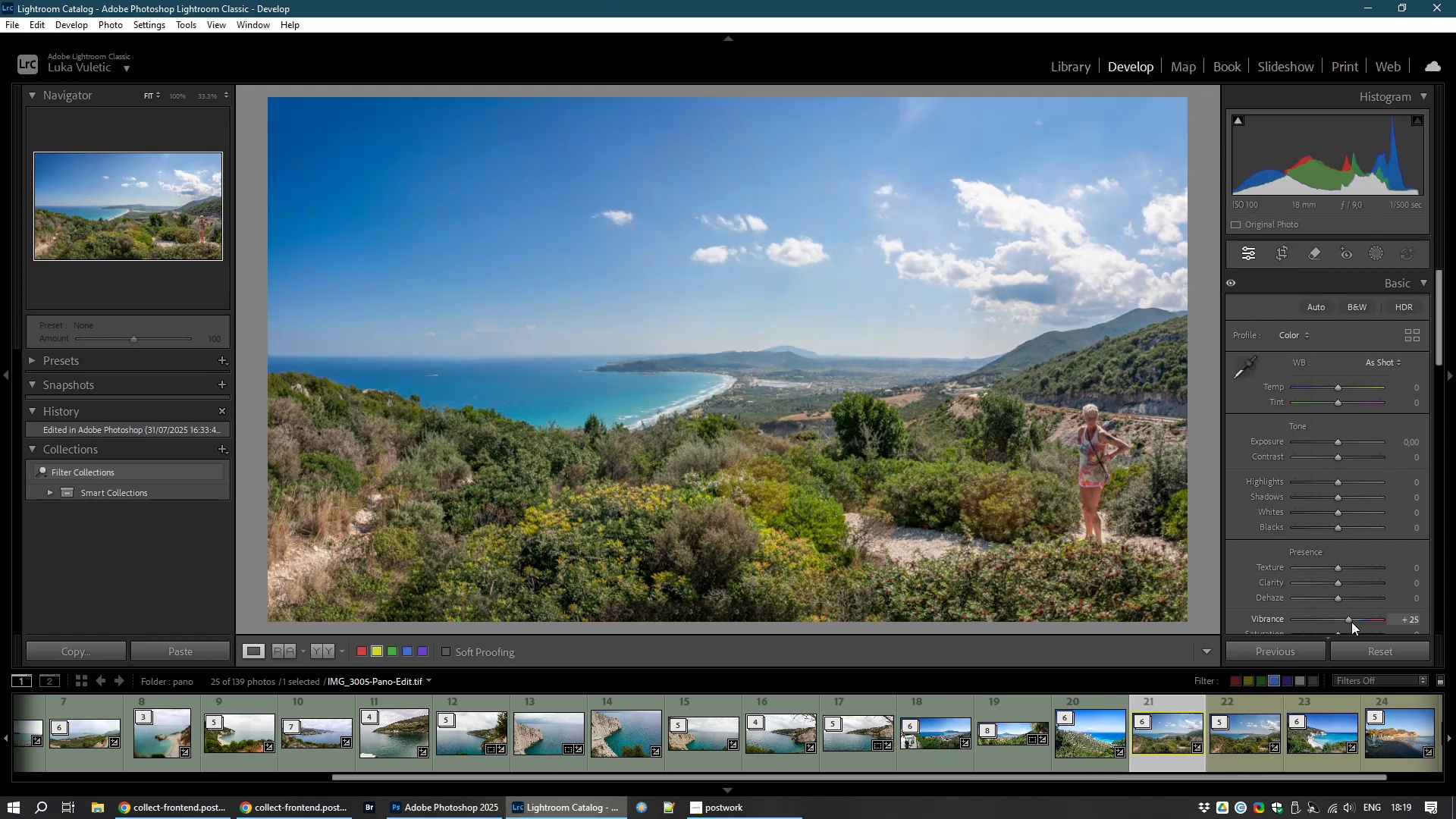 
wait(10.01)
 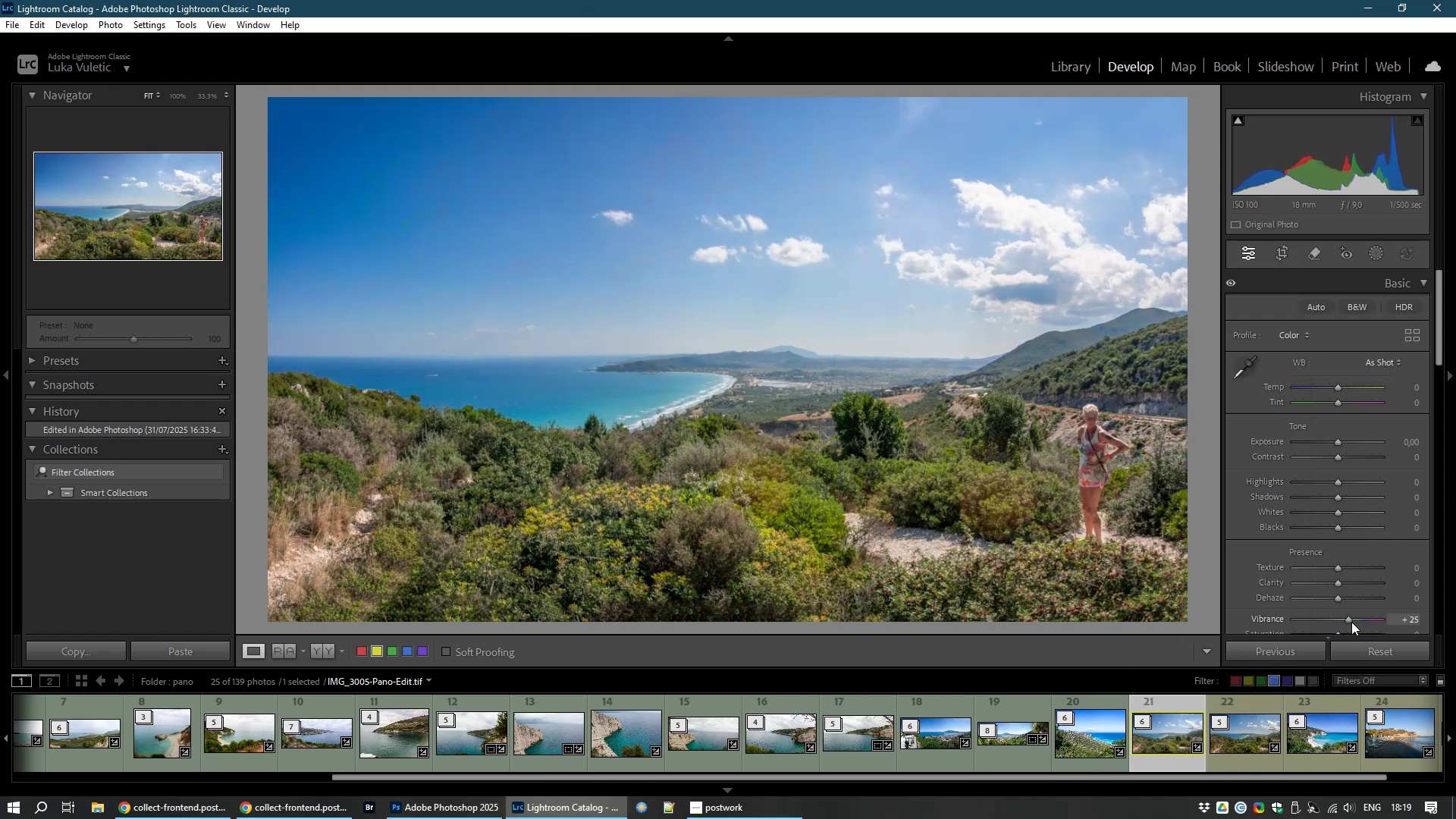 
left_click([1163, 747])
 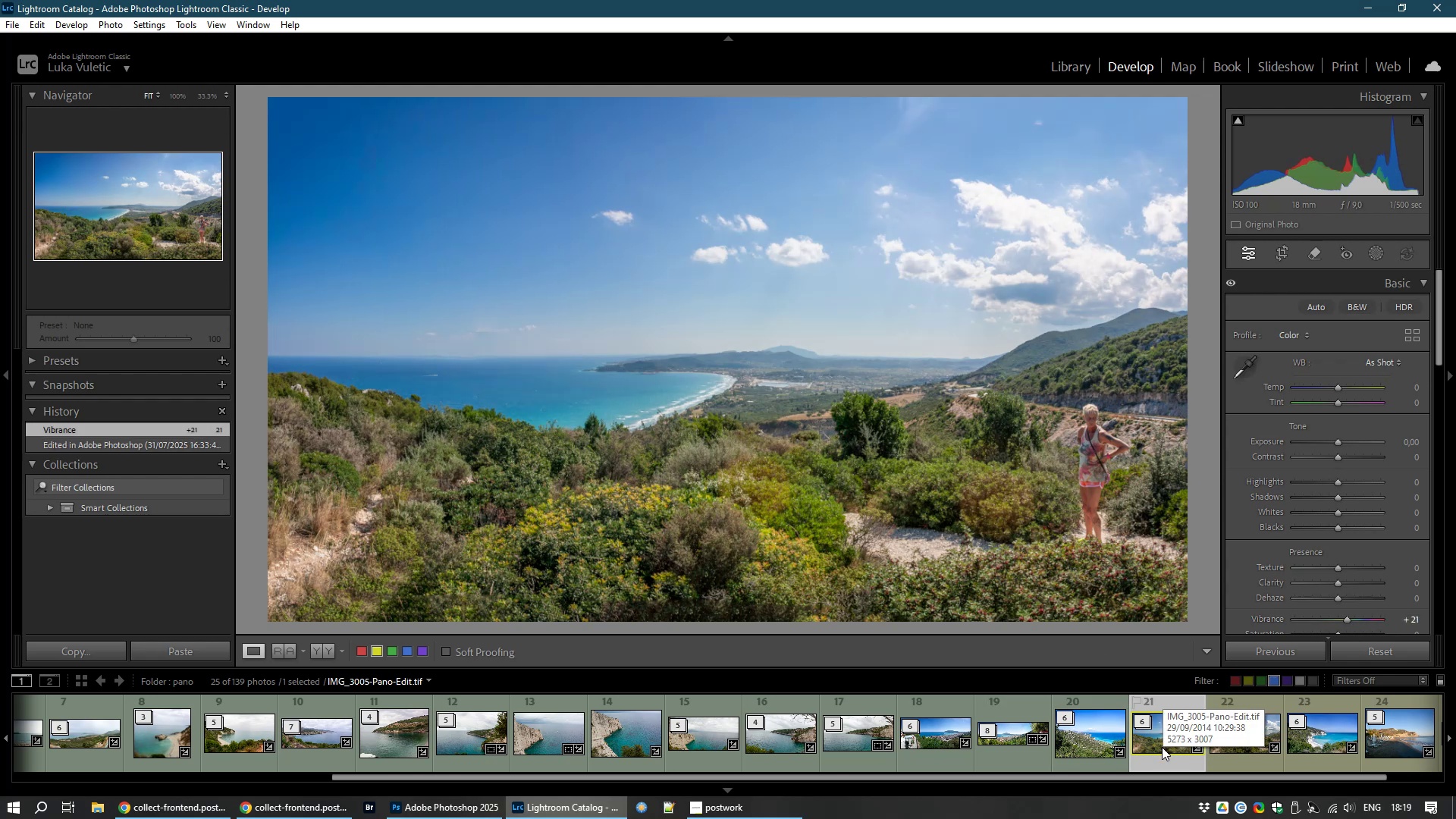 
key(8)
 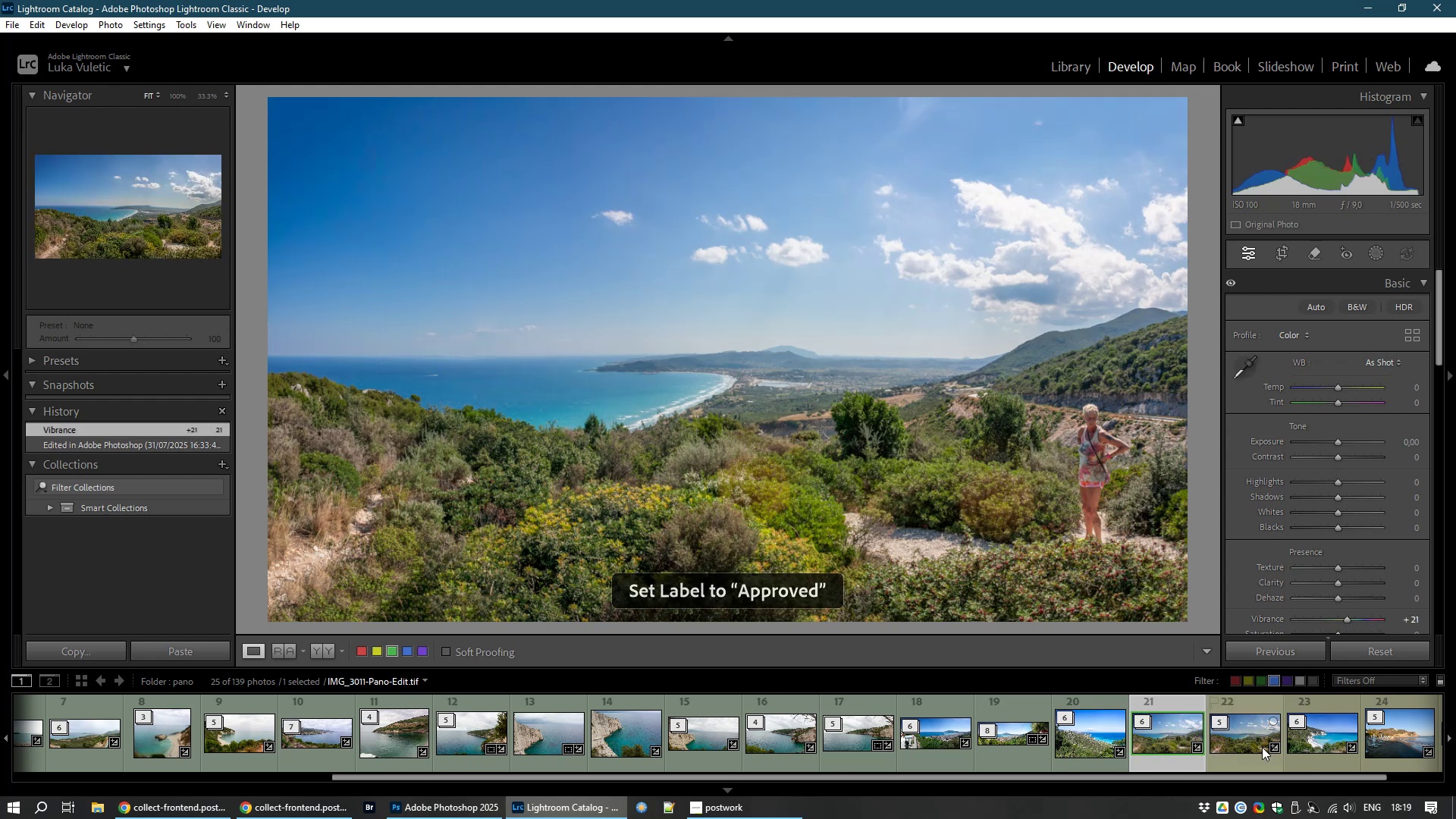 
left_click([1244, 745])
 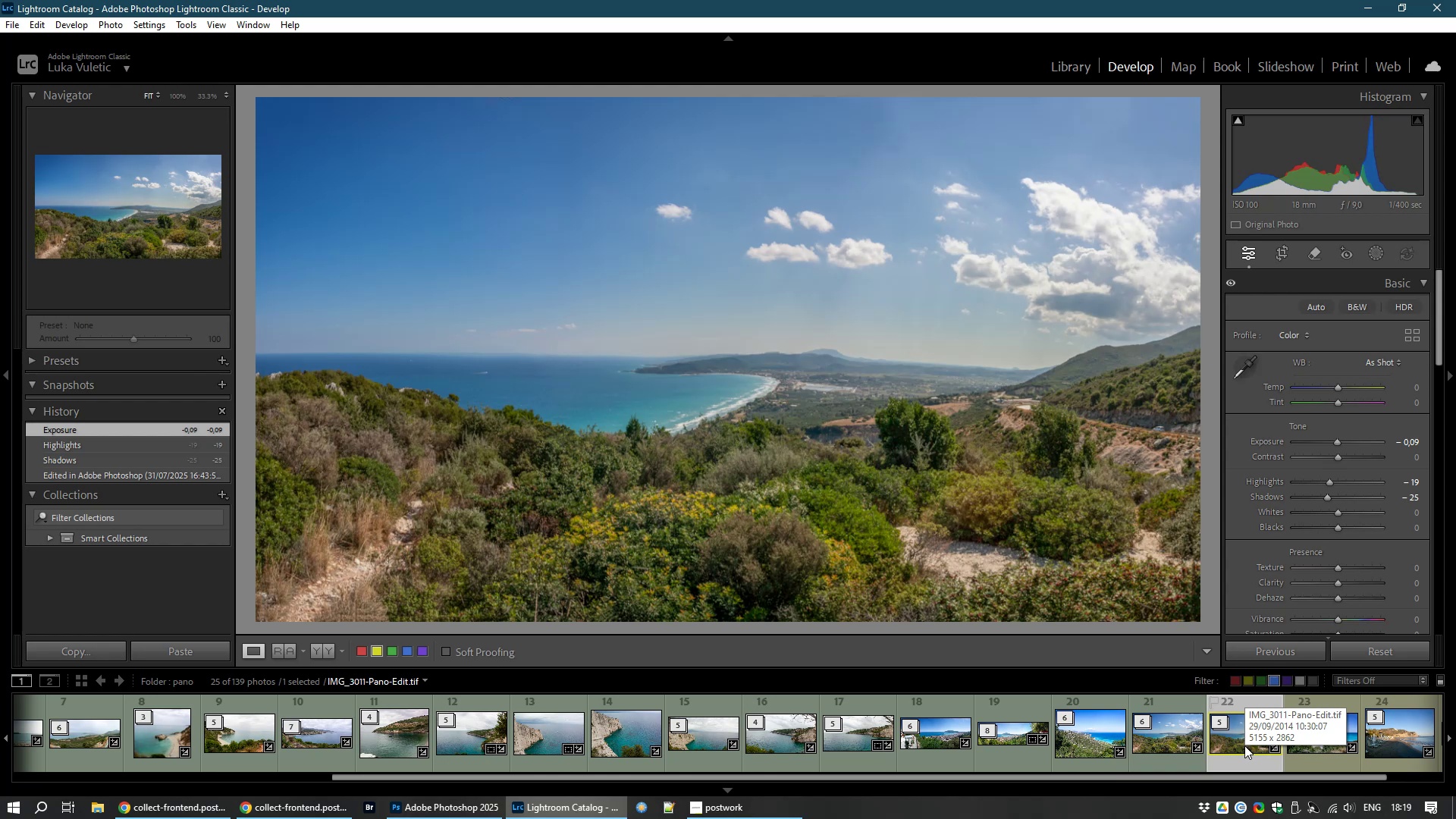 
key(8)
 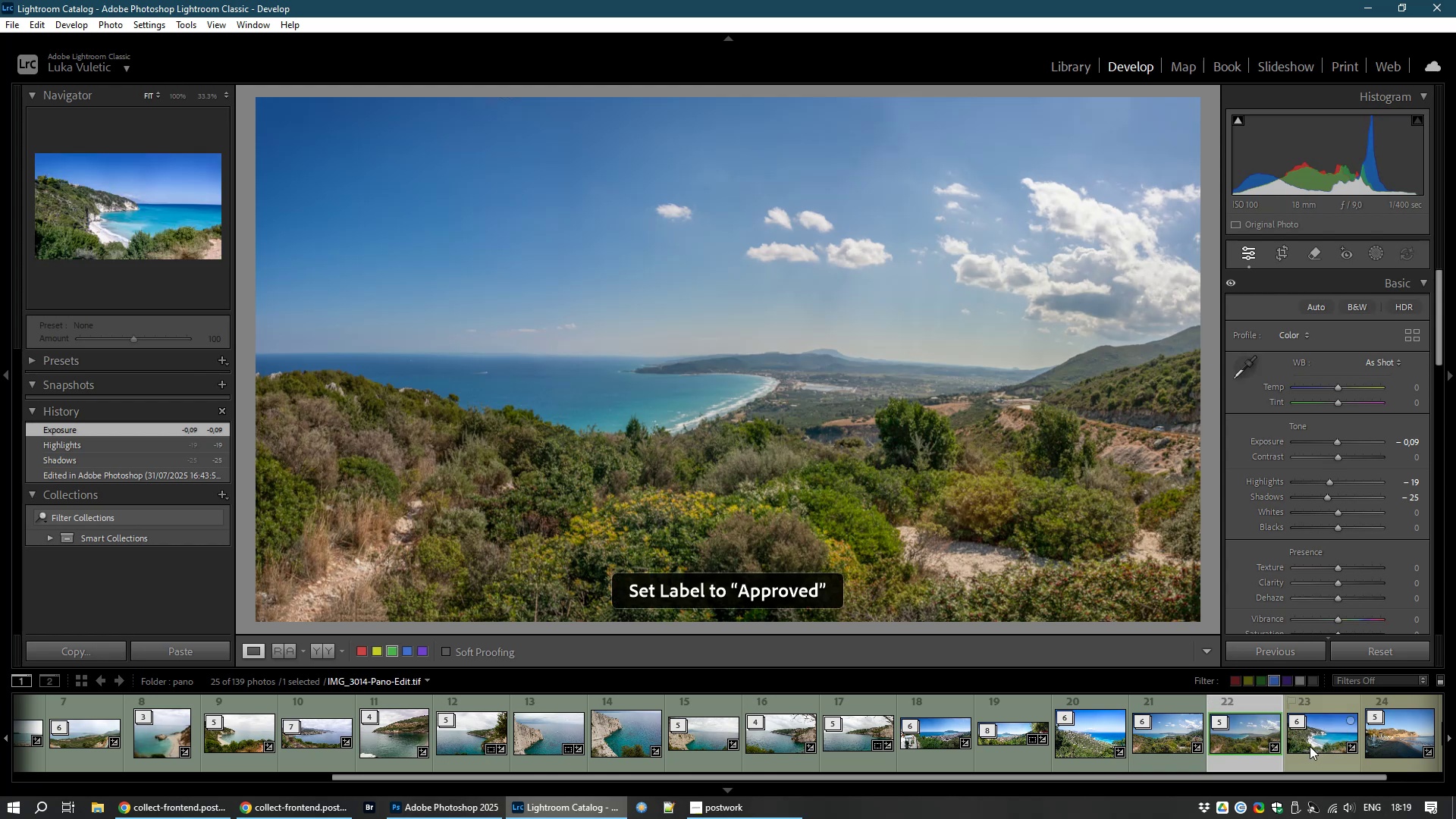 
left_click([1310, 746])
 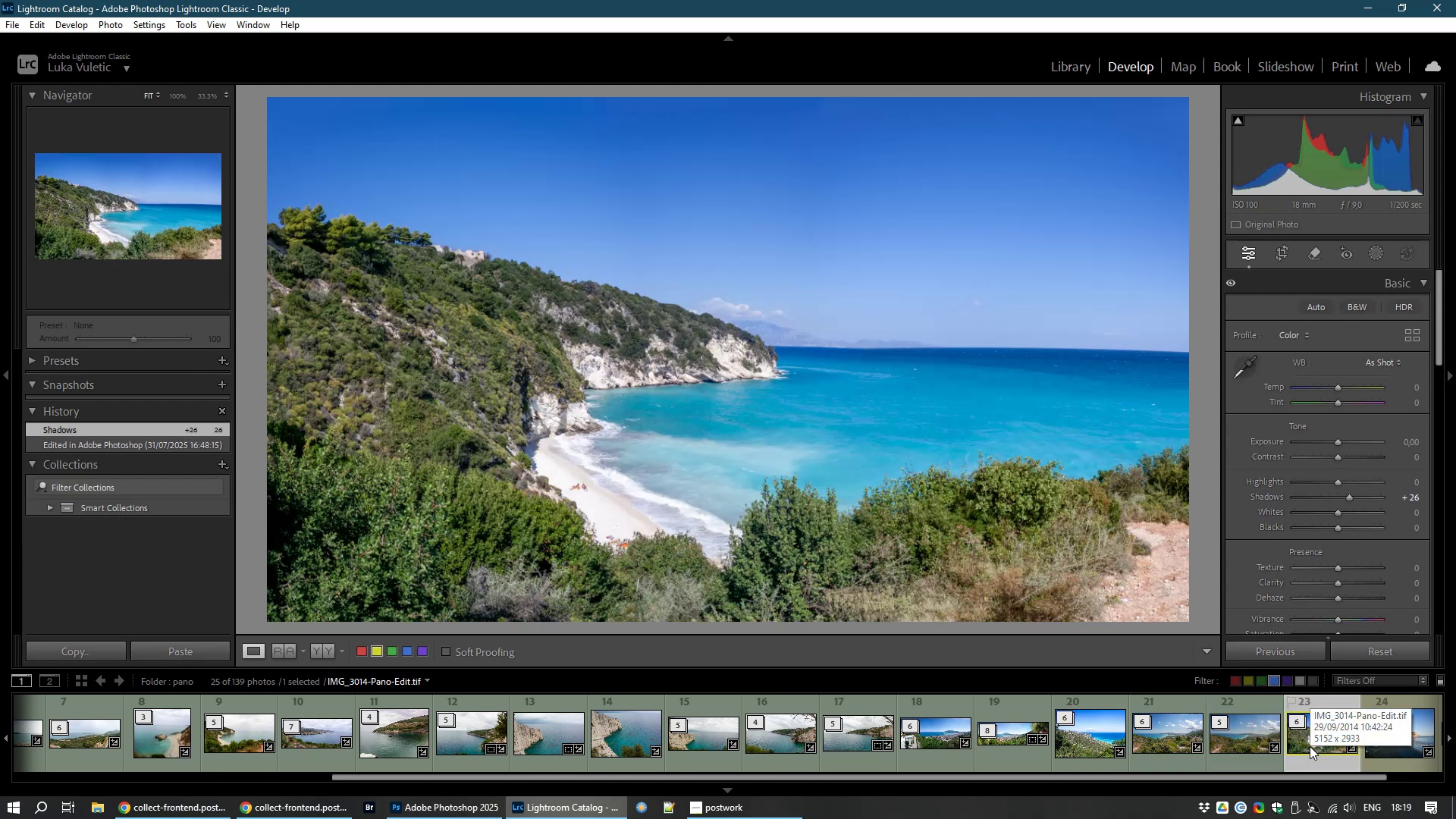 
key(8)
 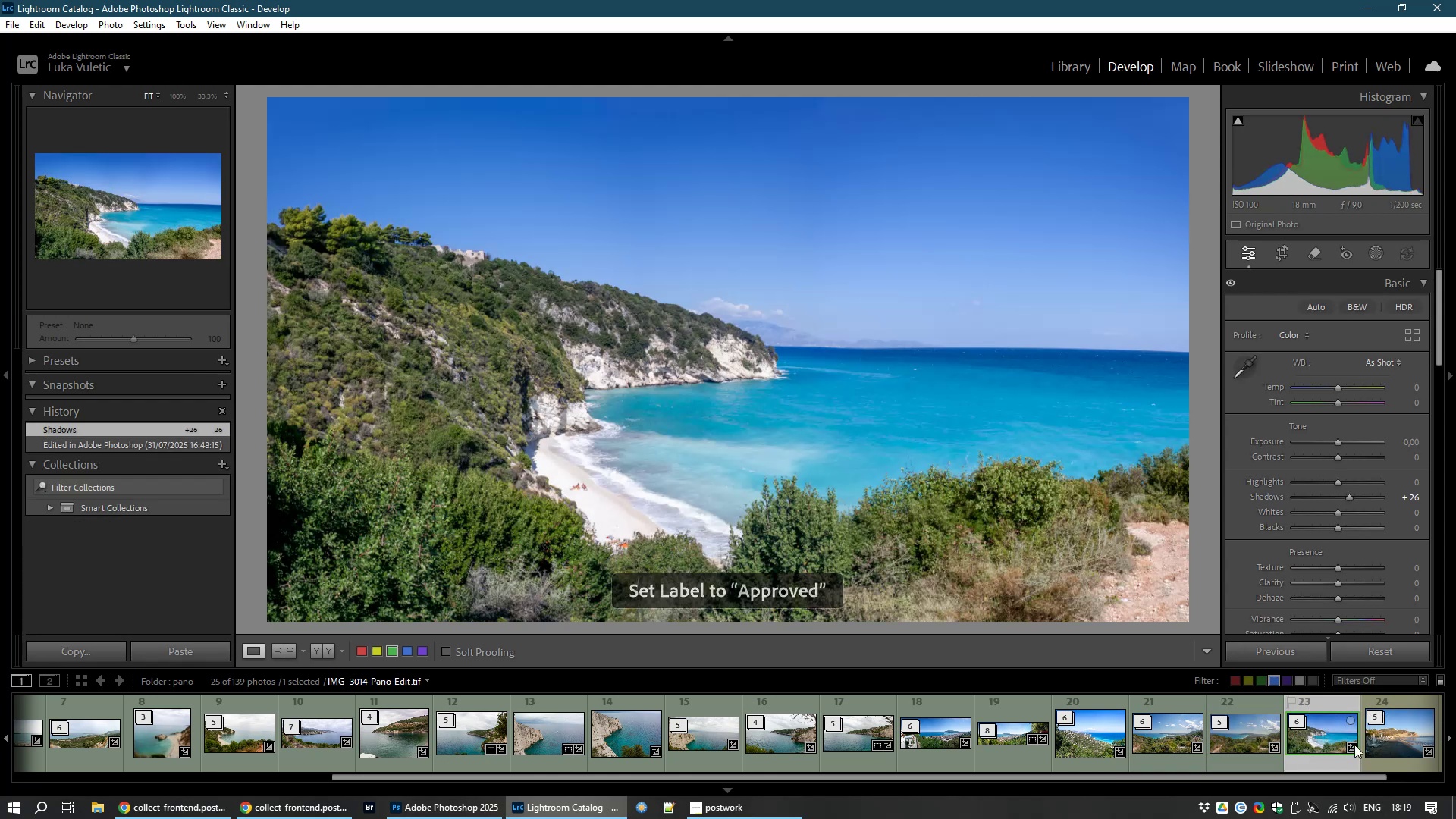 
left_click([1381, 743])
 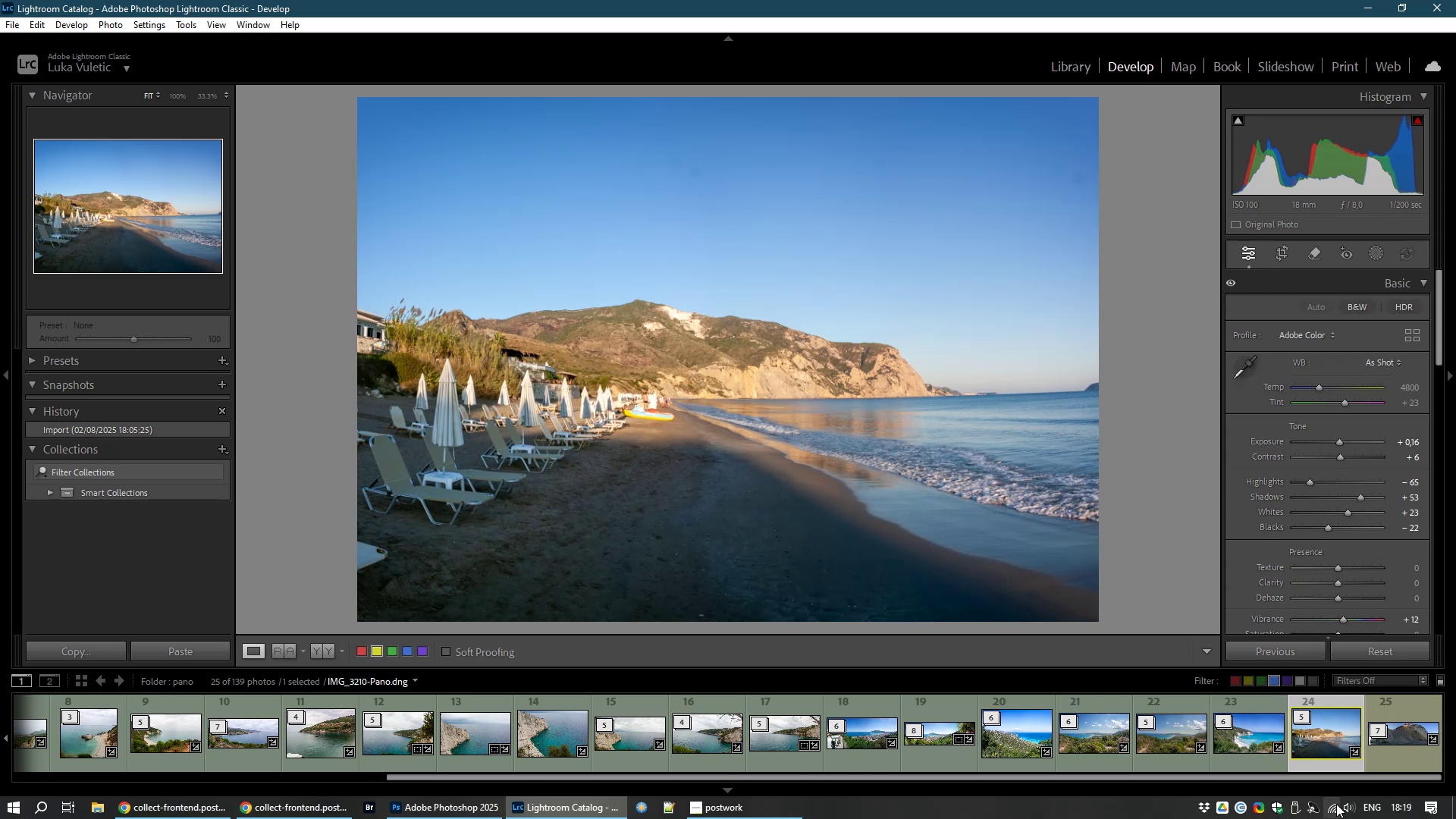 
wait(8.08)
 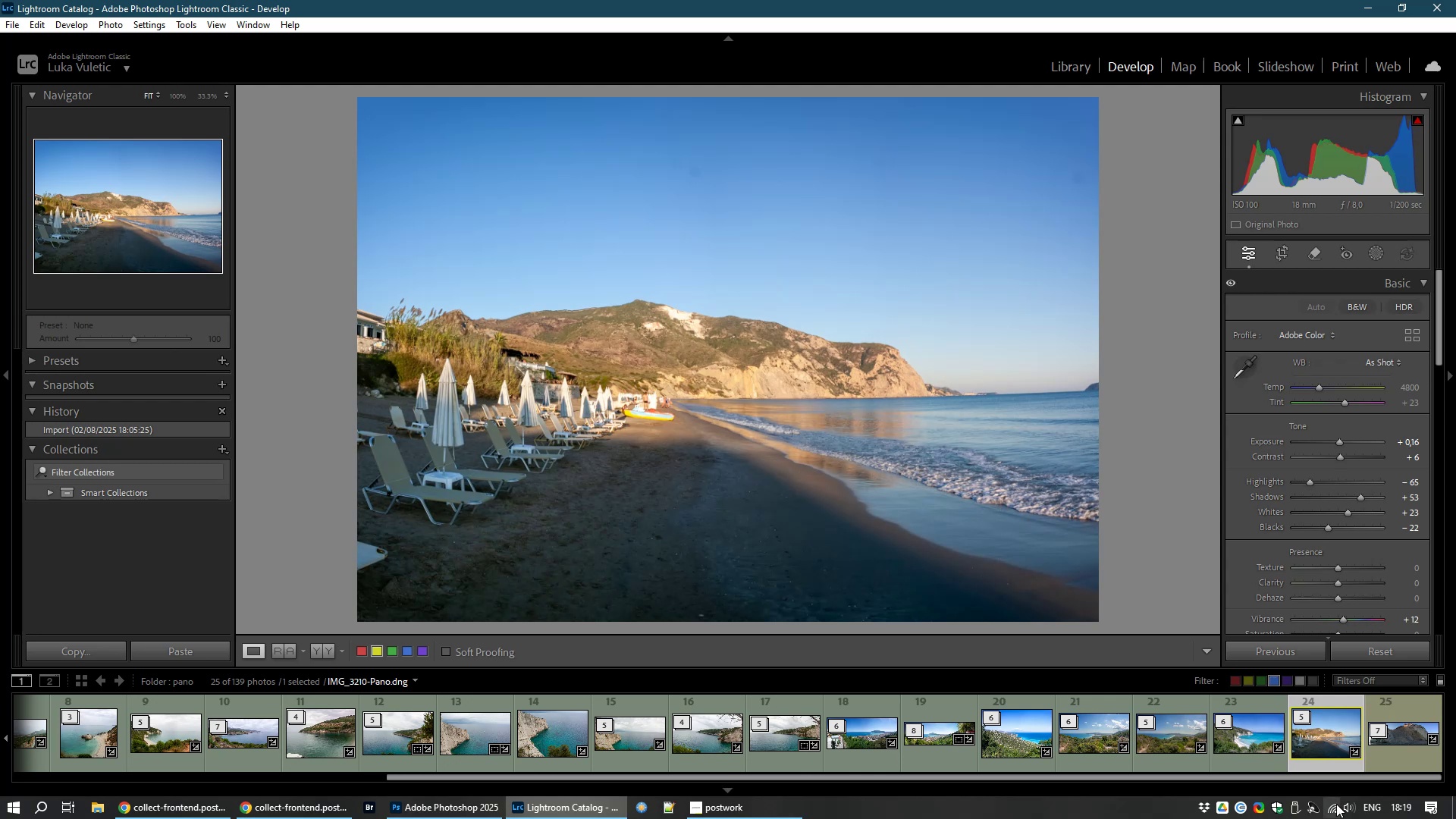 
right_click([1381, 496])
 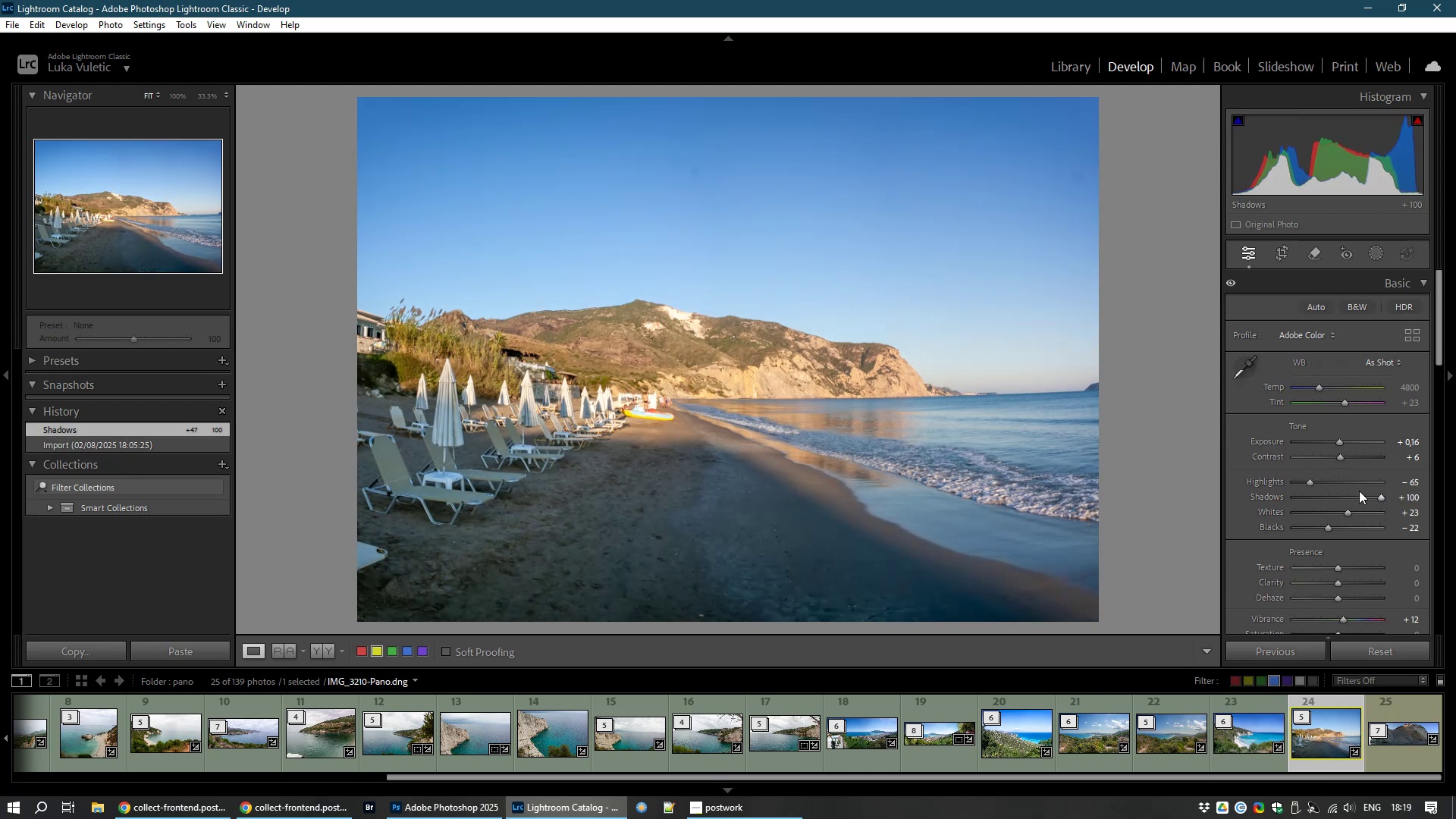 
key(8)
 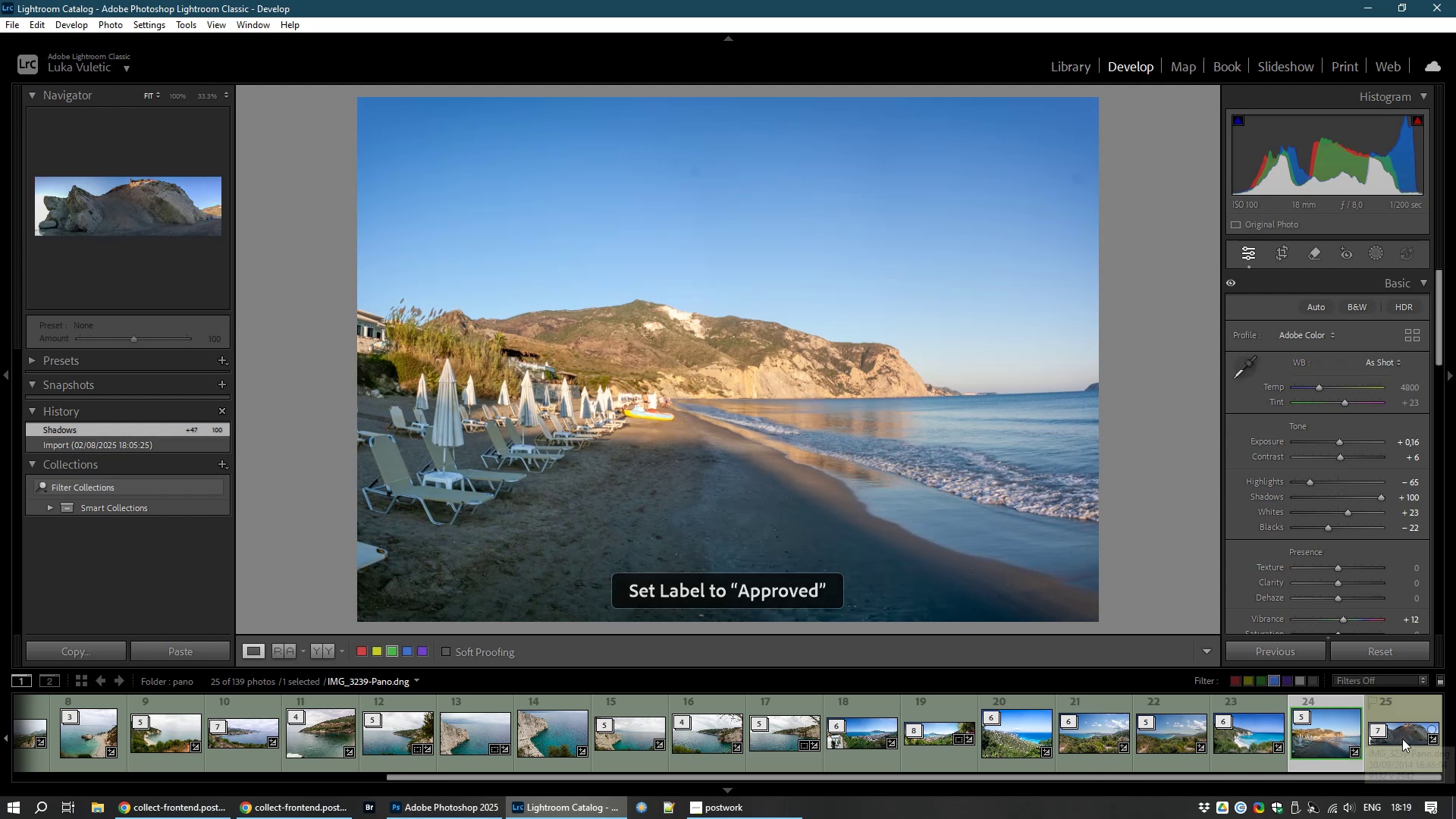 
left_click([1403, 739])
 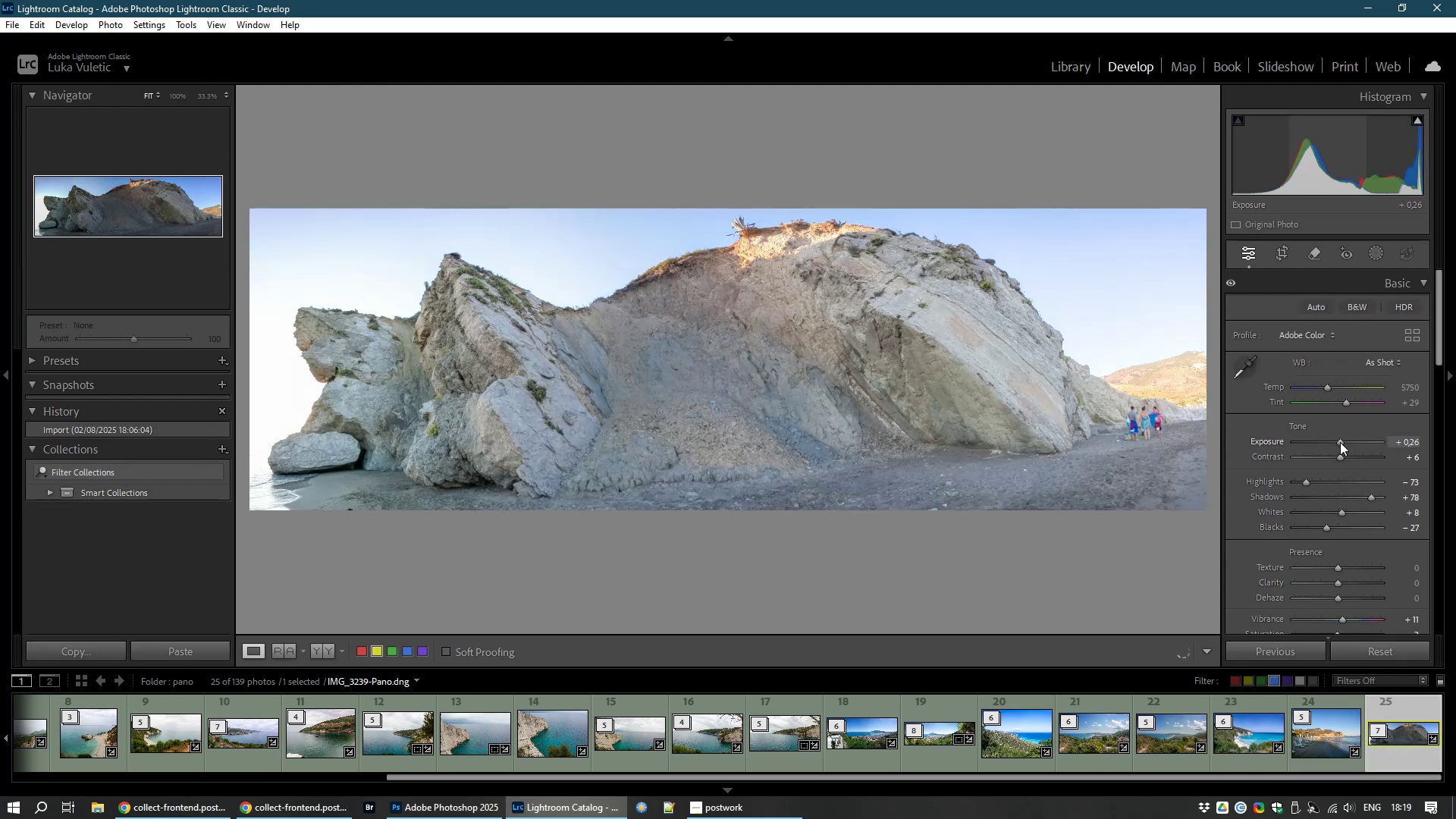 
wait(10.62)
 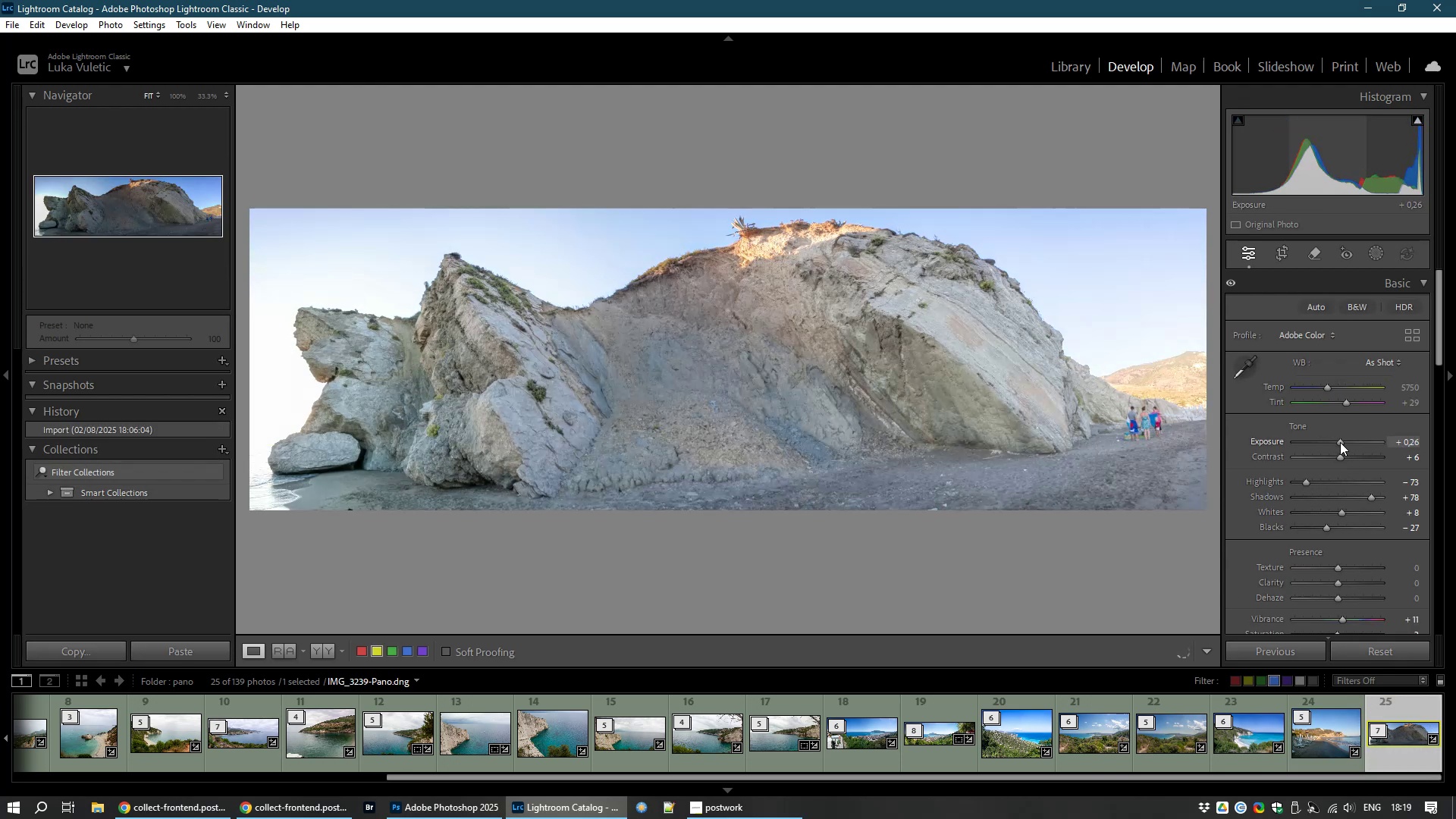 
key(8)
 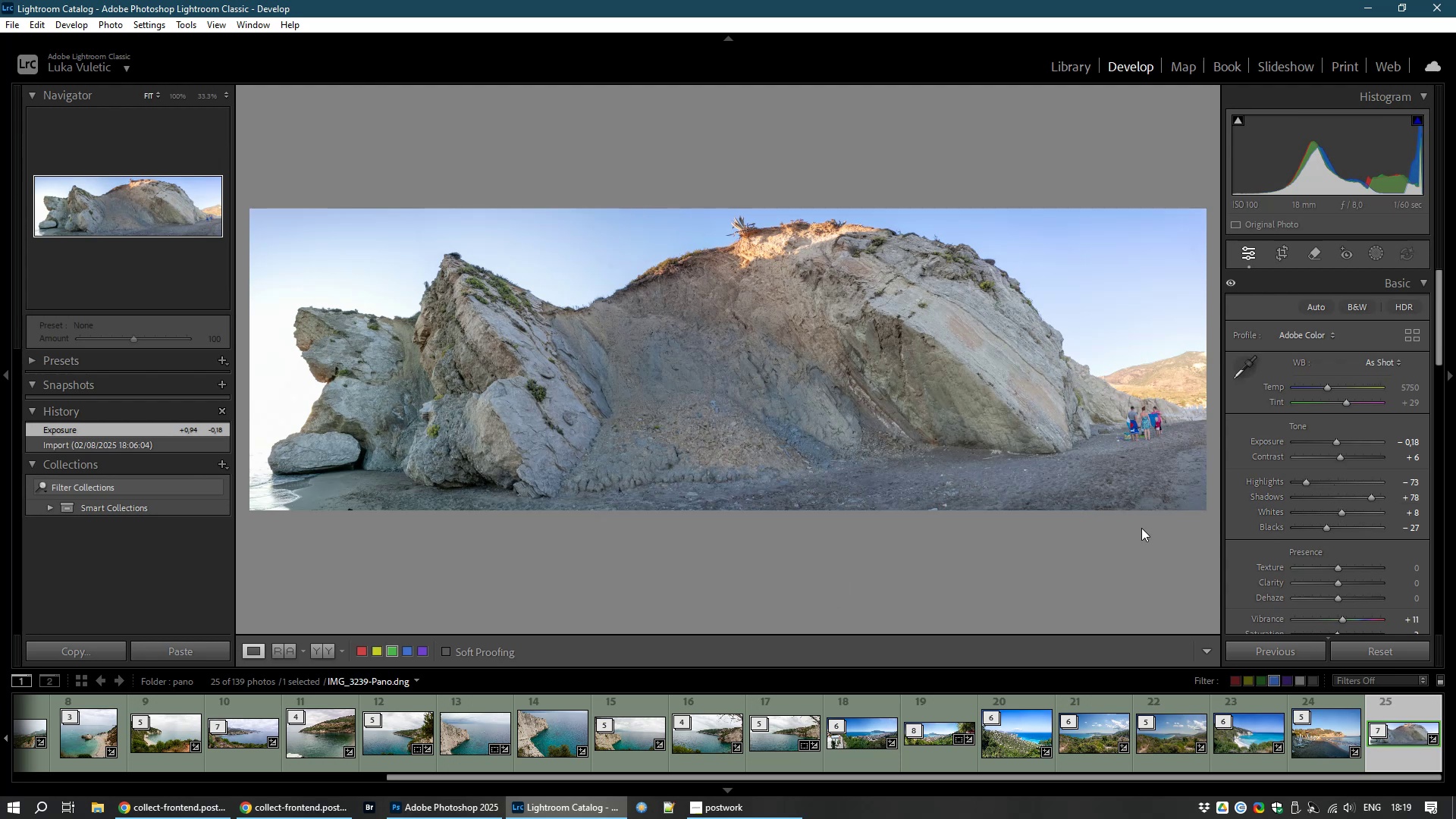 
wait(5.63)
 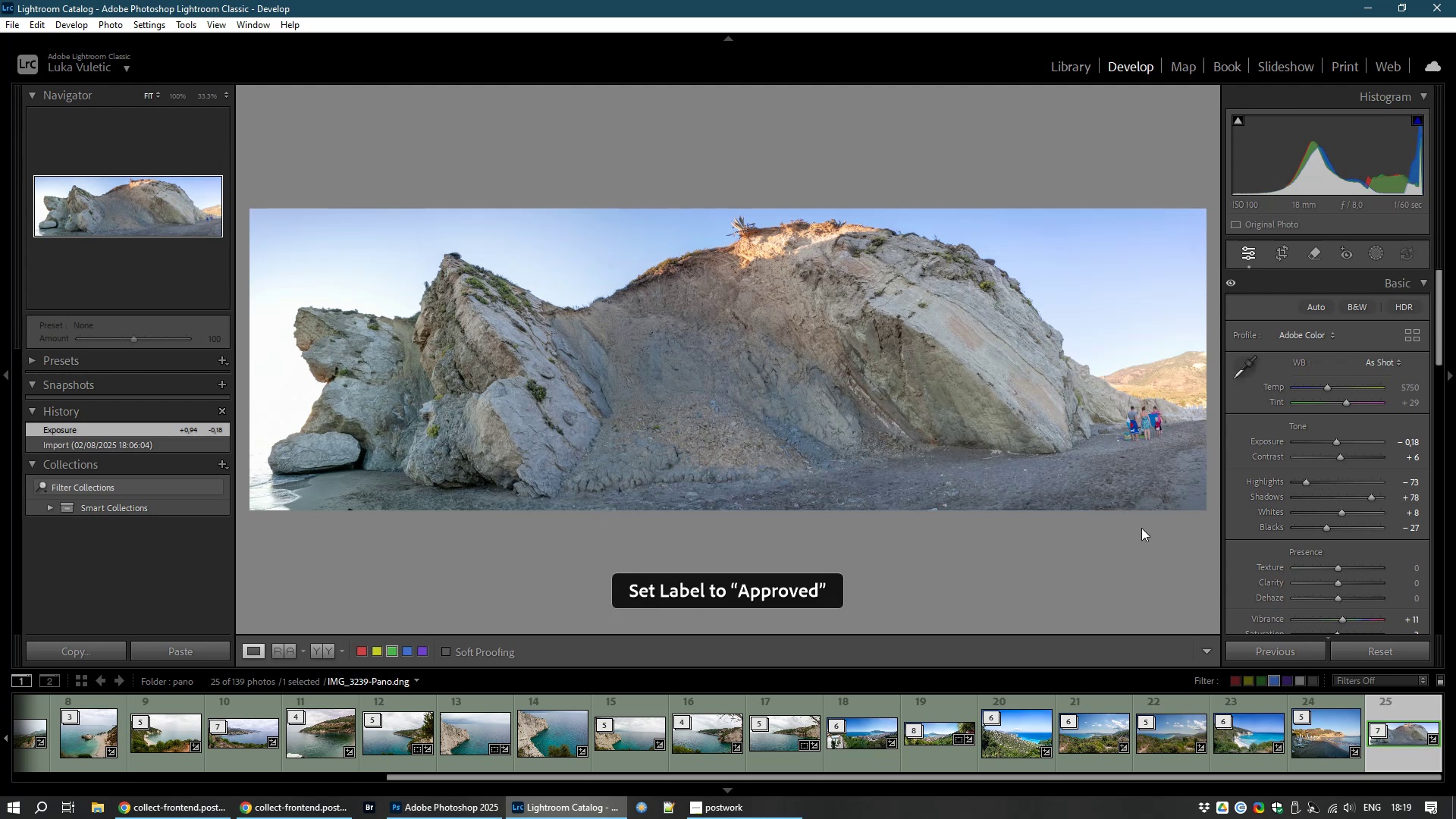 
key(Control+A)
 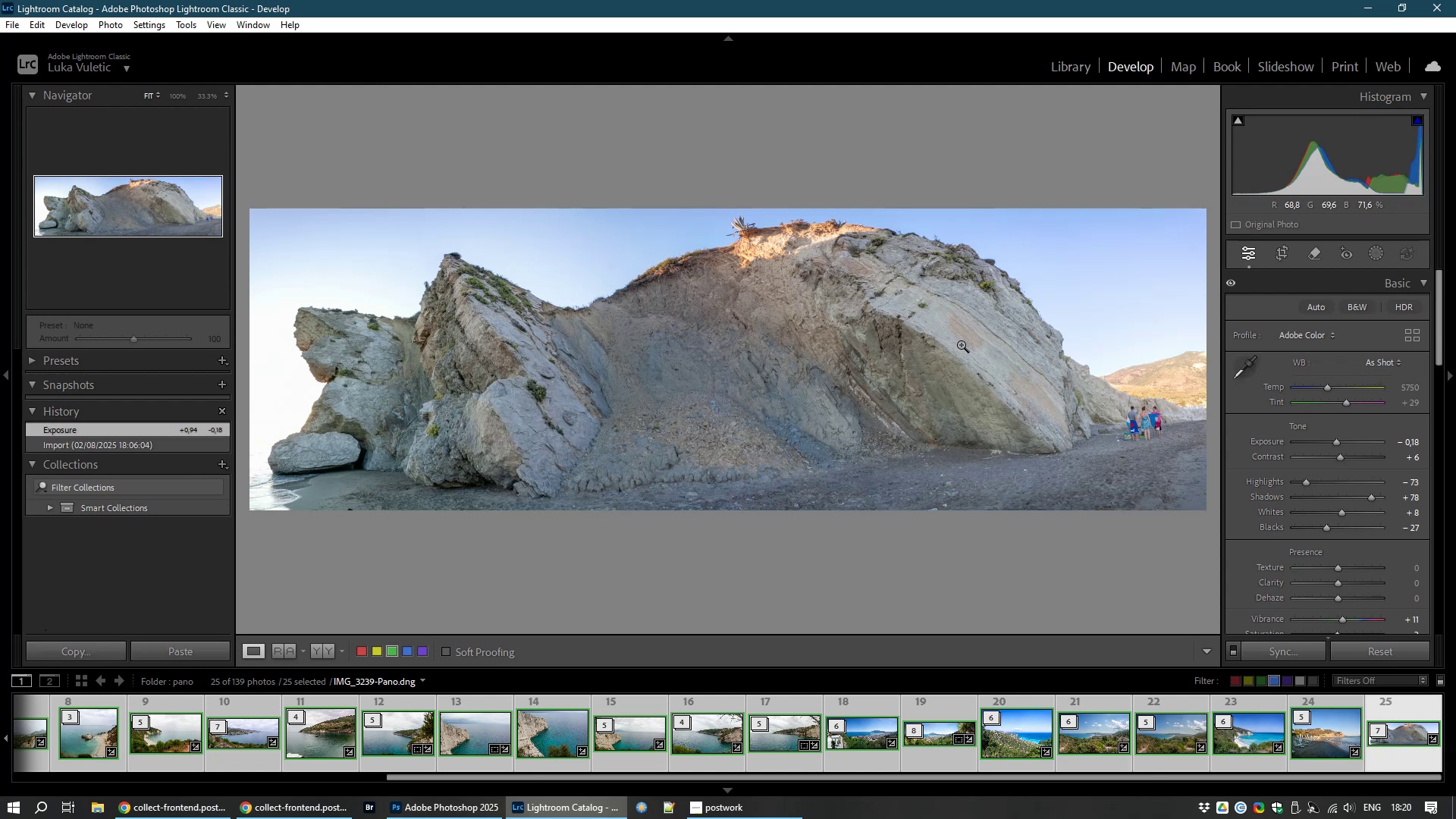 
wait(5.01)
 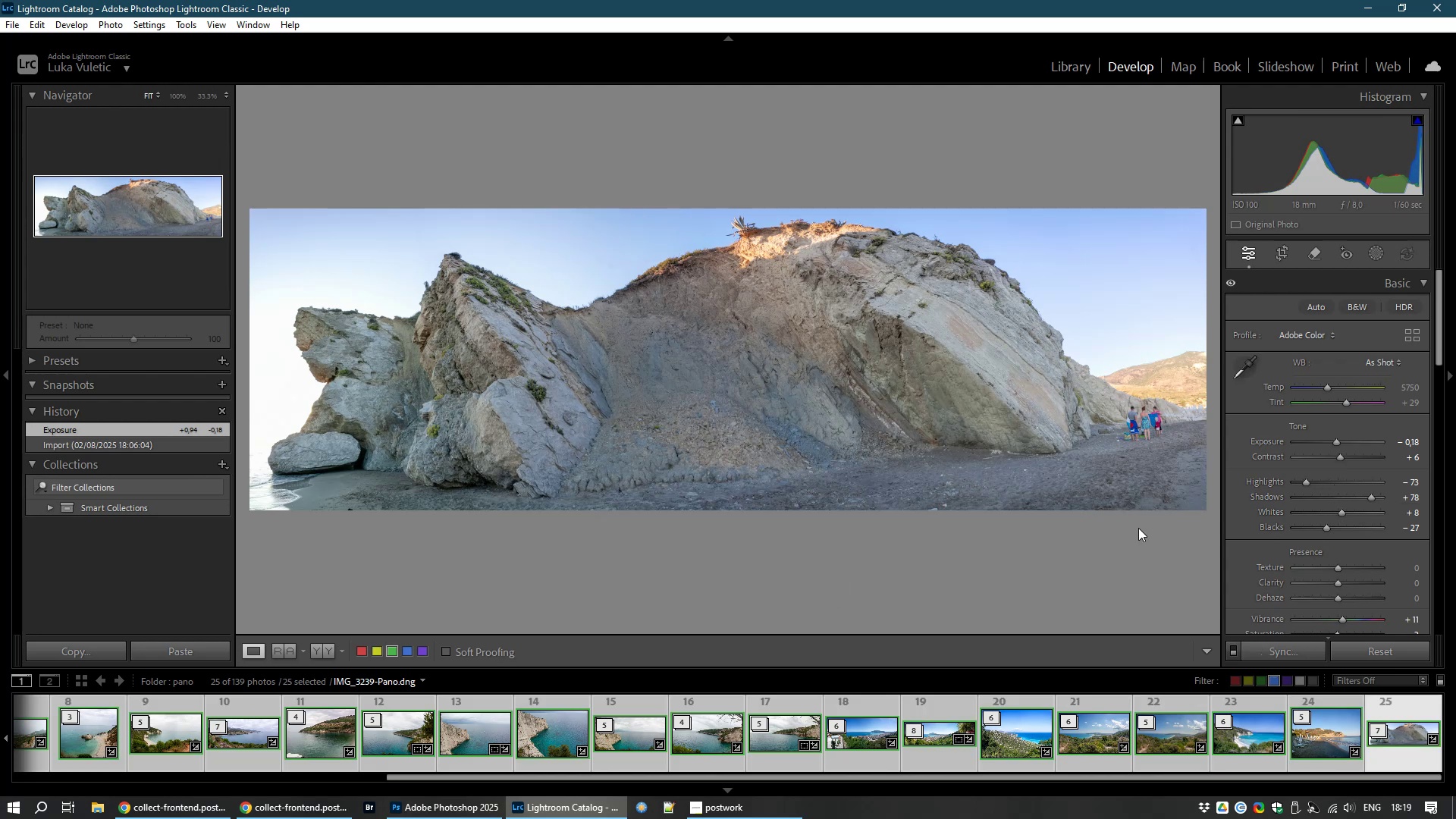 
left_click([1068, 65])
 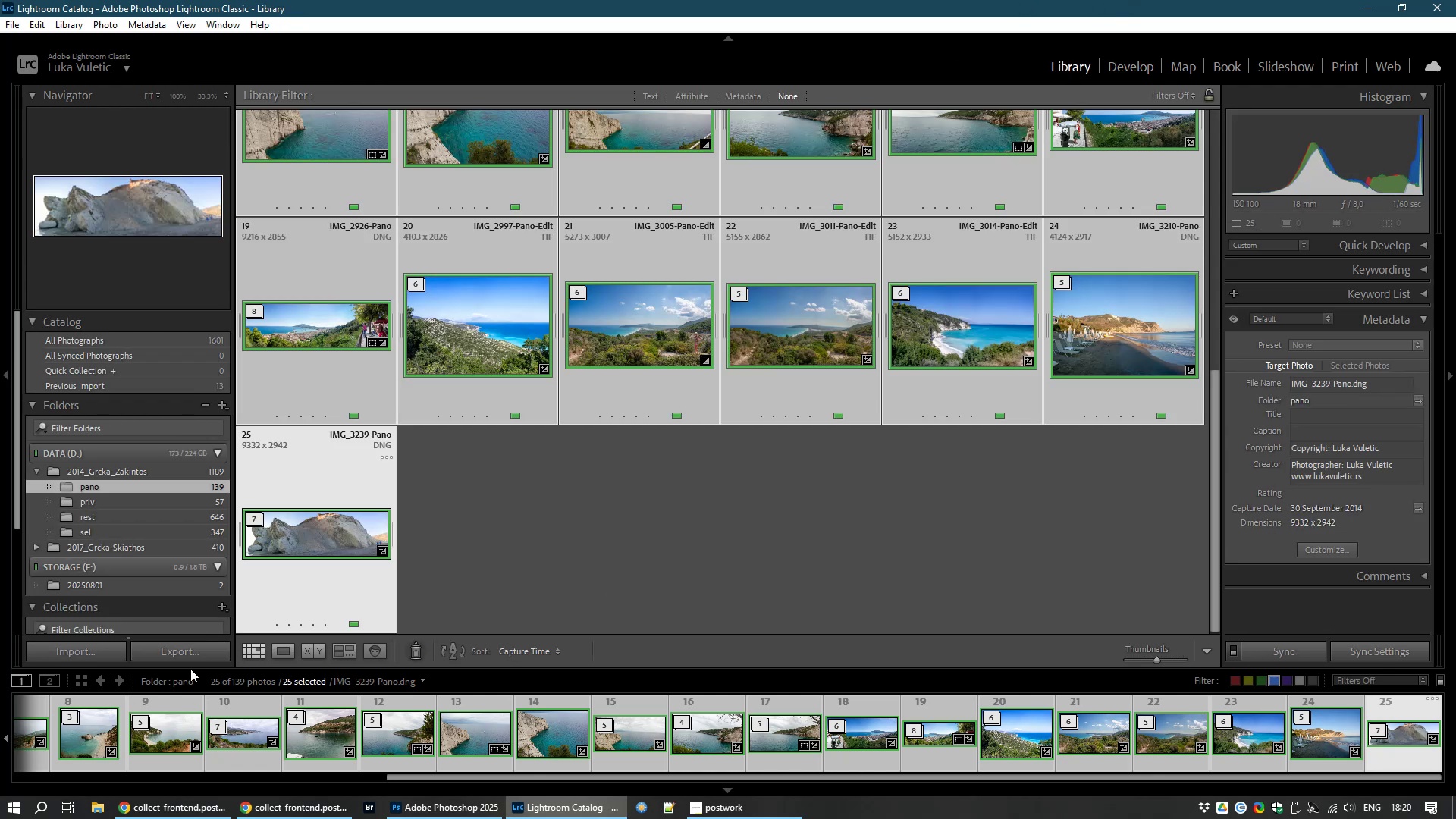 
left_click([174, 651])
 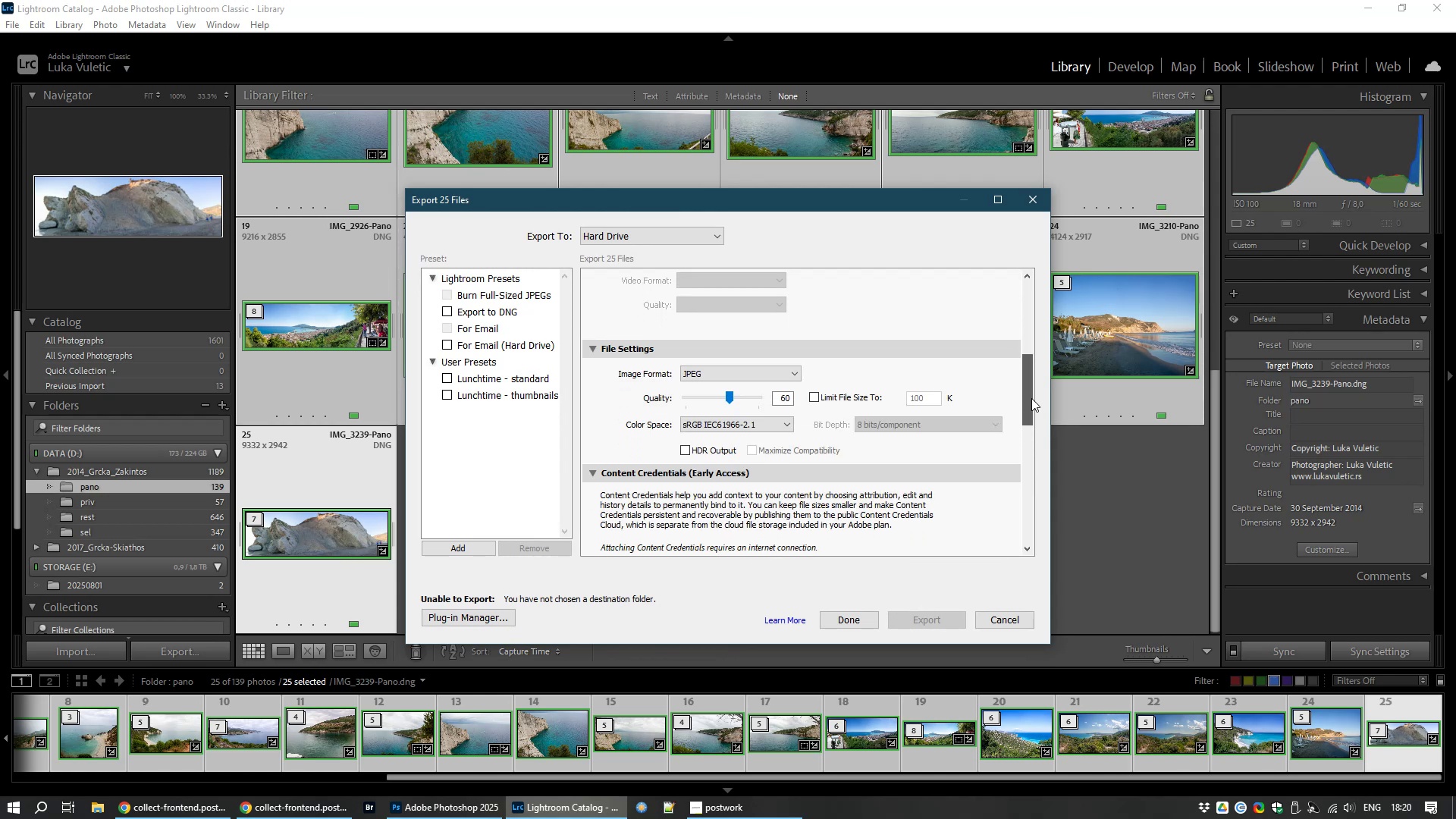 
wait(7.73)
 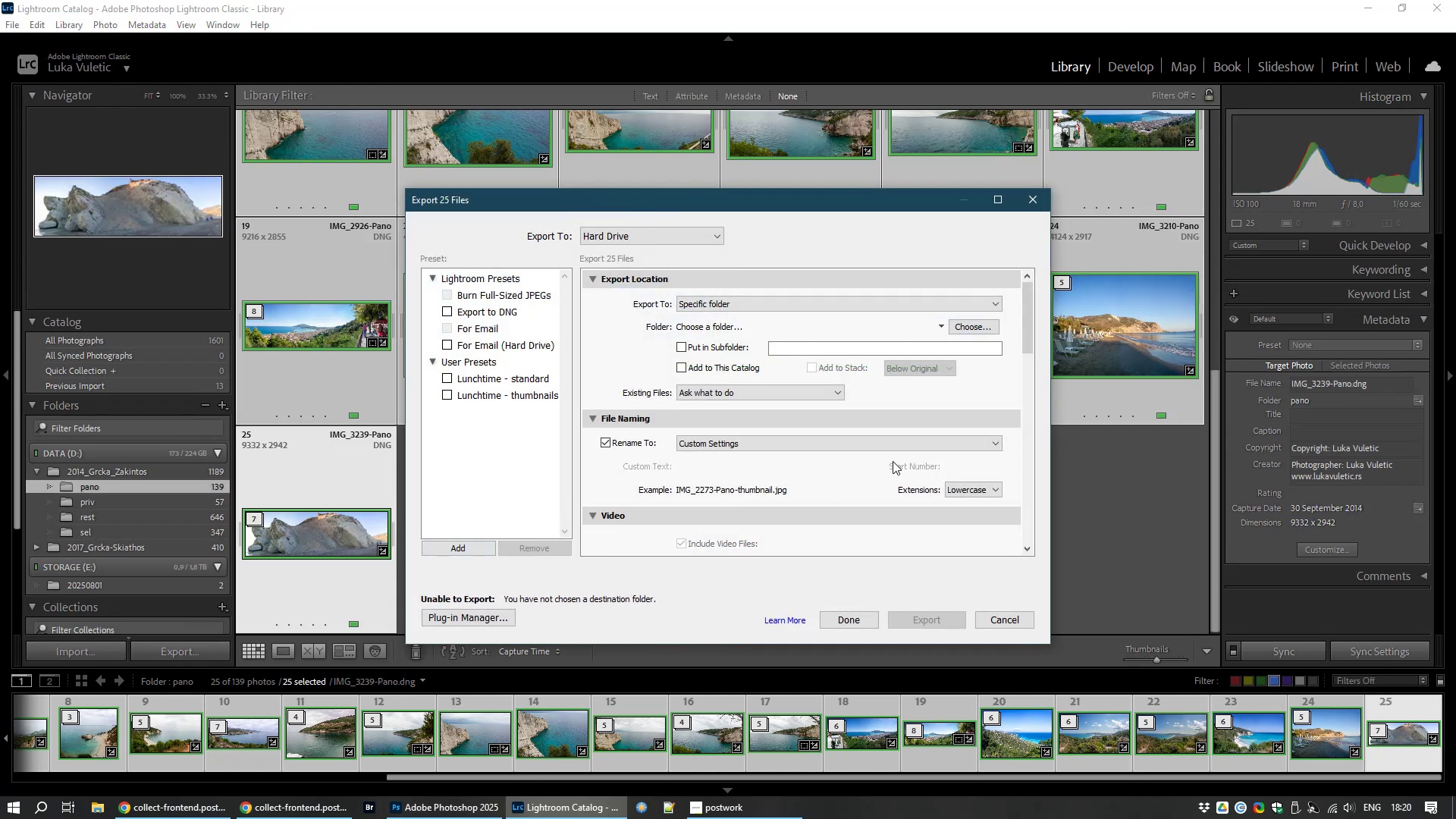 
left_click([752, 375])
 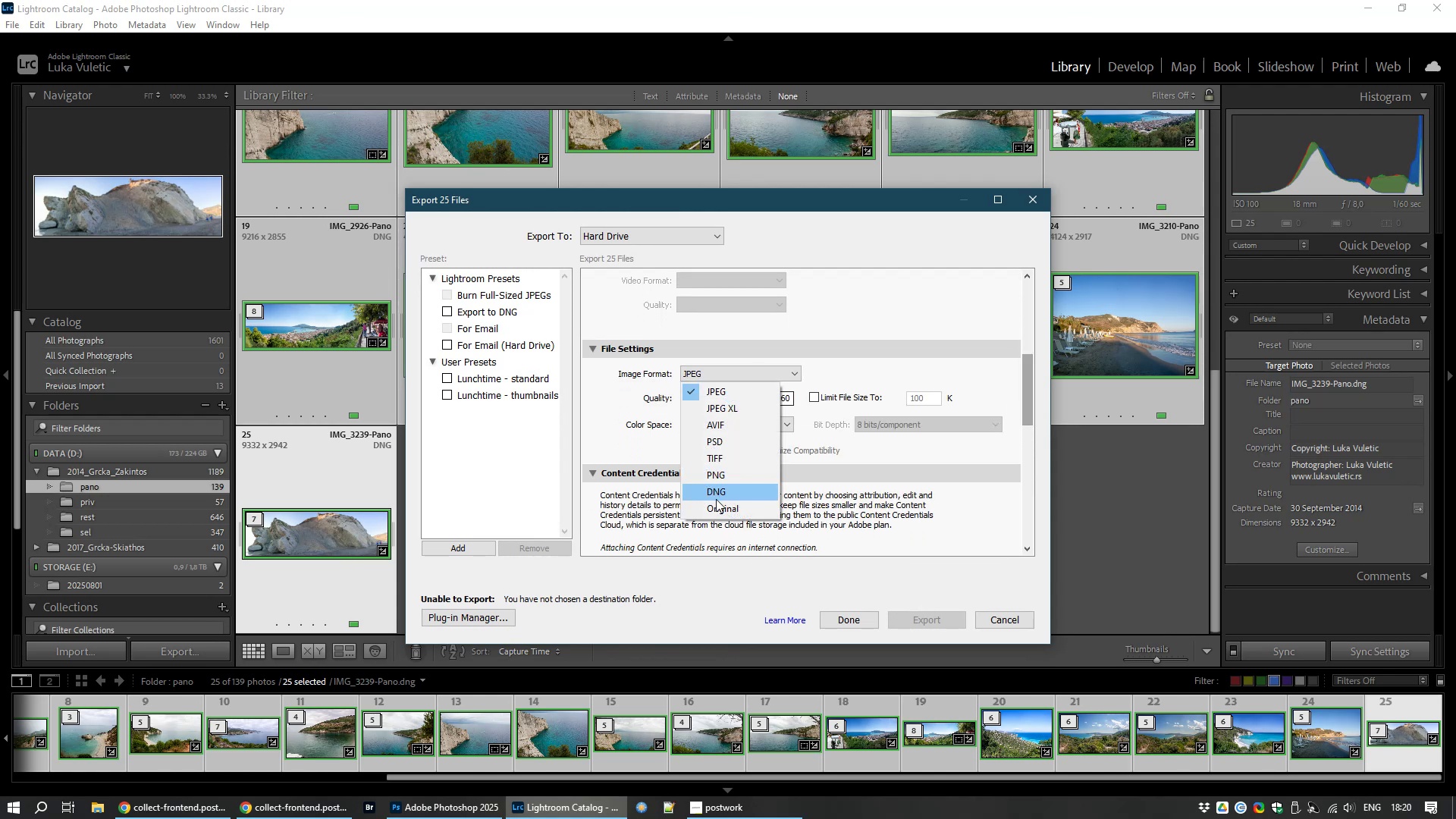 
left_click([720, 488])
 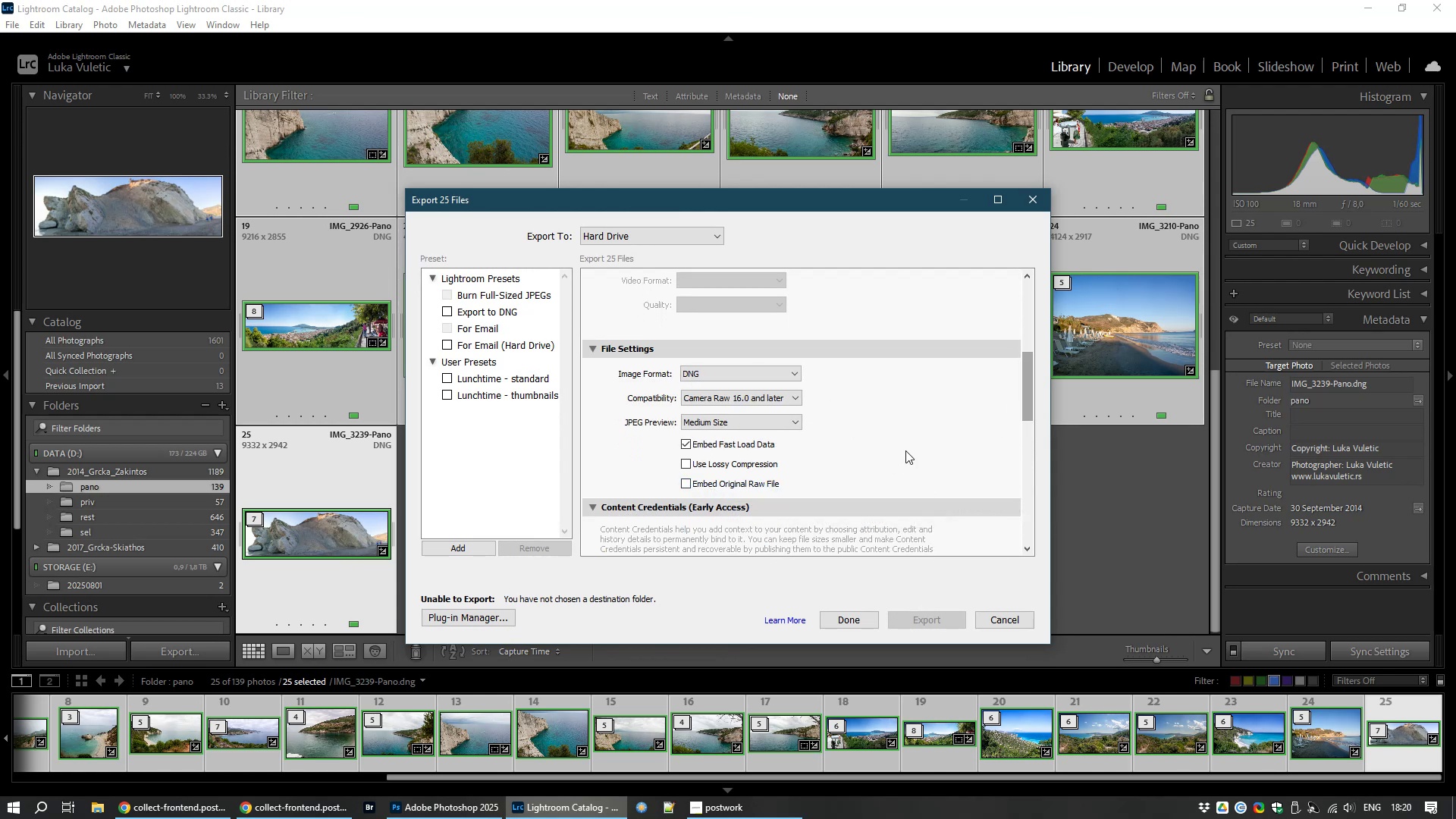 
left_click([732, 419])
 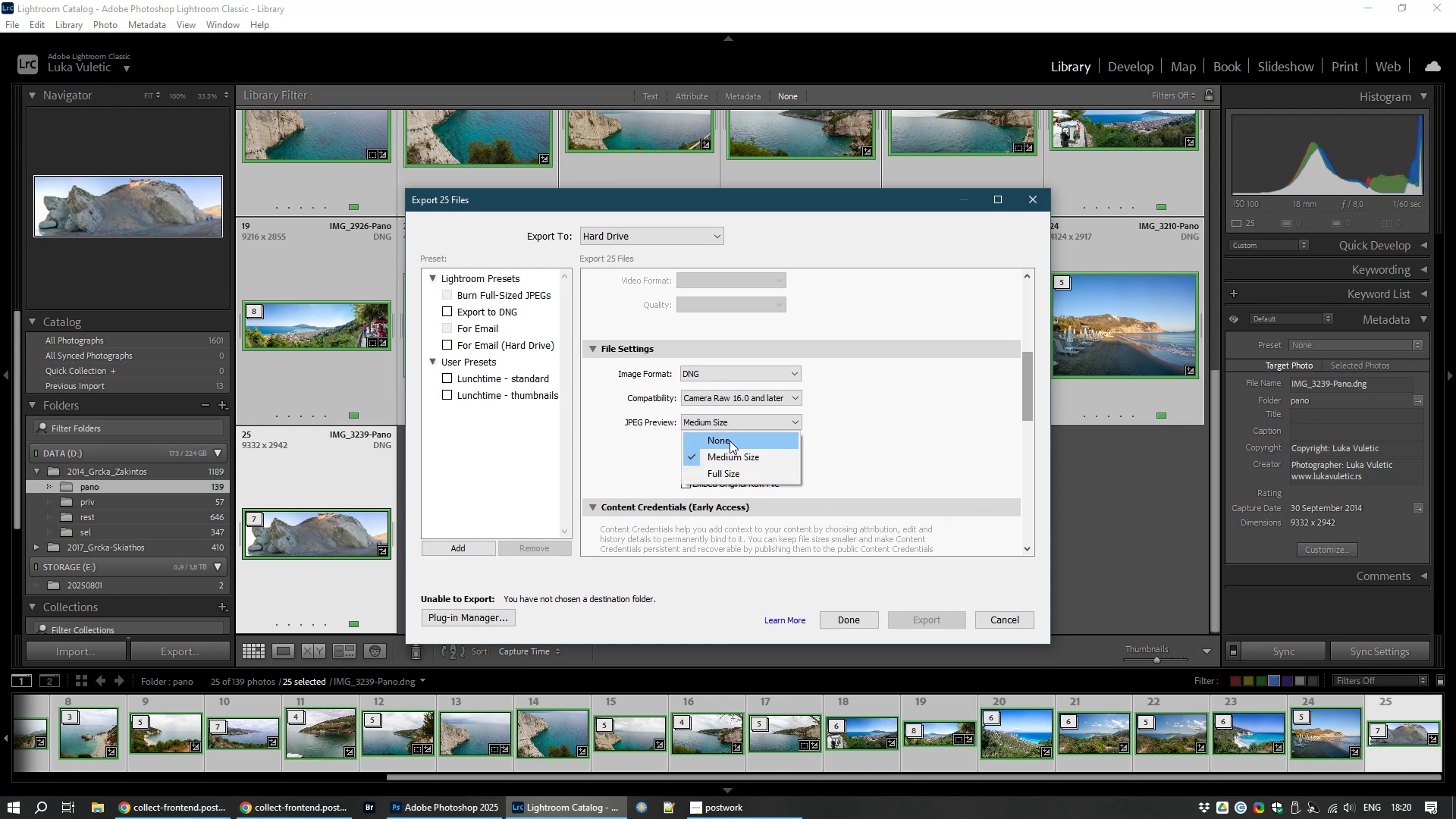 
left_click([730, 441])
 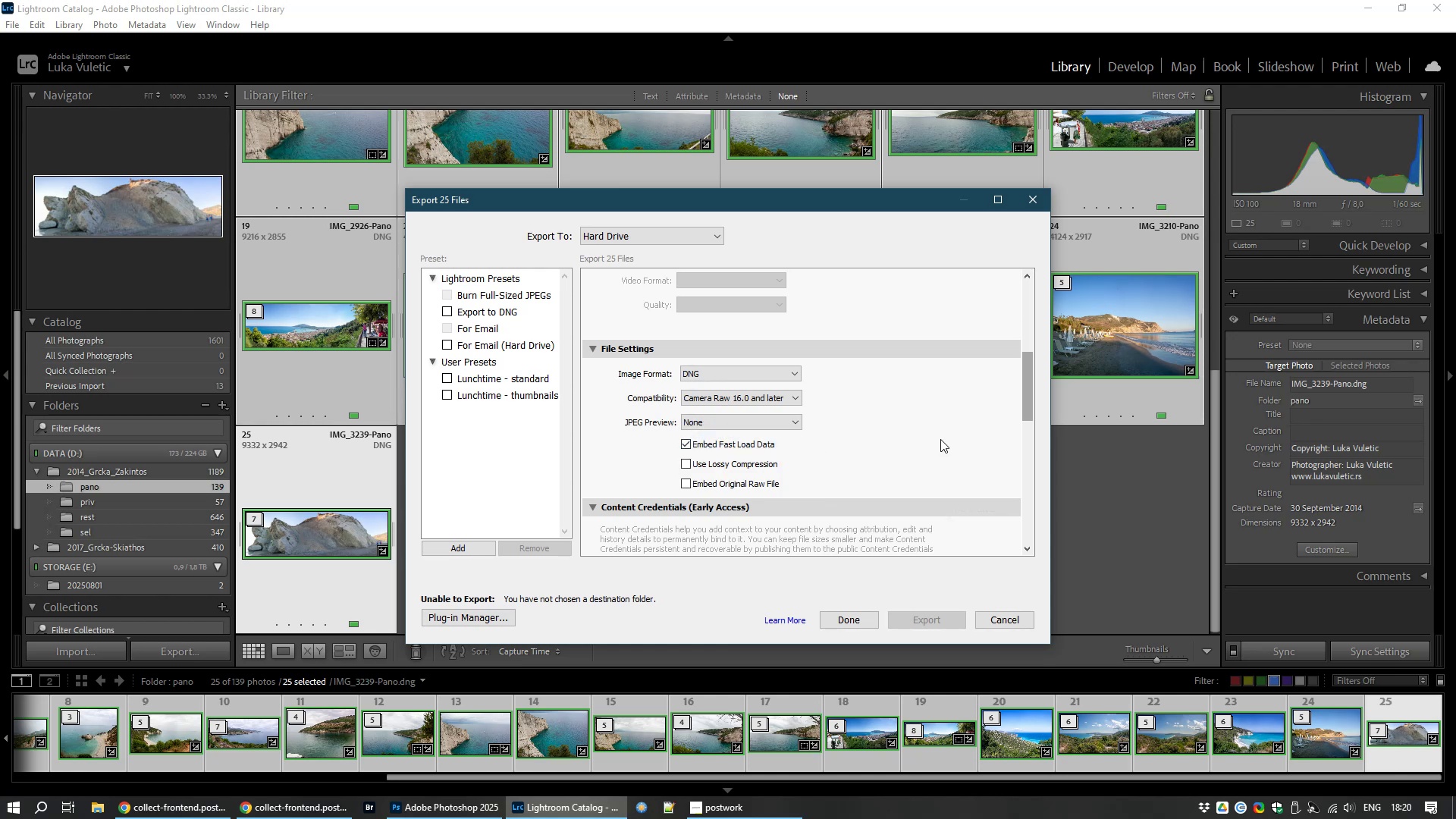 
wait(7.88)
 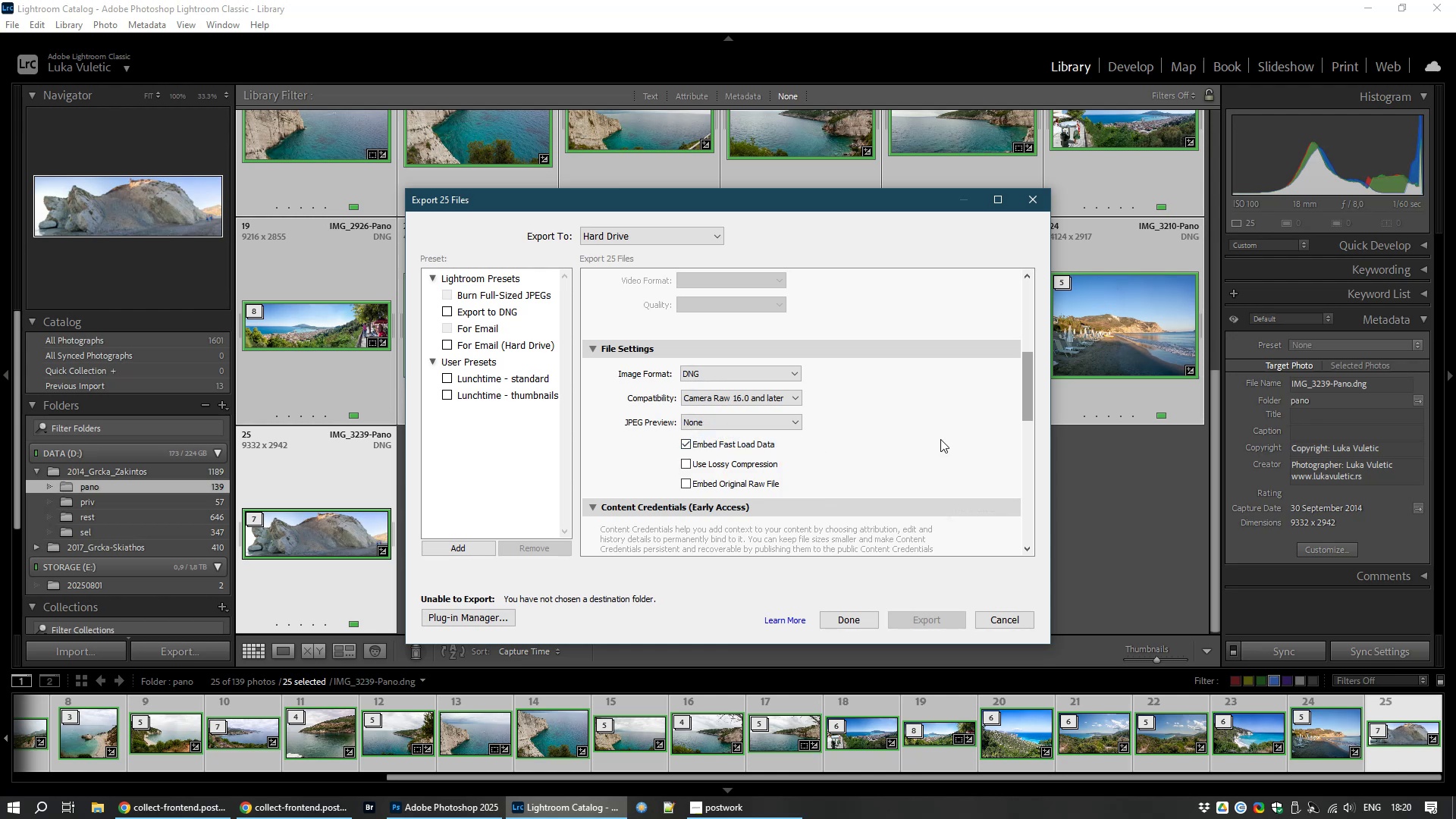 
left_click([781, 400])
 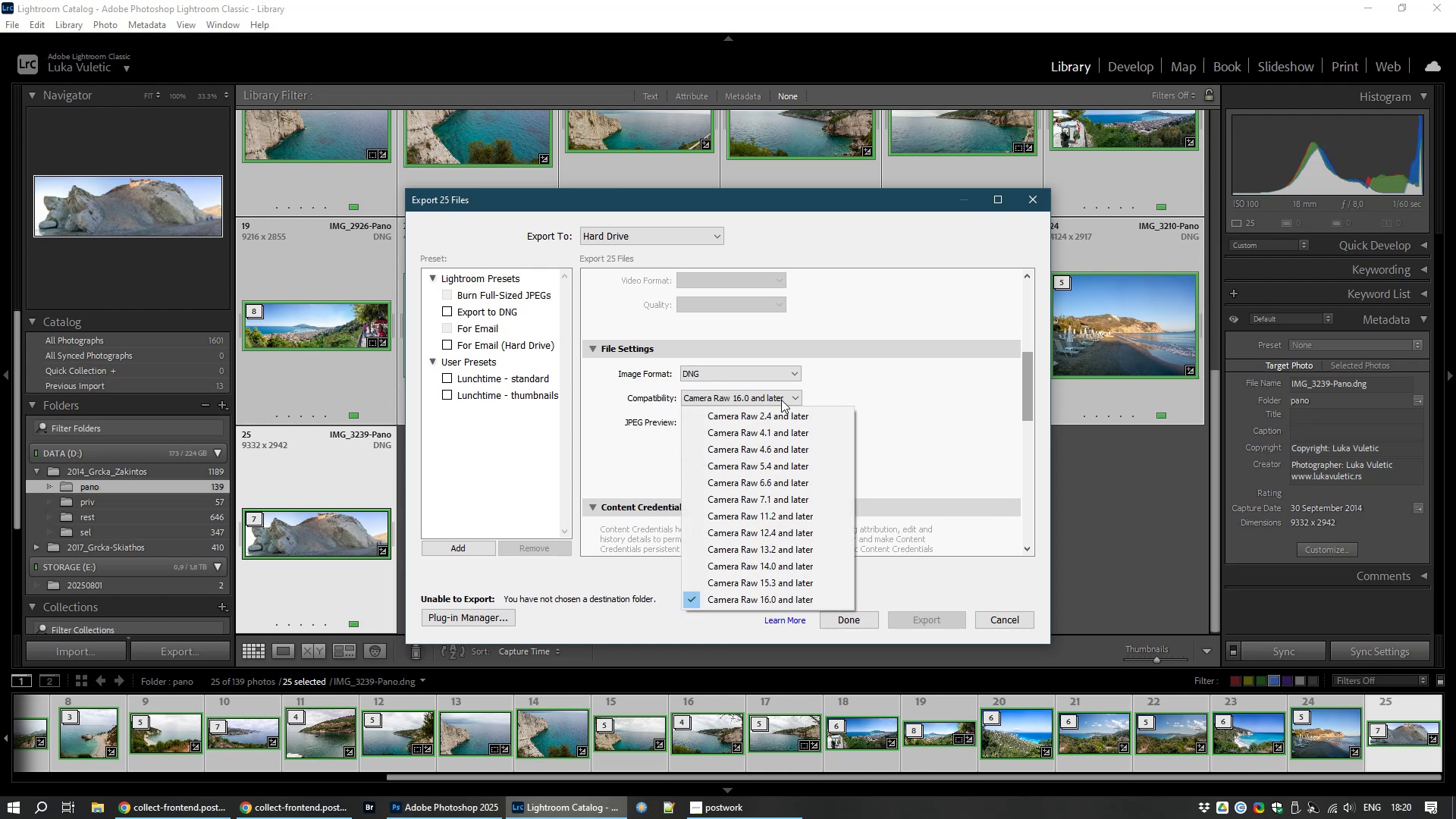 
left_click([781, 400])
 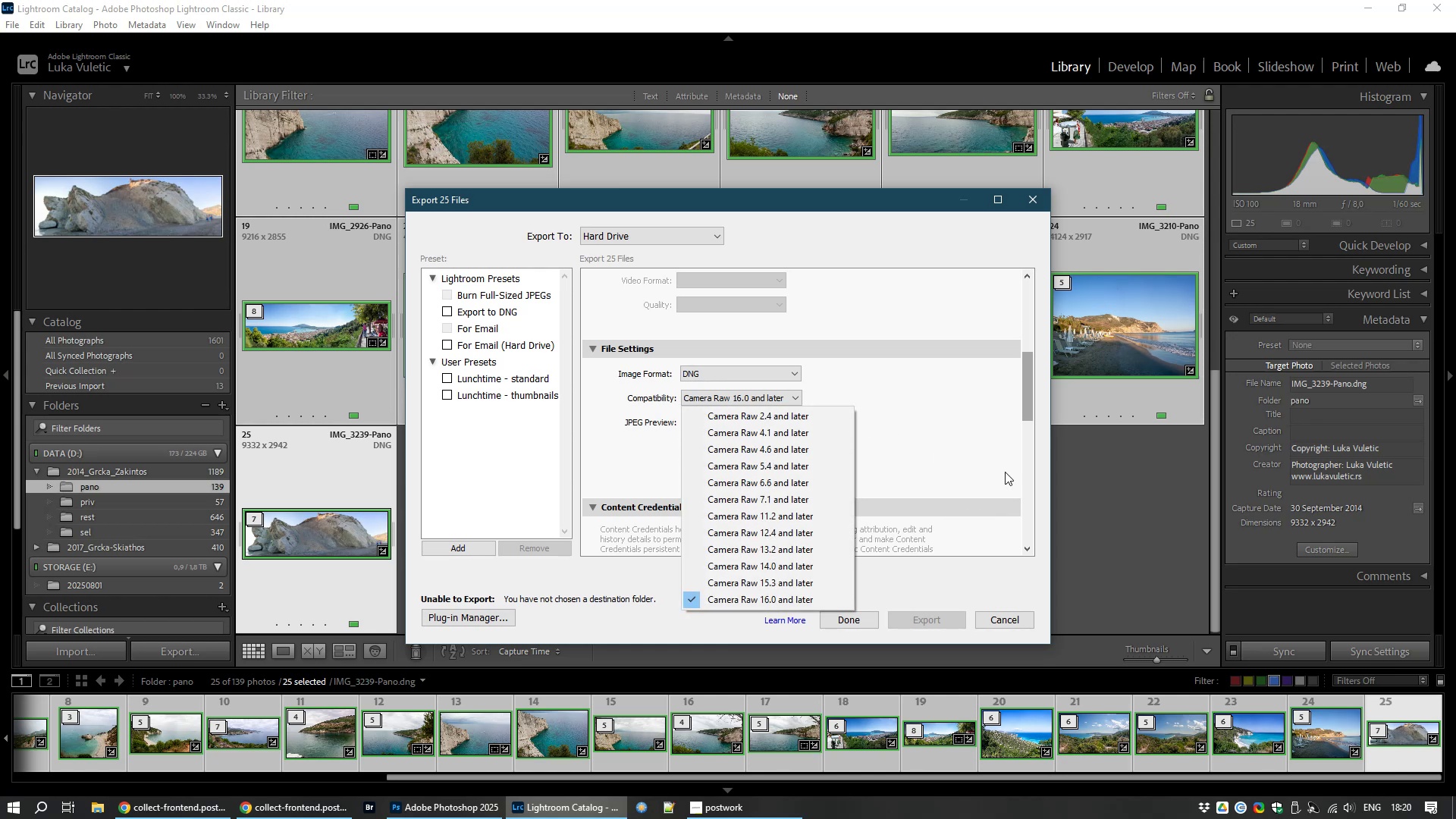 
left_click([1005, 472])
 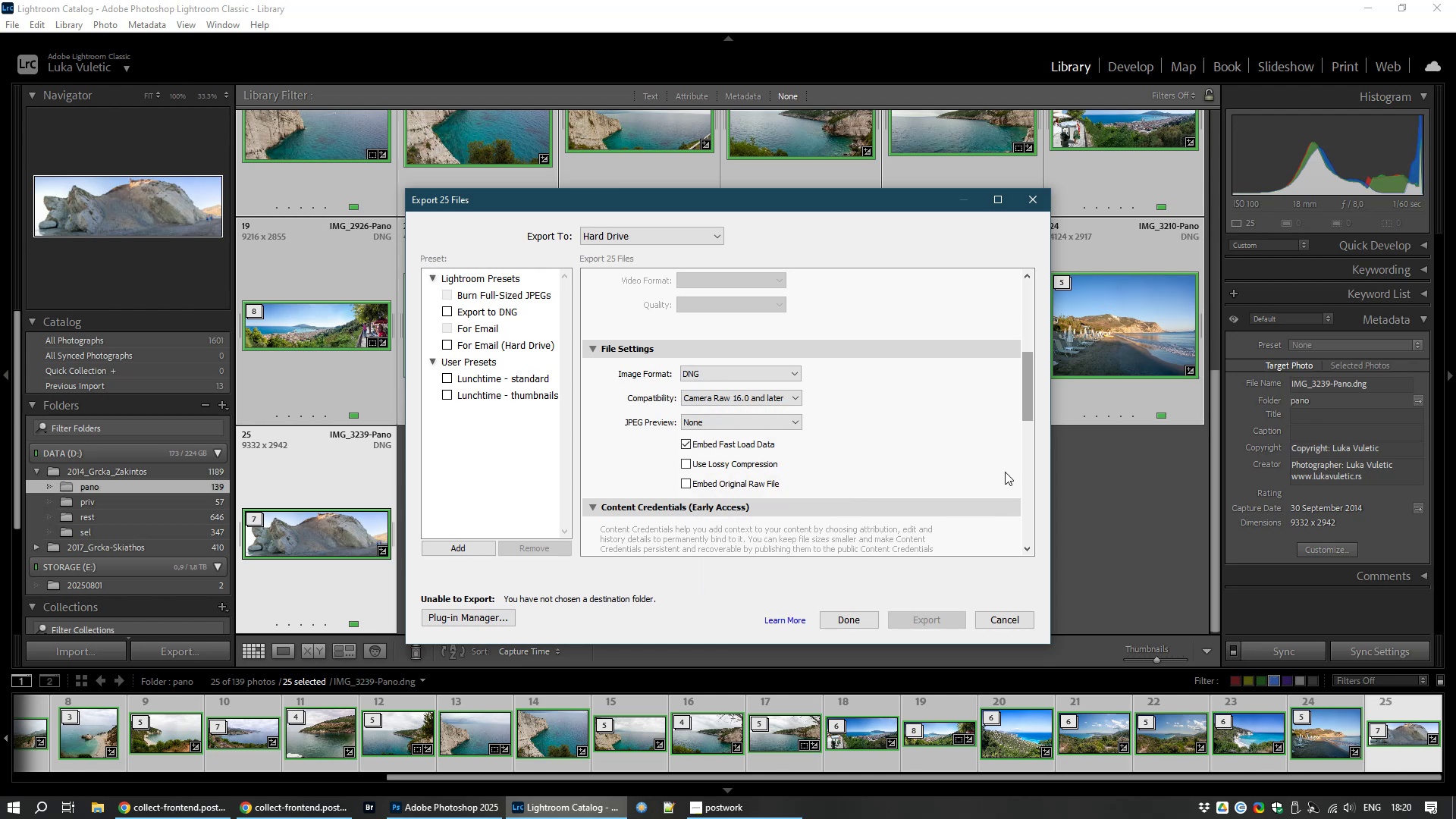 
wait(8.69)
 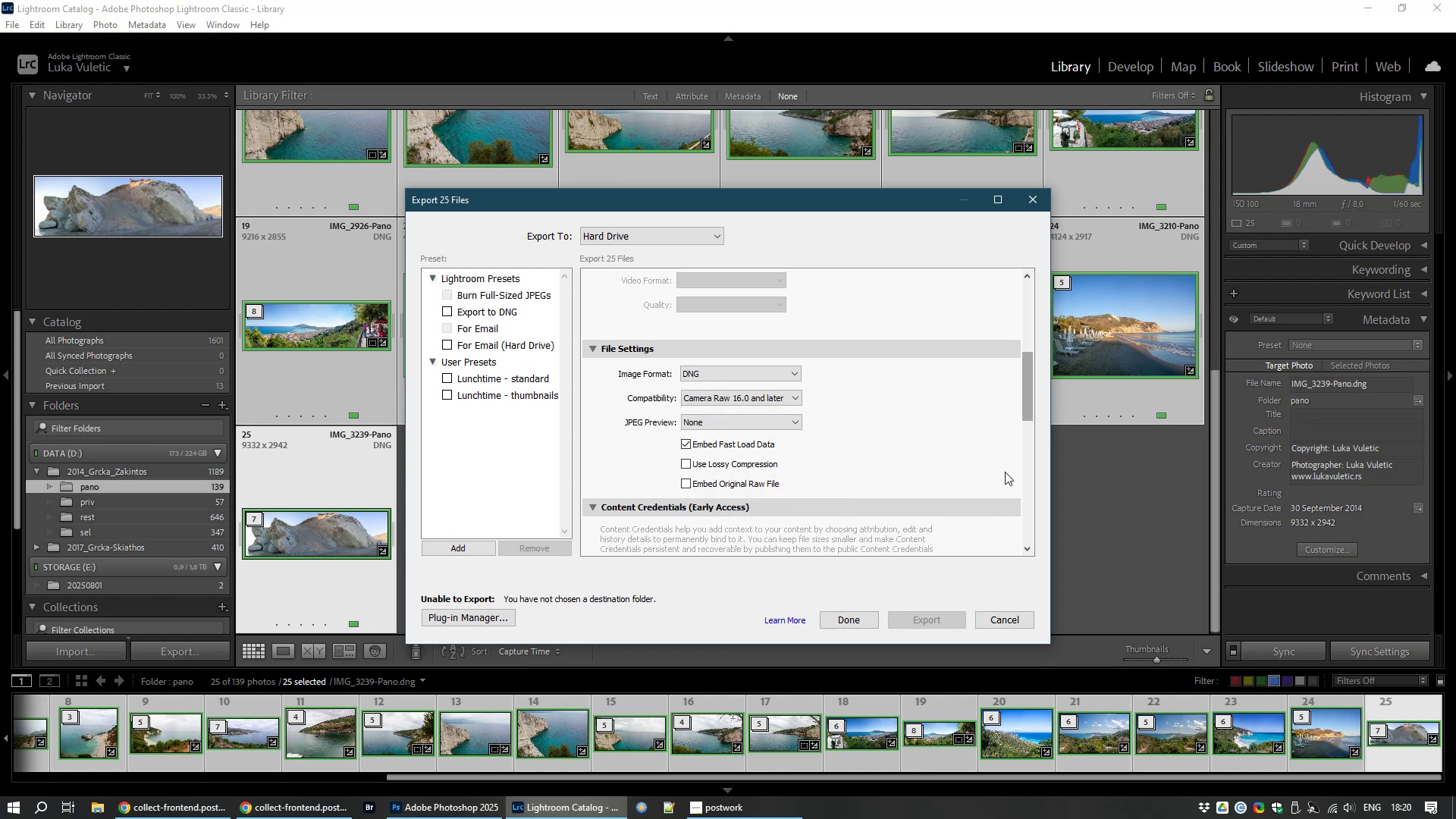 
mouse_move([1019, 514])
 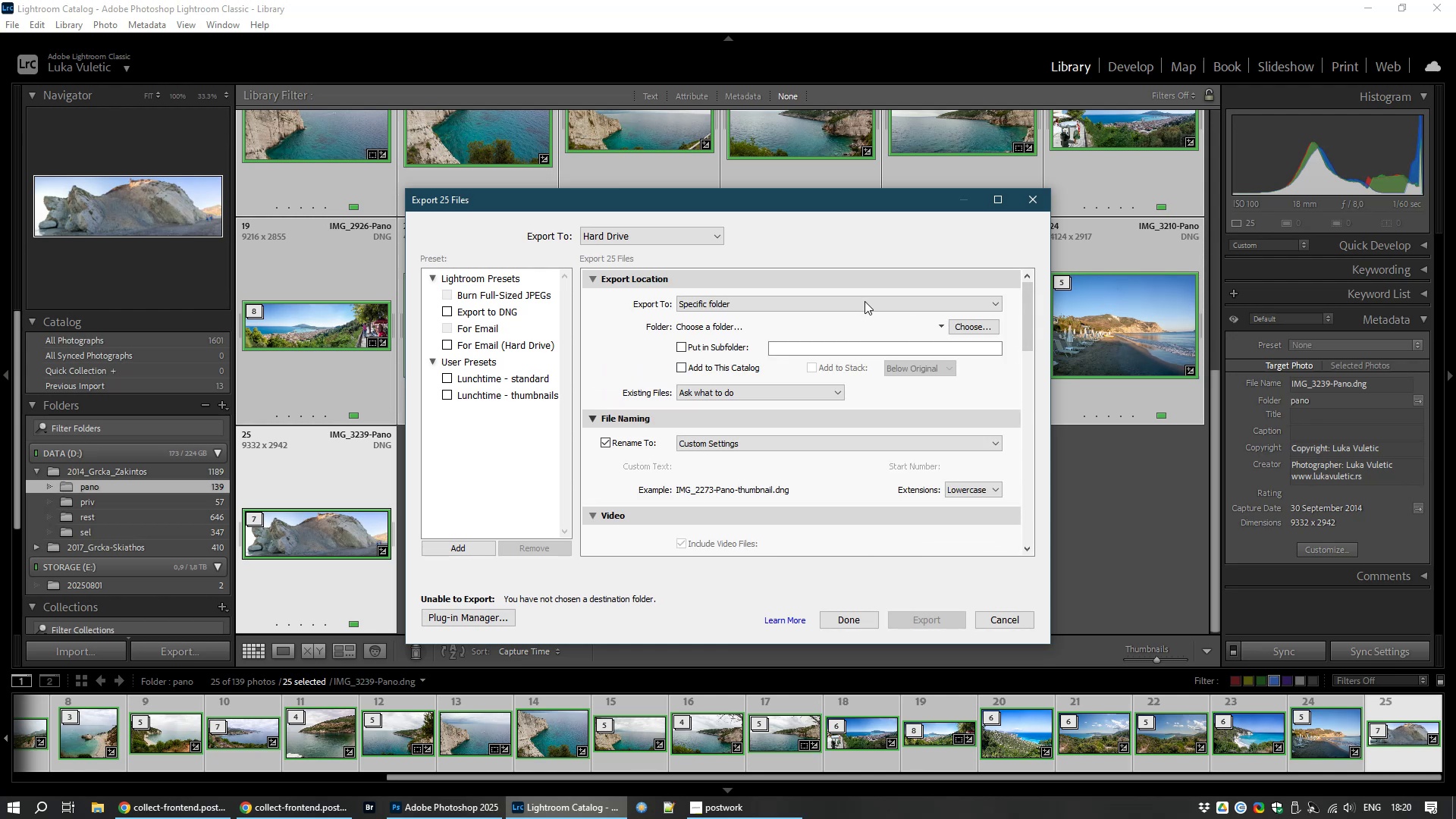 
wait(7.52)
 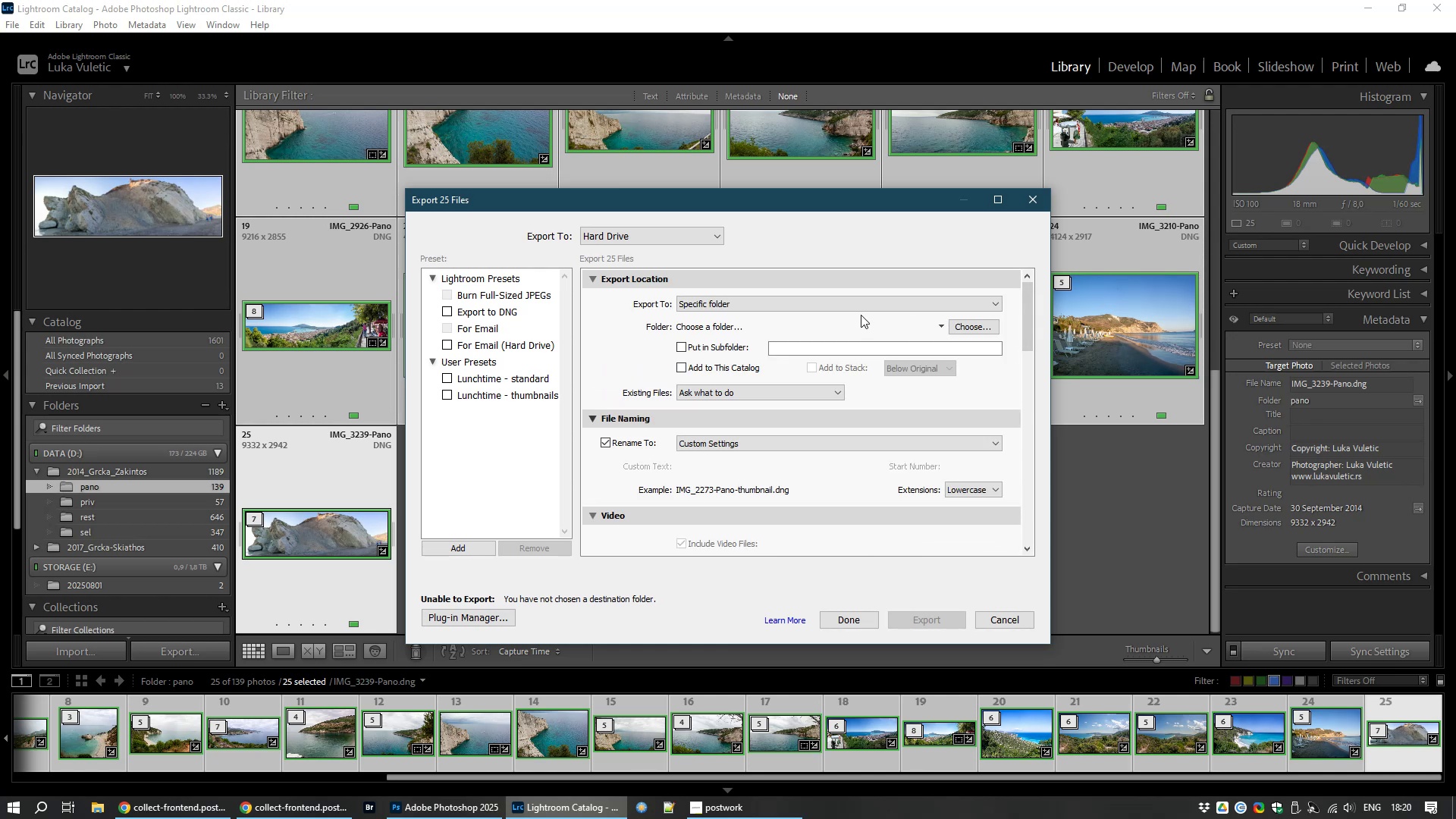 
left_click([696, 346])
 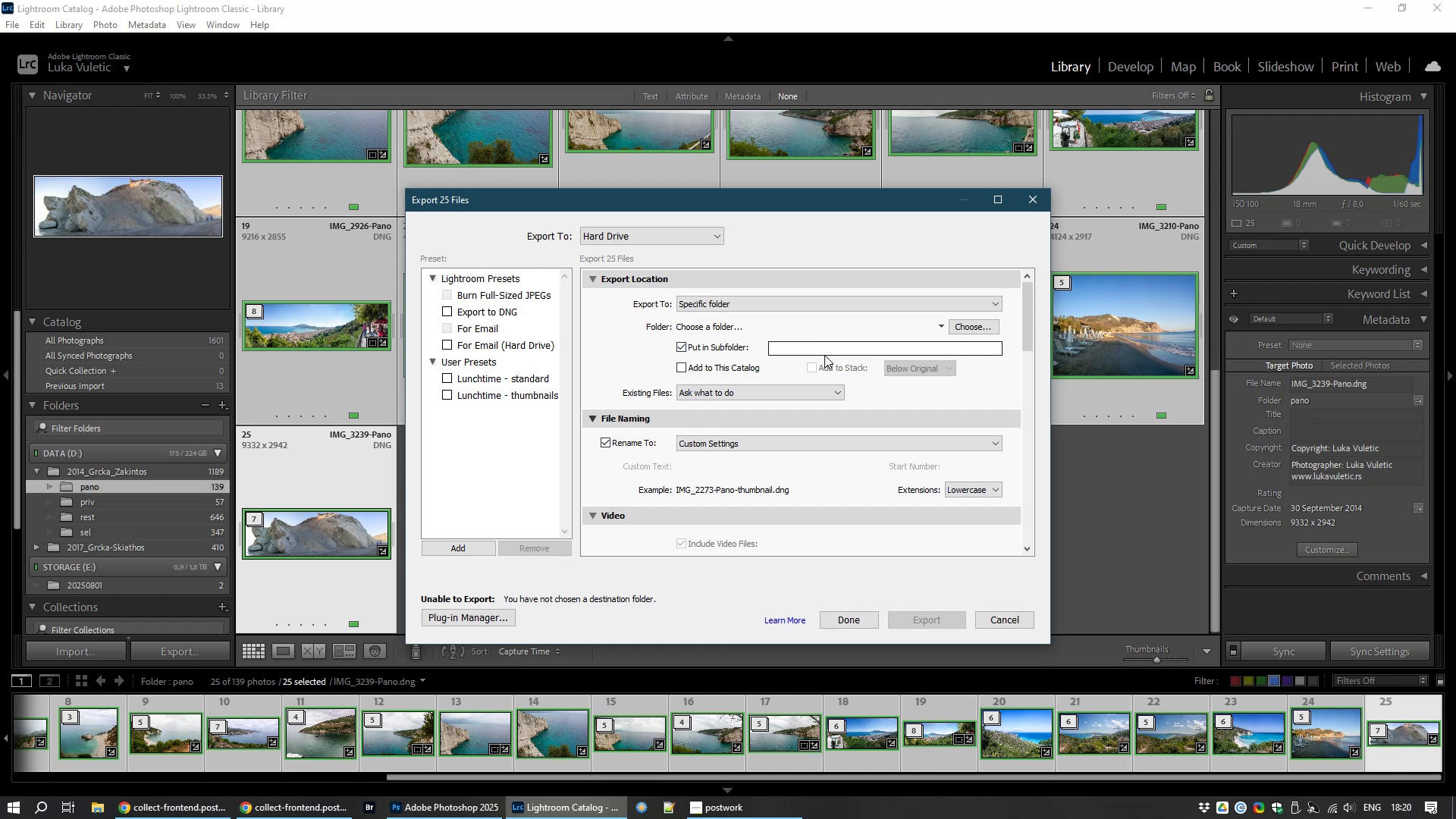 
left_click([824, 350])
 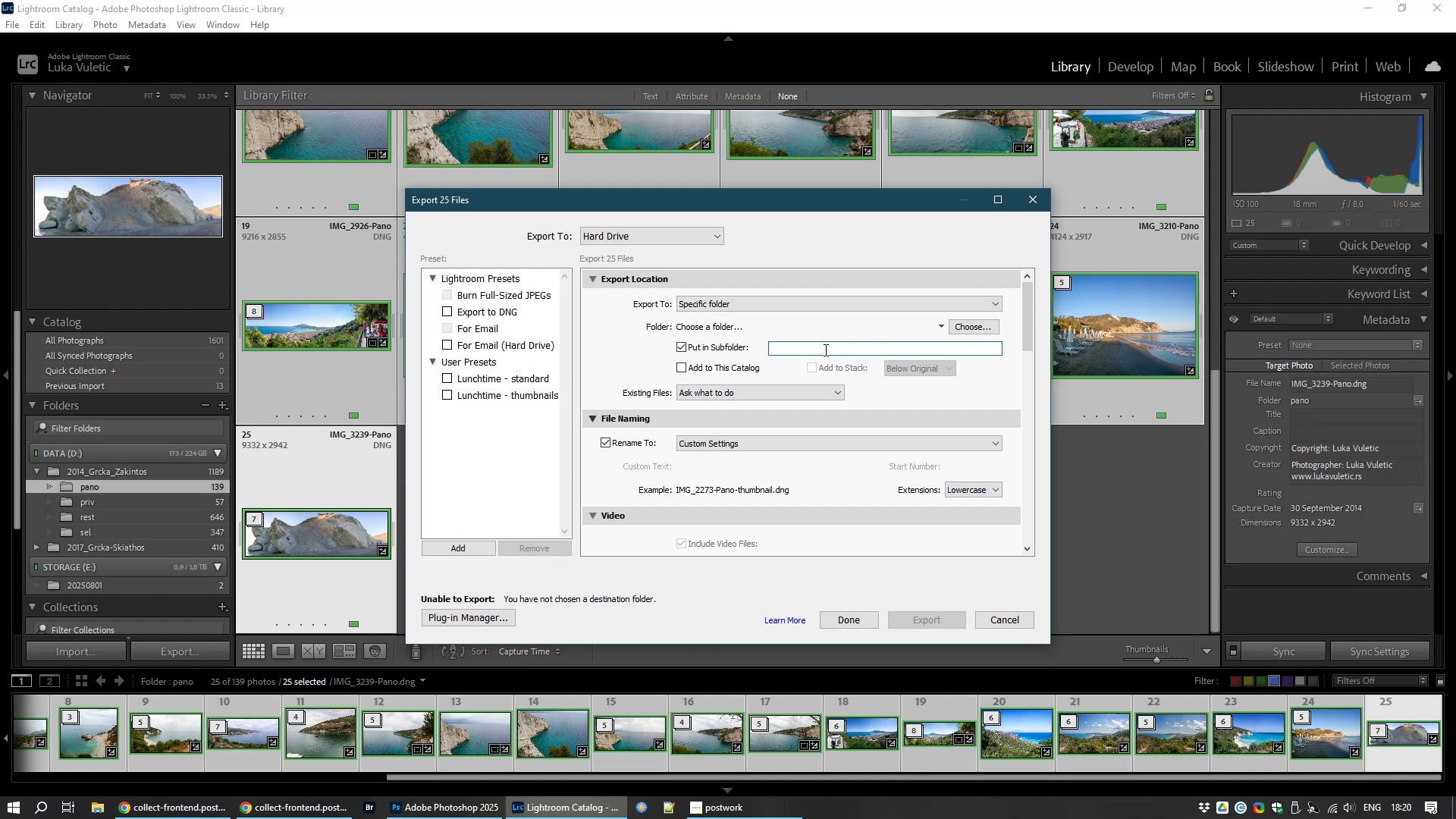 
type(DNG)
 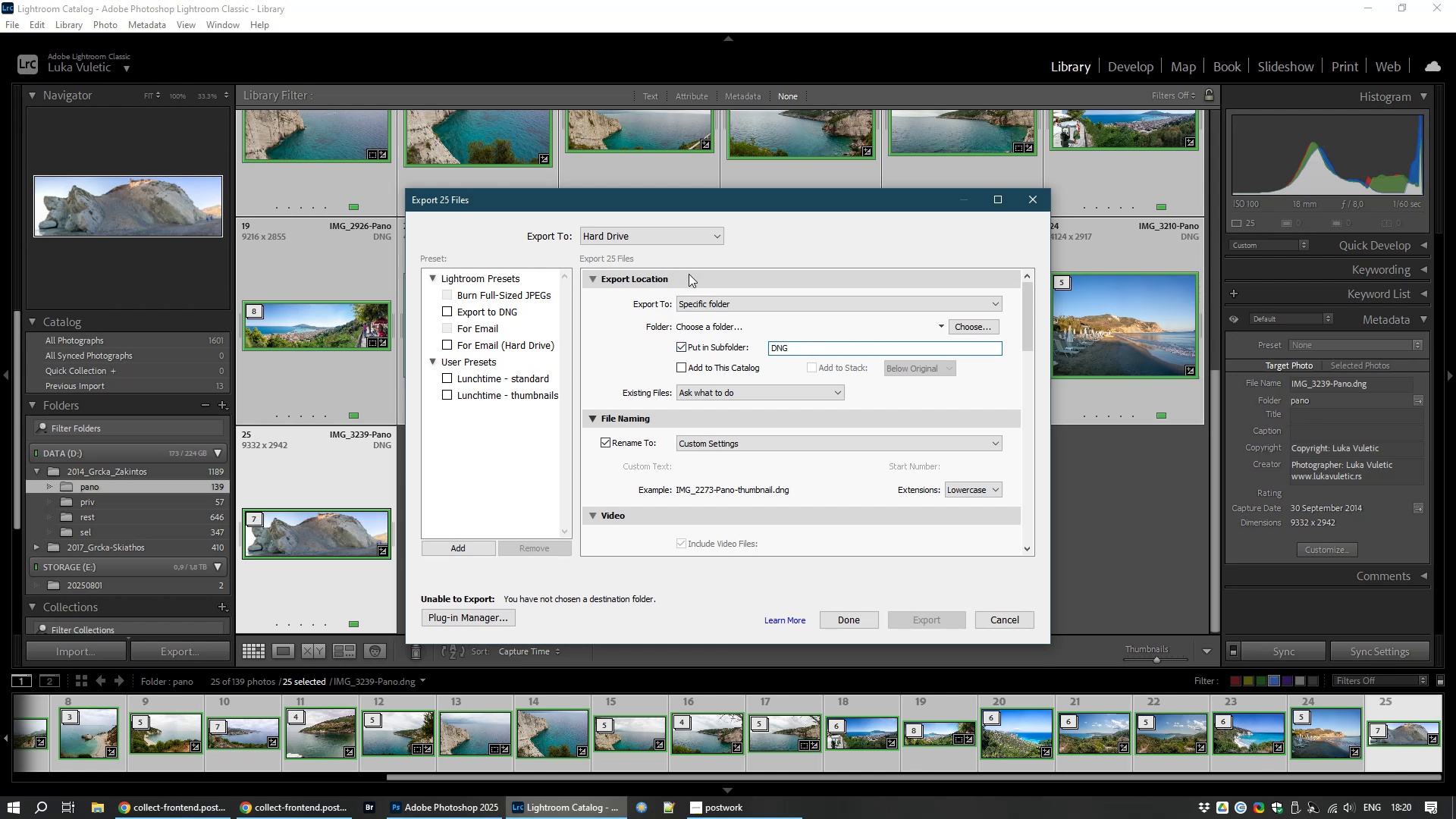 
mouse_move([728, 322])
 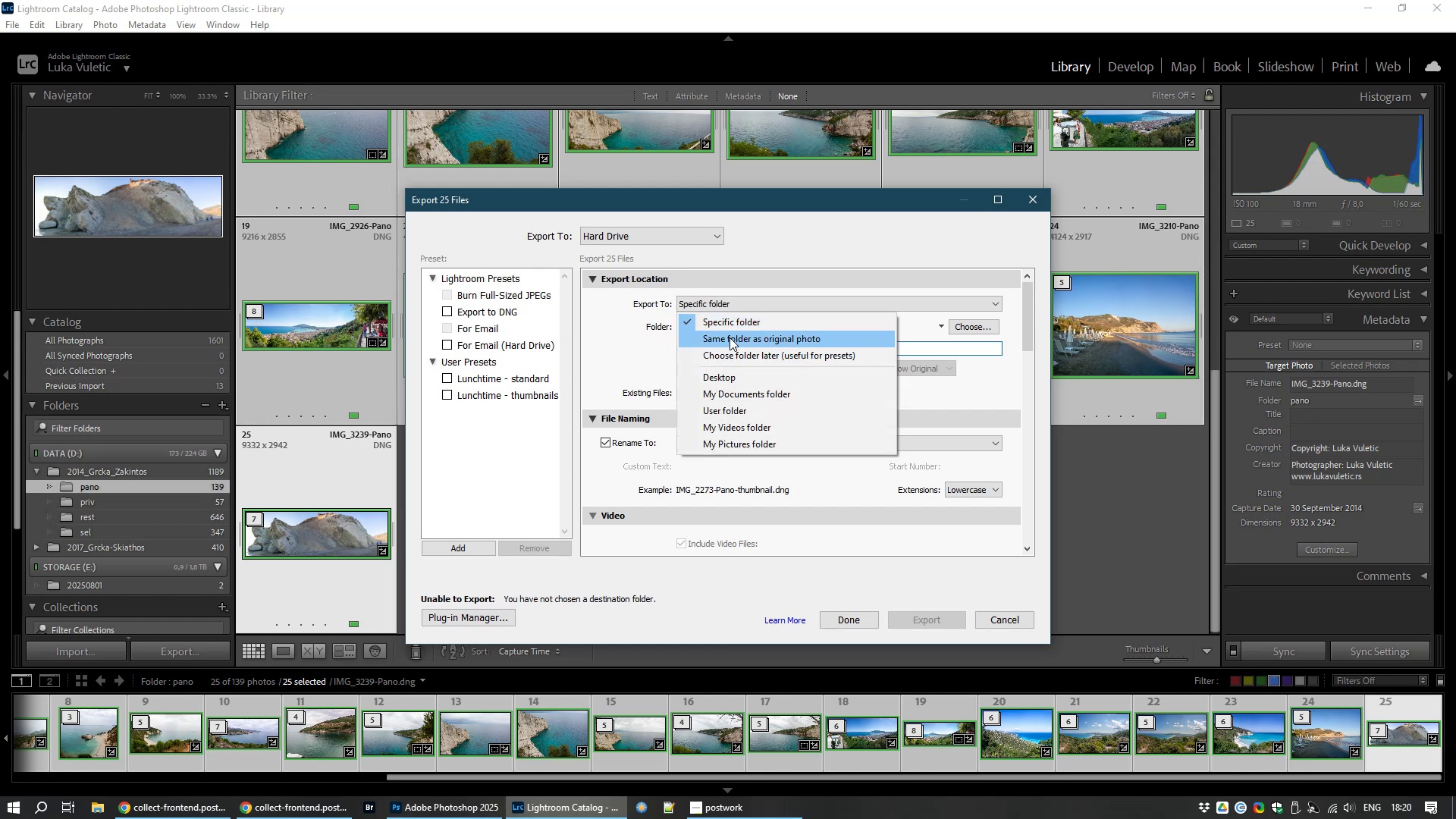 
left_click([730, 337])
 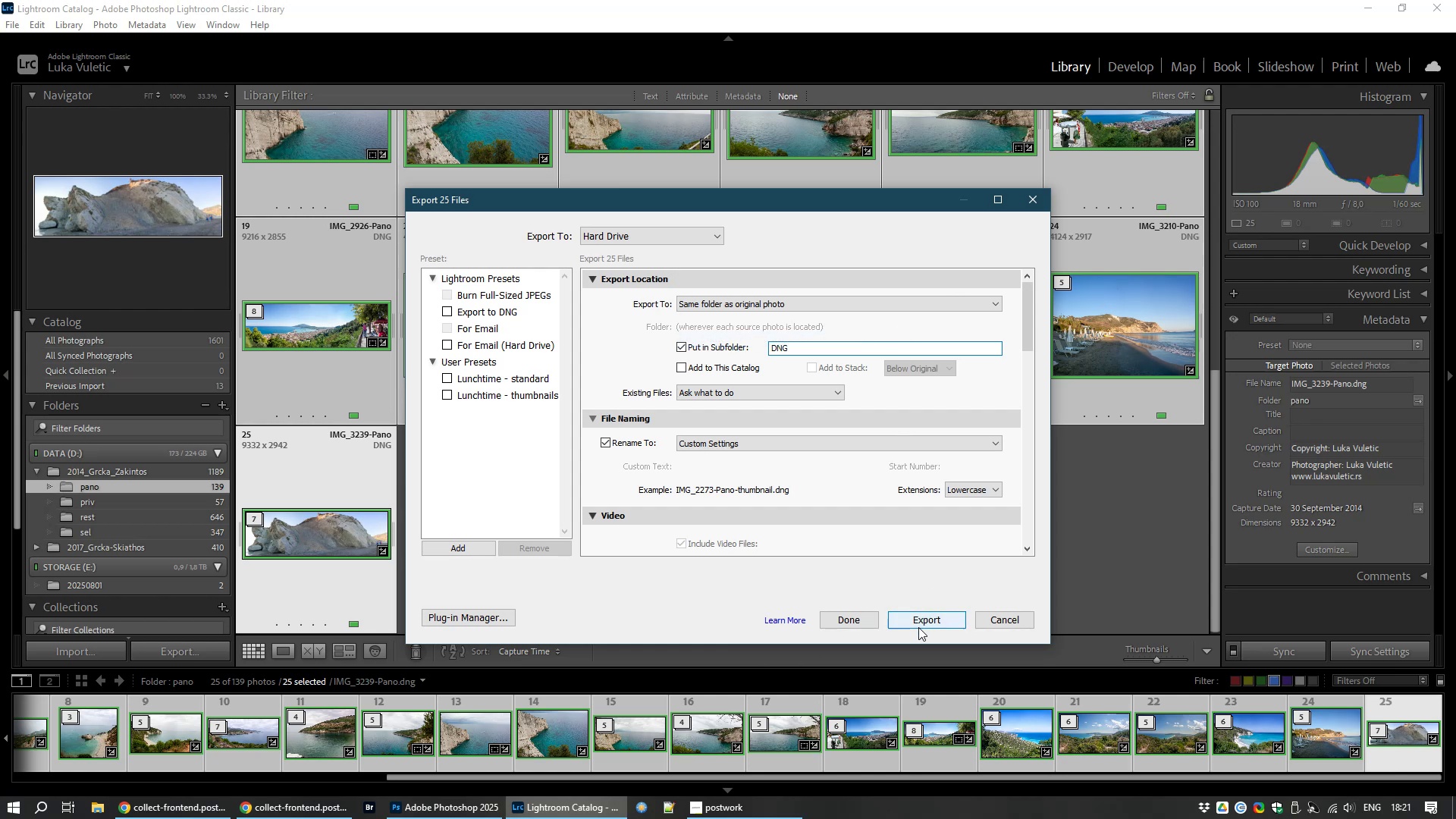 
left_click([924, 614])
 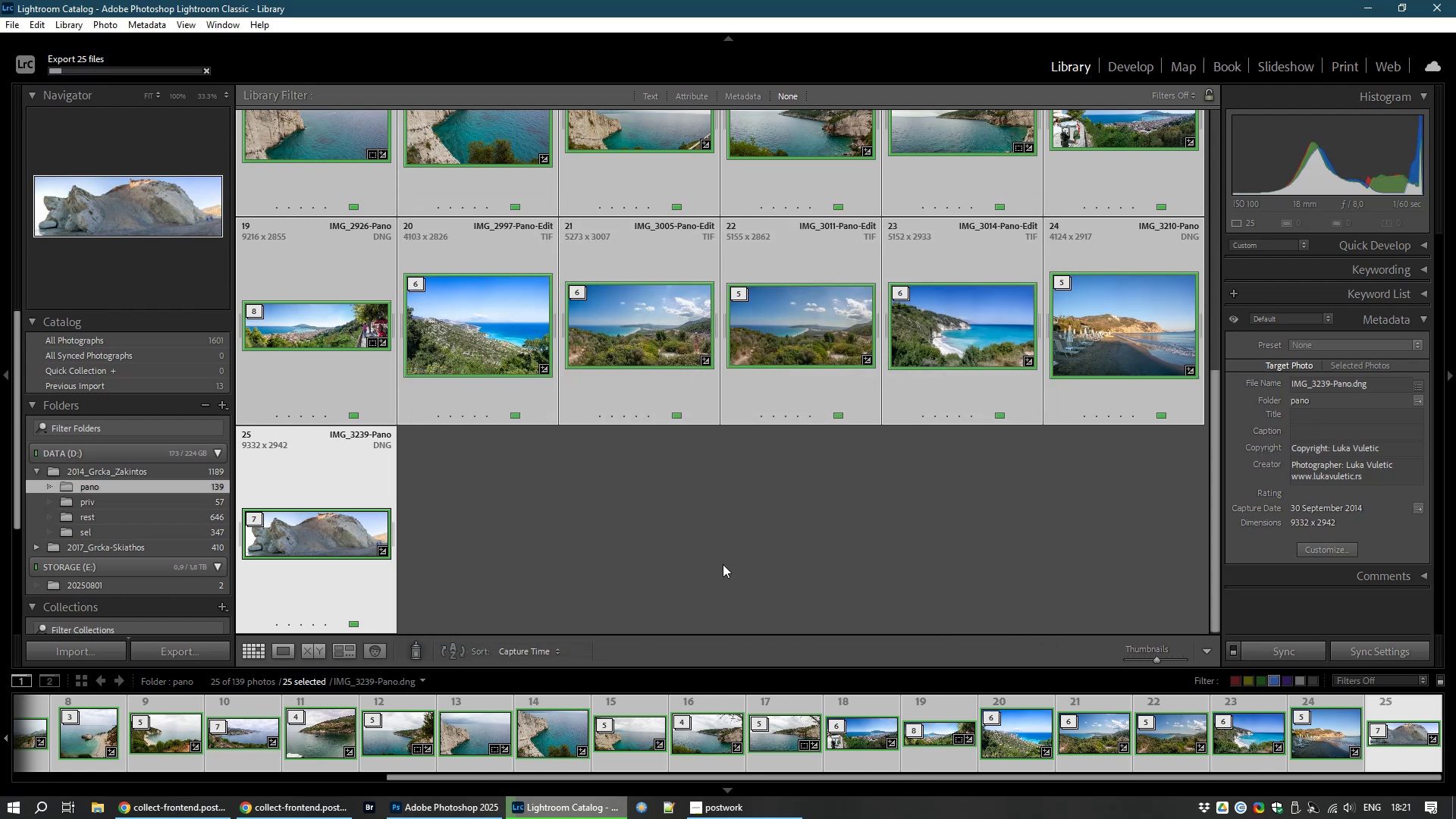 
wait(8.38)
 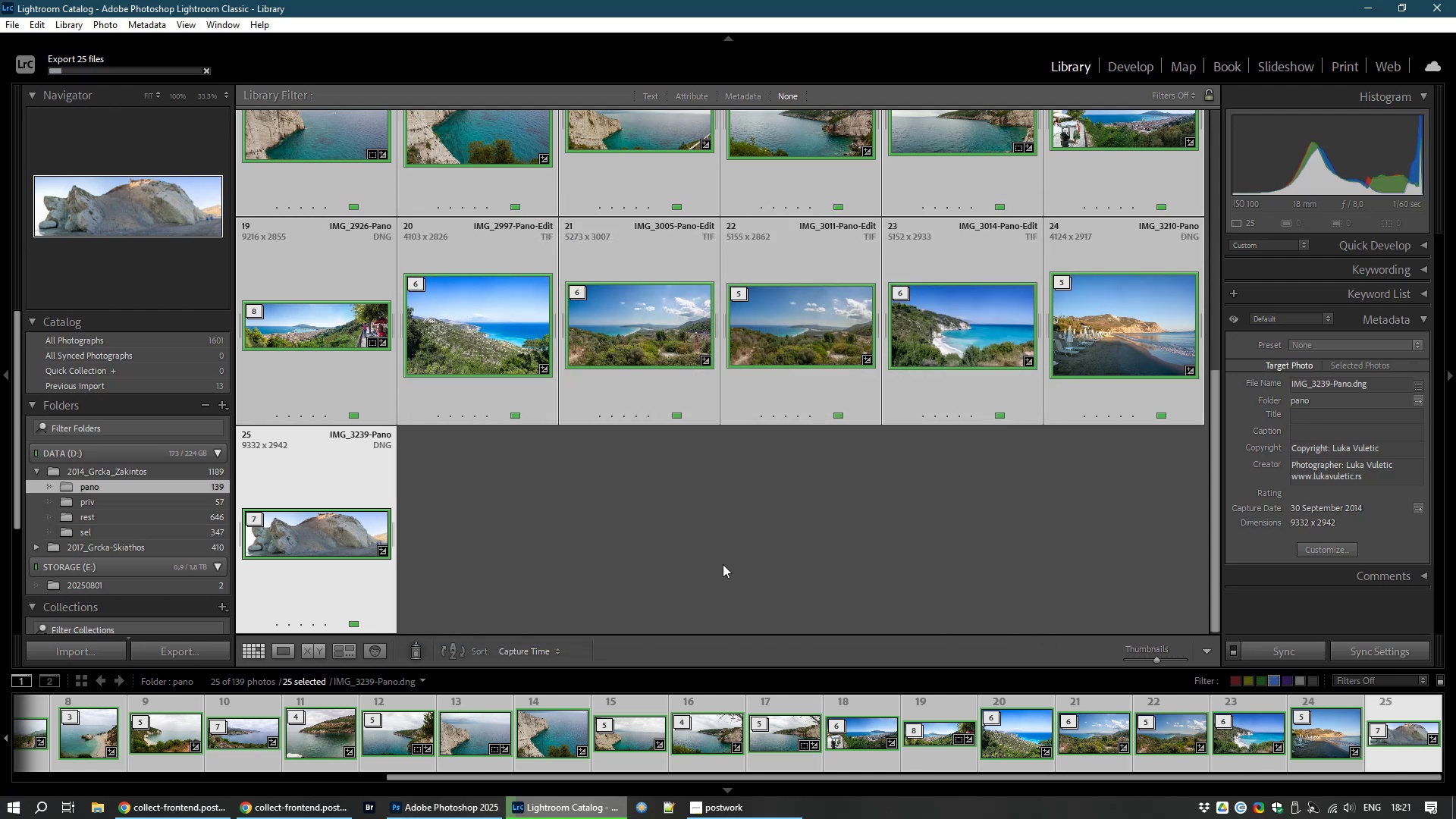 
left_click([380, 808])
 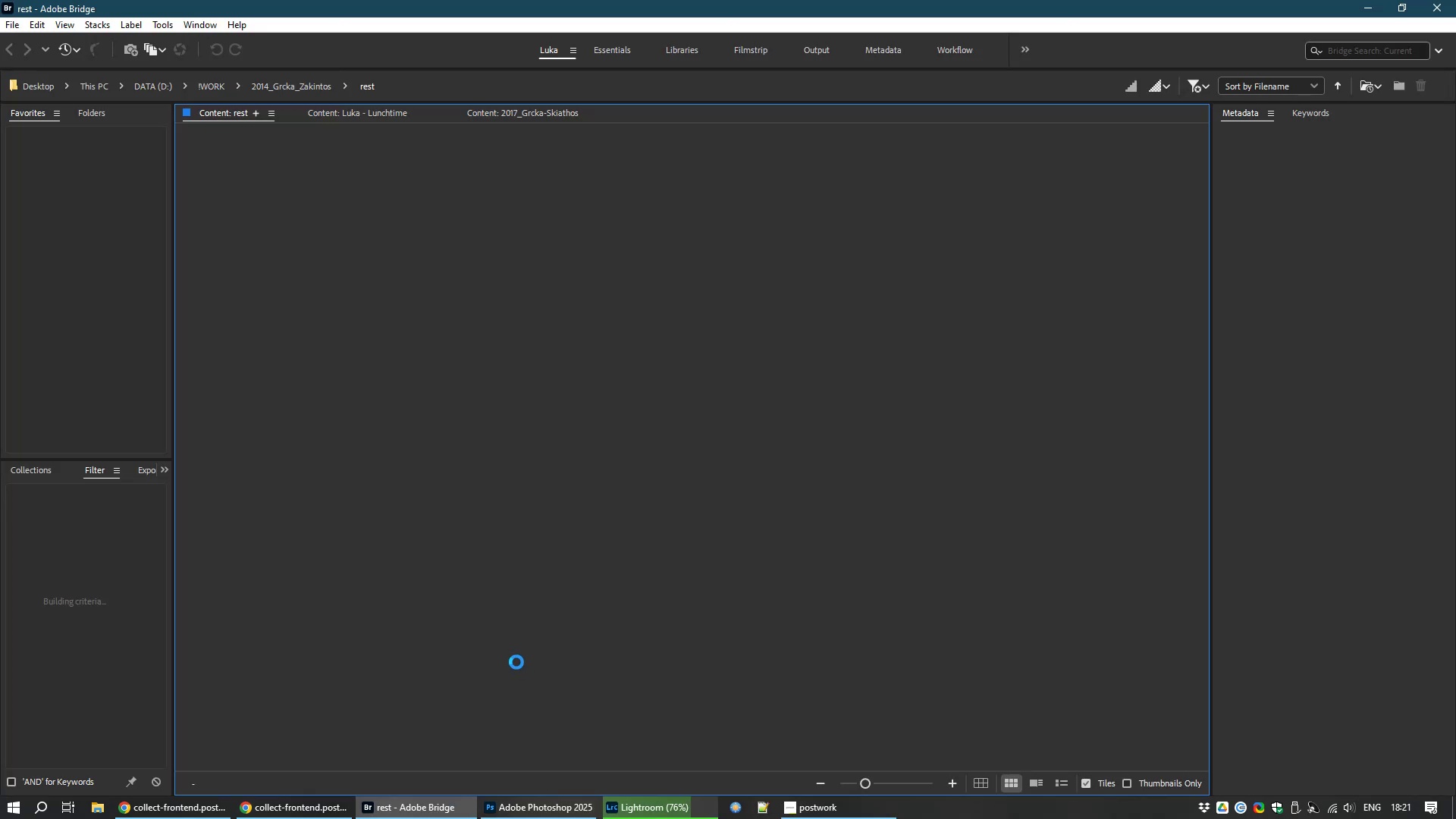 
wait(12.41)
 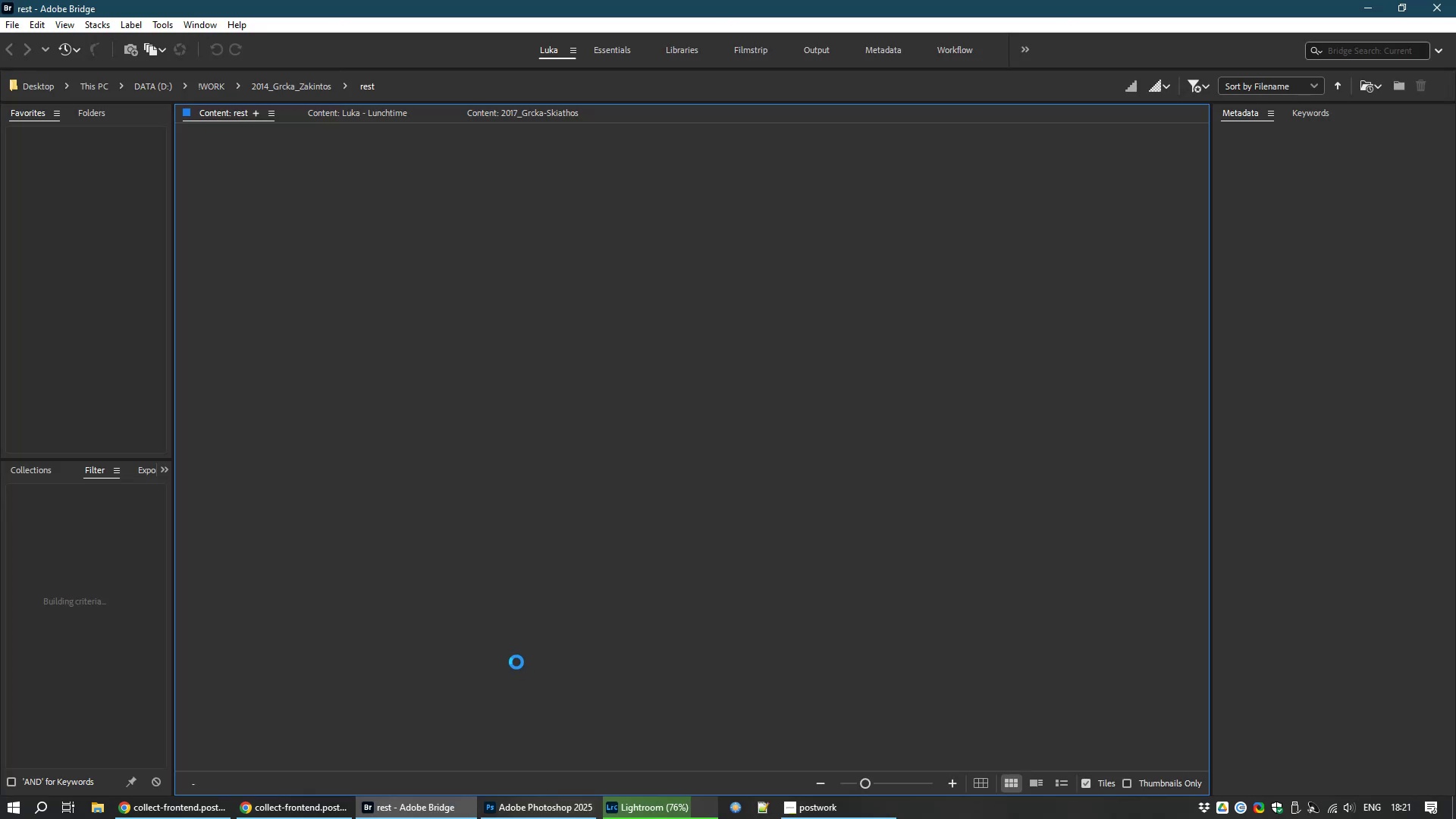 
left_click([292, 89])
 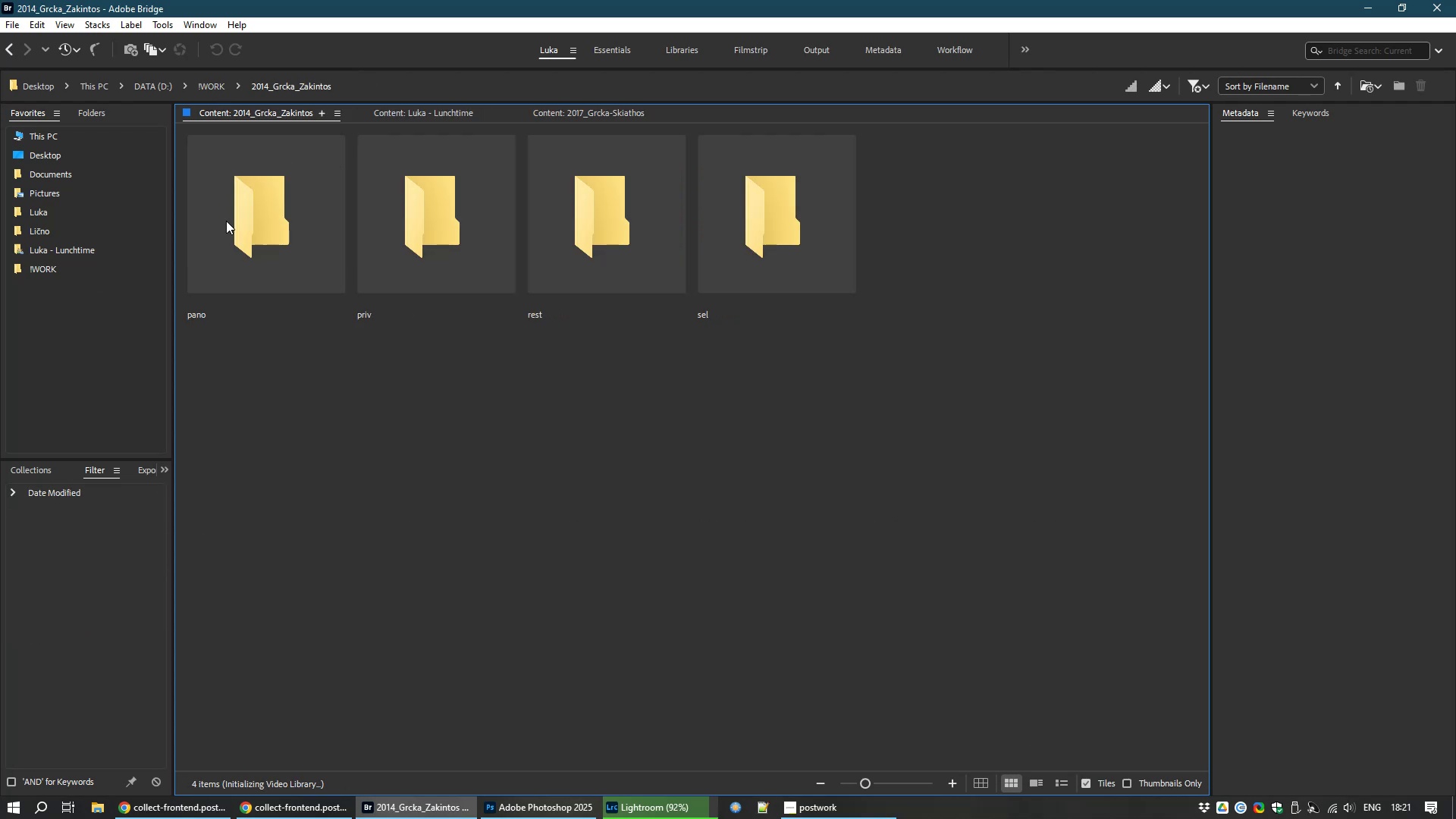 
double_click([235, 222])
 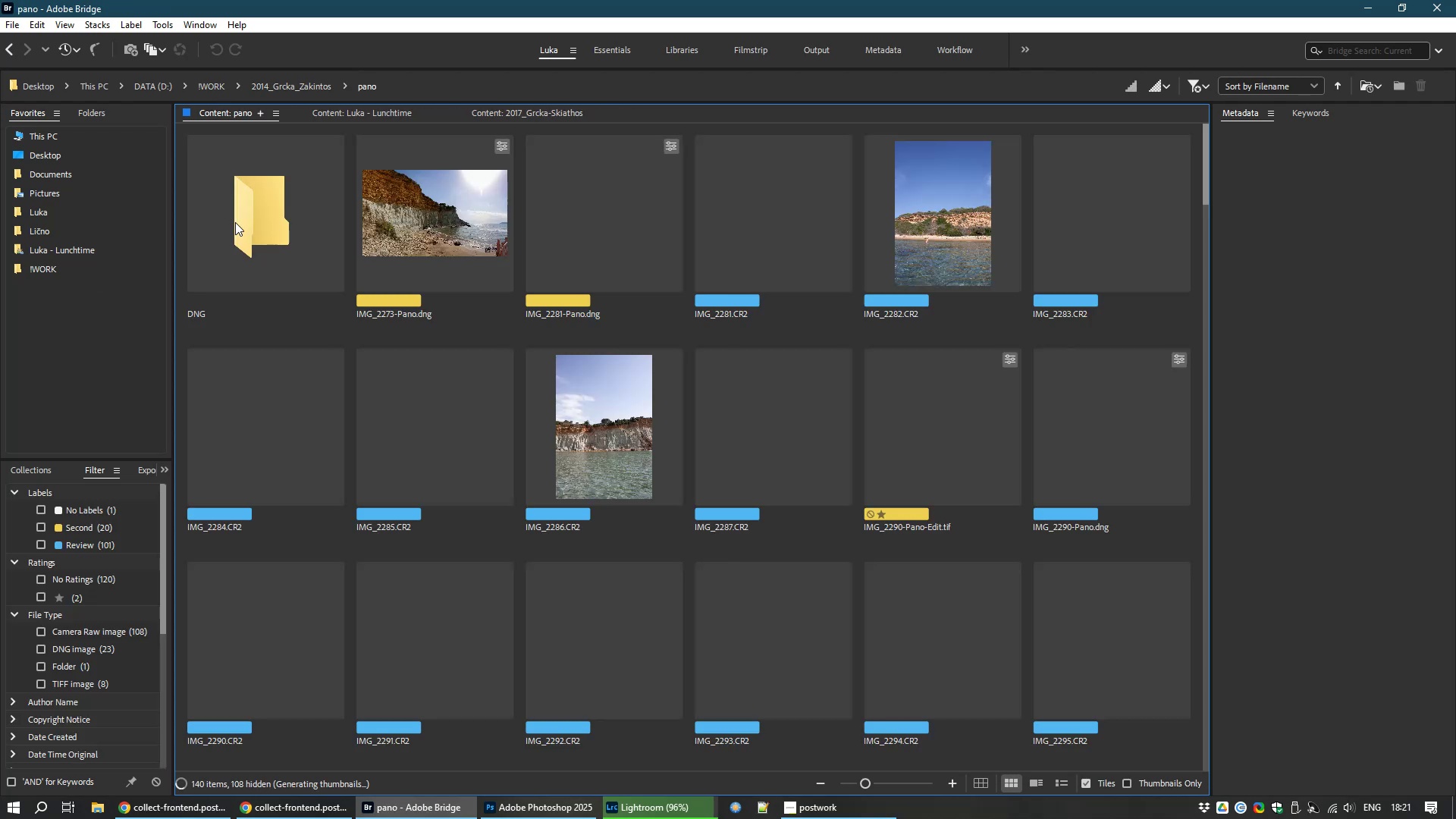 
double_click([235, 222])
 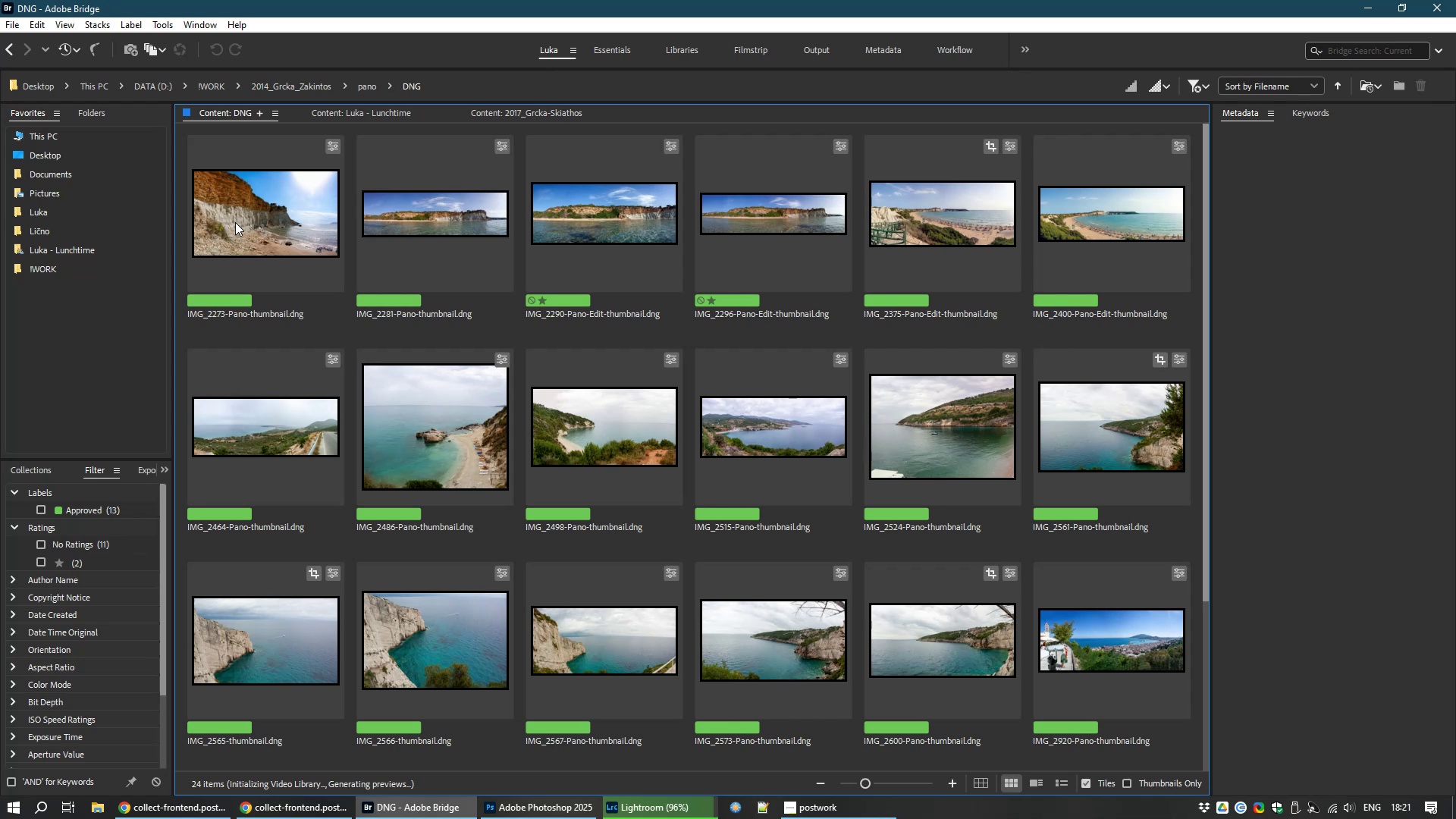 
left_click([434, 253])
 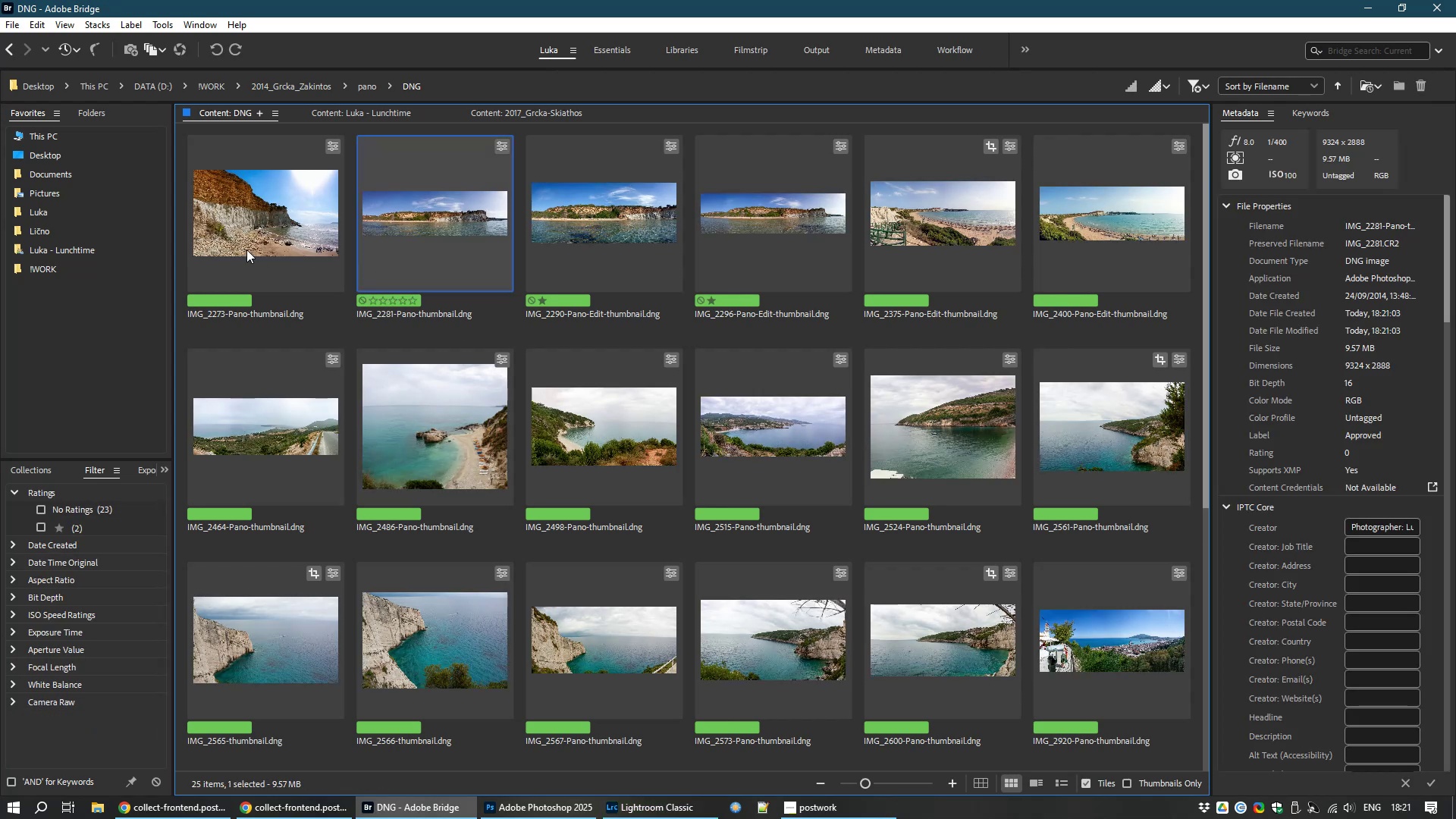 
left_click([282, 222])
 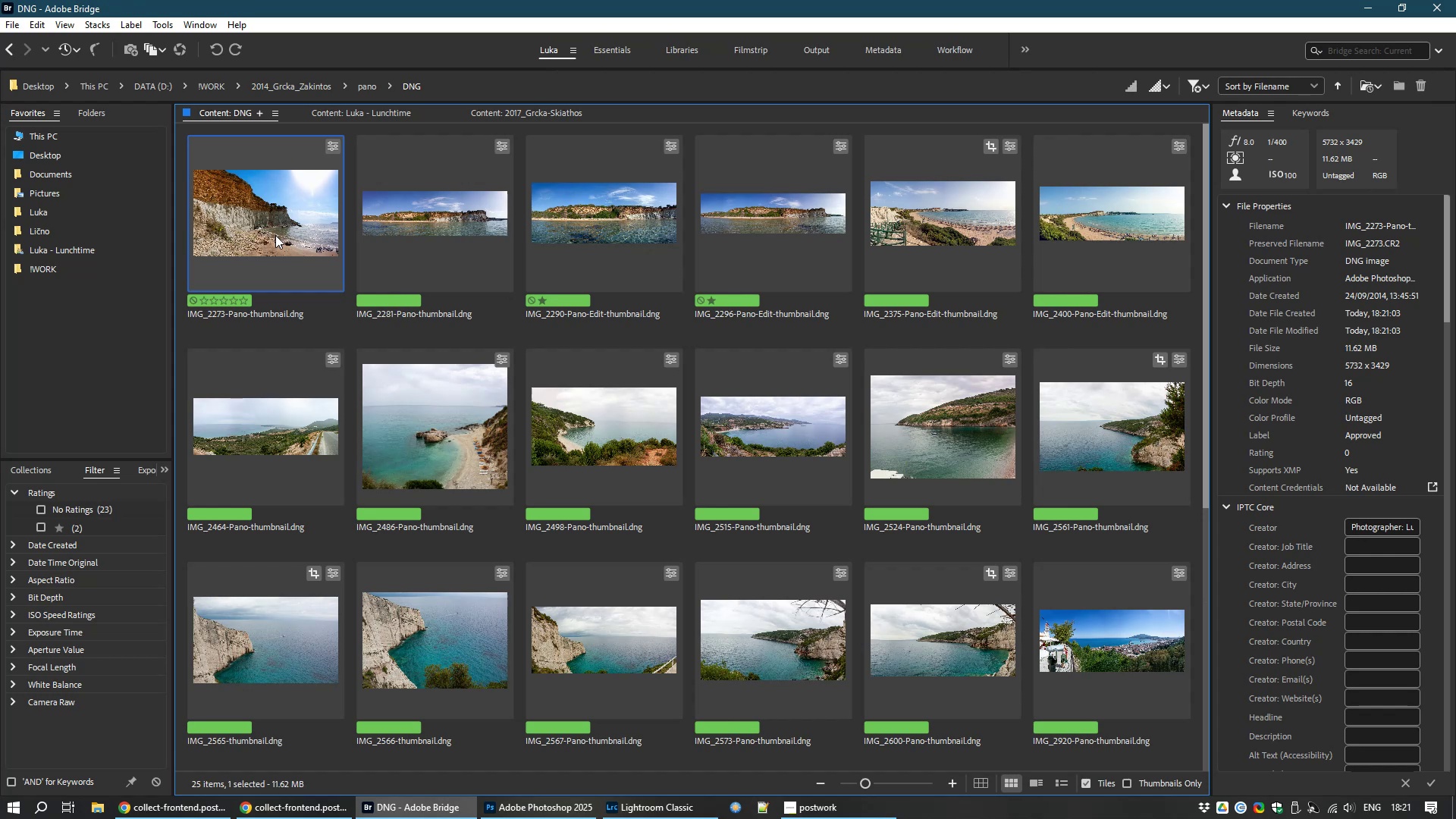 
wait(5.92)
 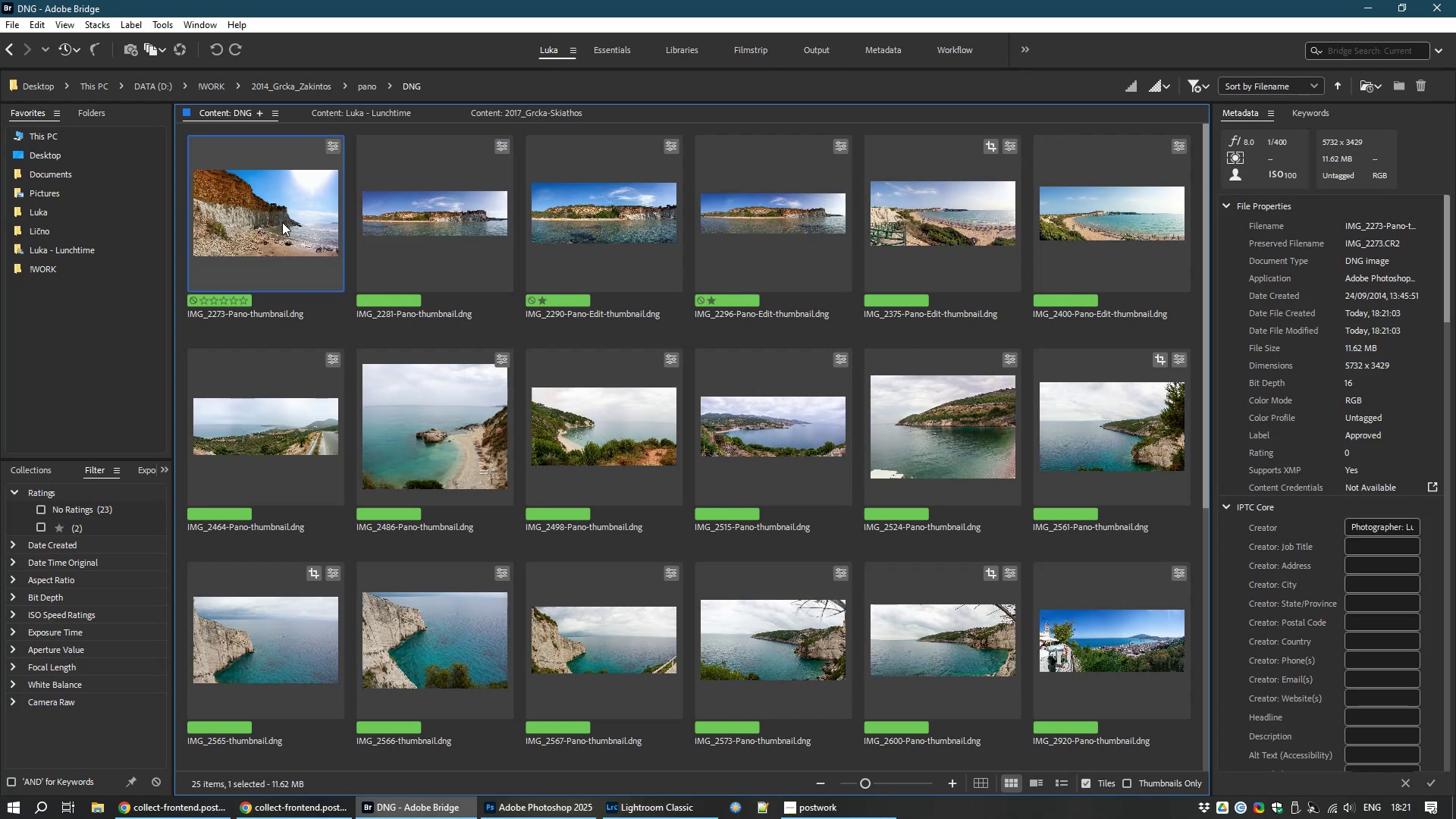 
scroll: coordinate [634, 624], scroll_direction: down, amount: 7.0
 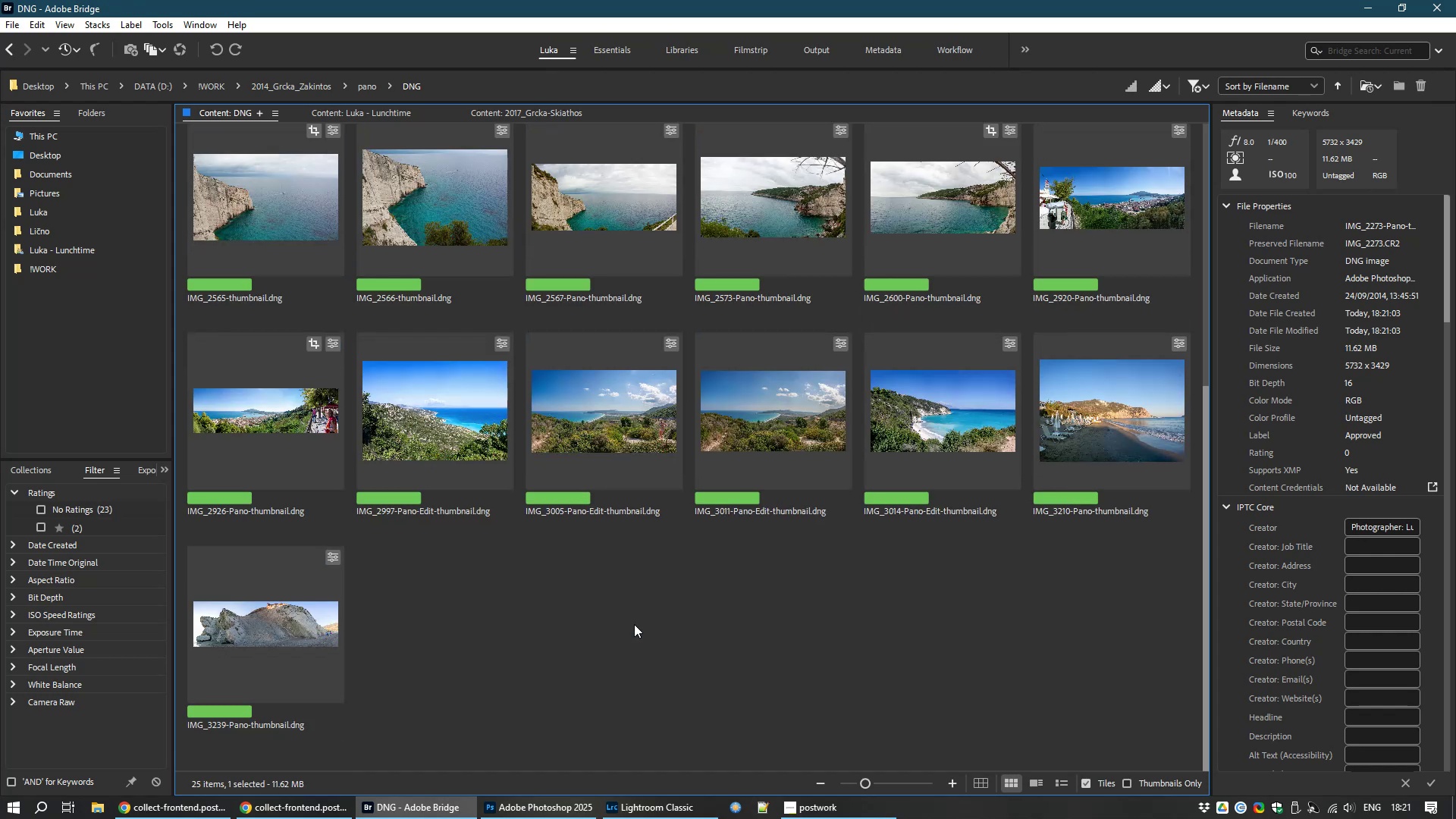 
scroll: coordinate [634, 624], scroll_direction: up, amount: 9.0
 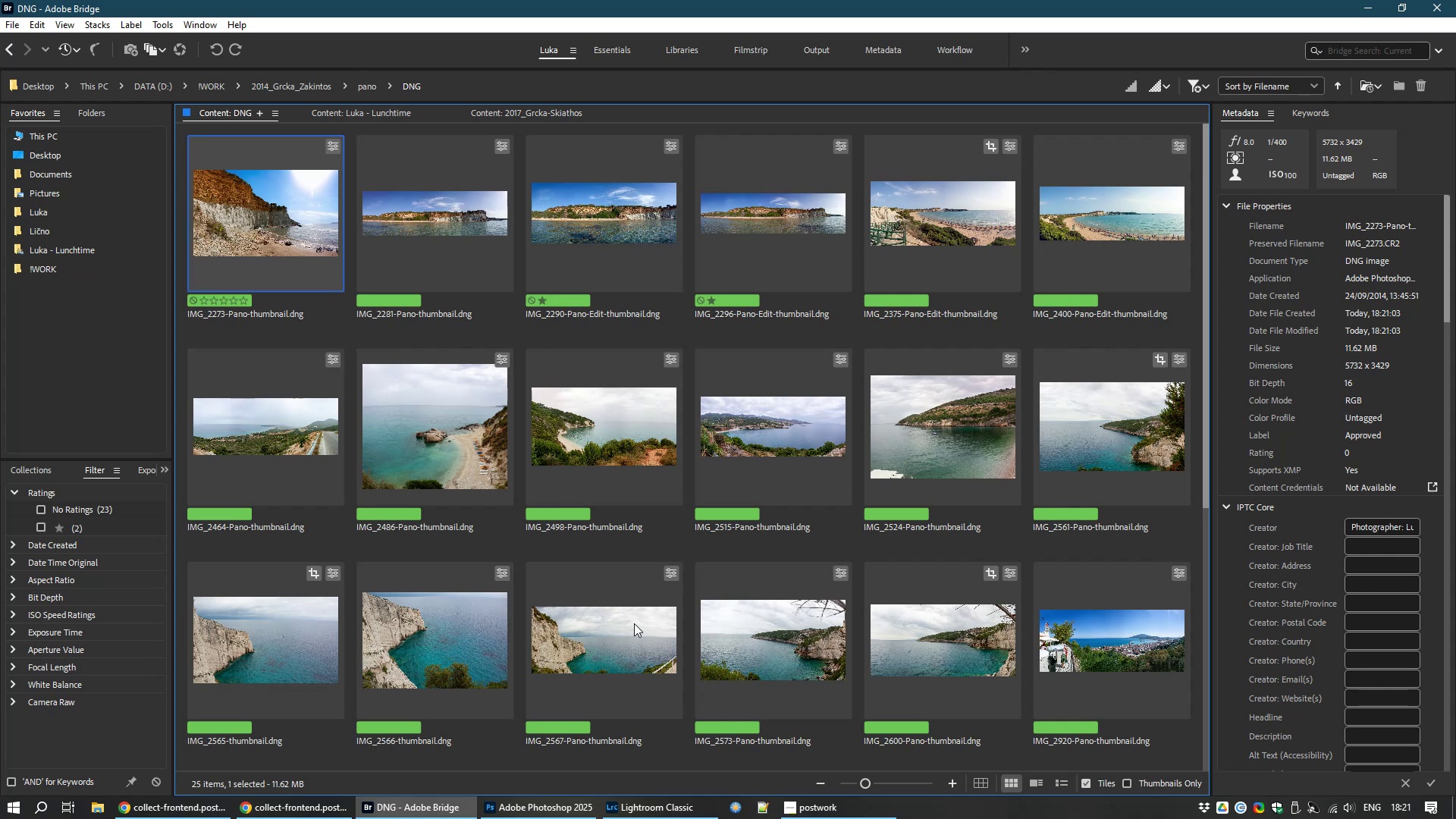 
wait(11.64)
 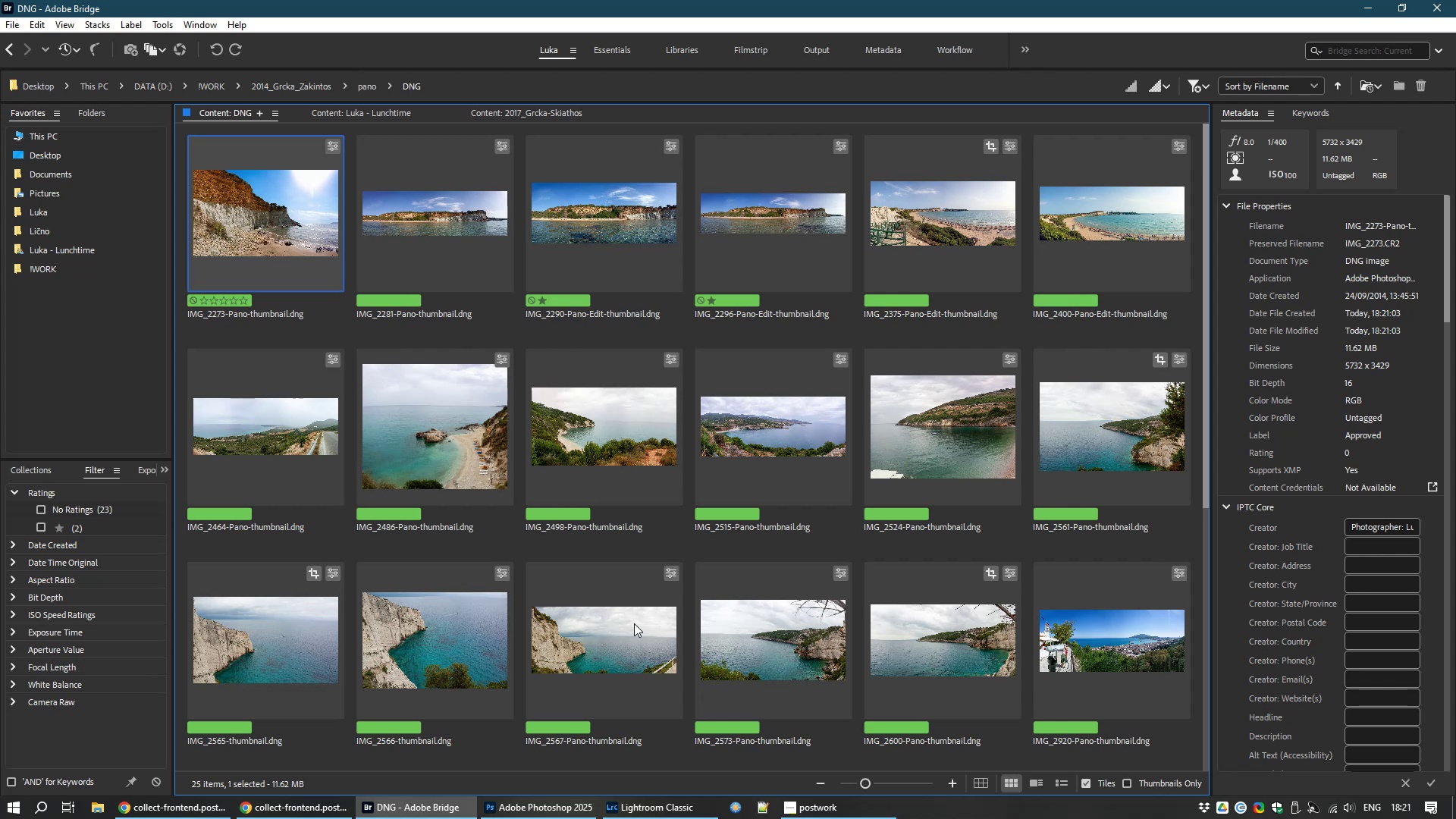 
 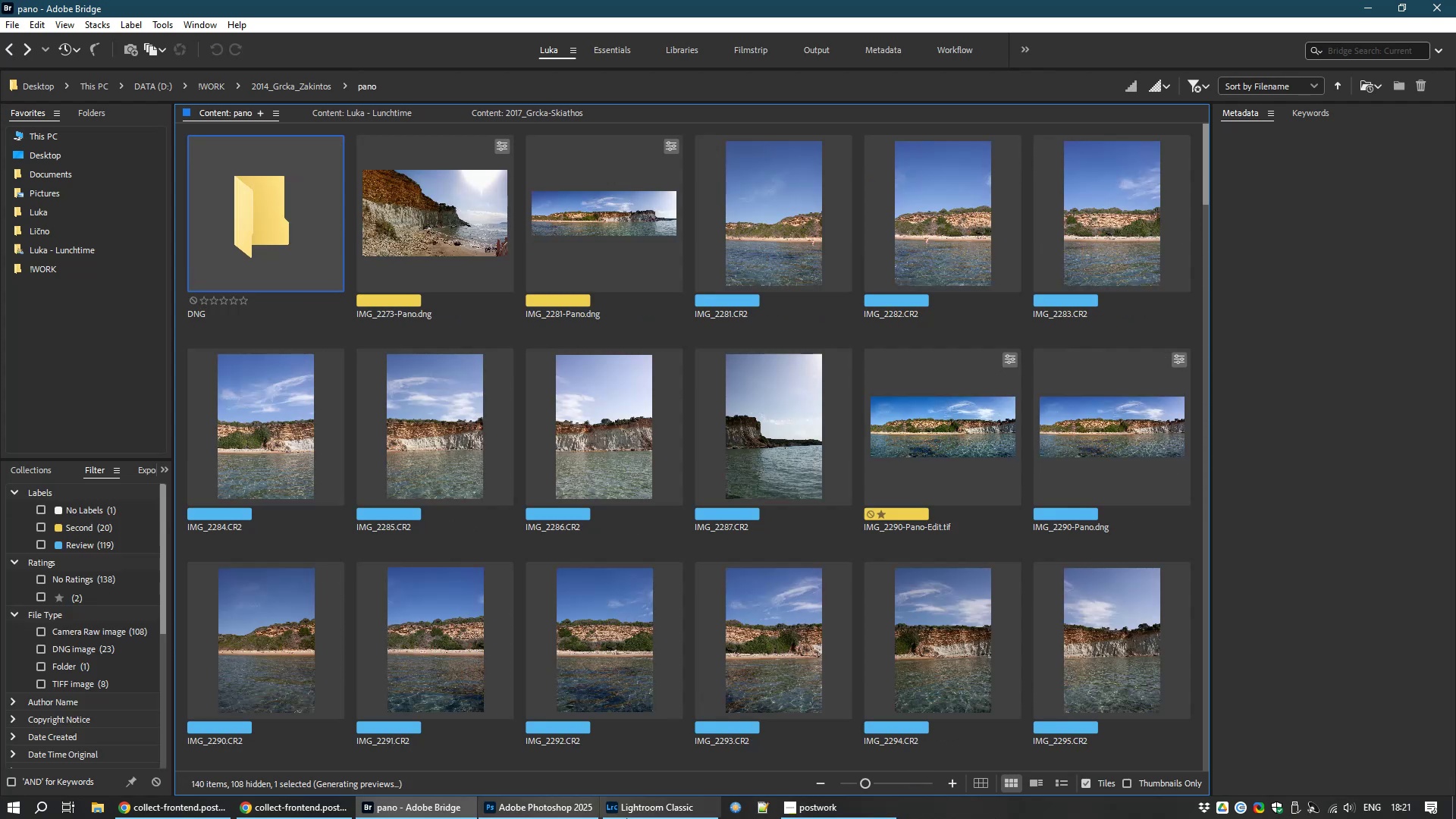 
left_click([624, 811])
 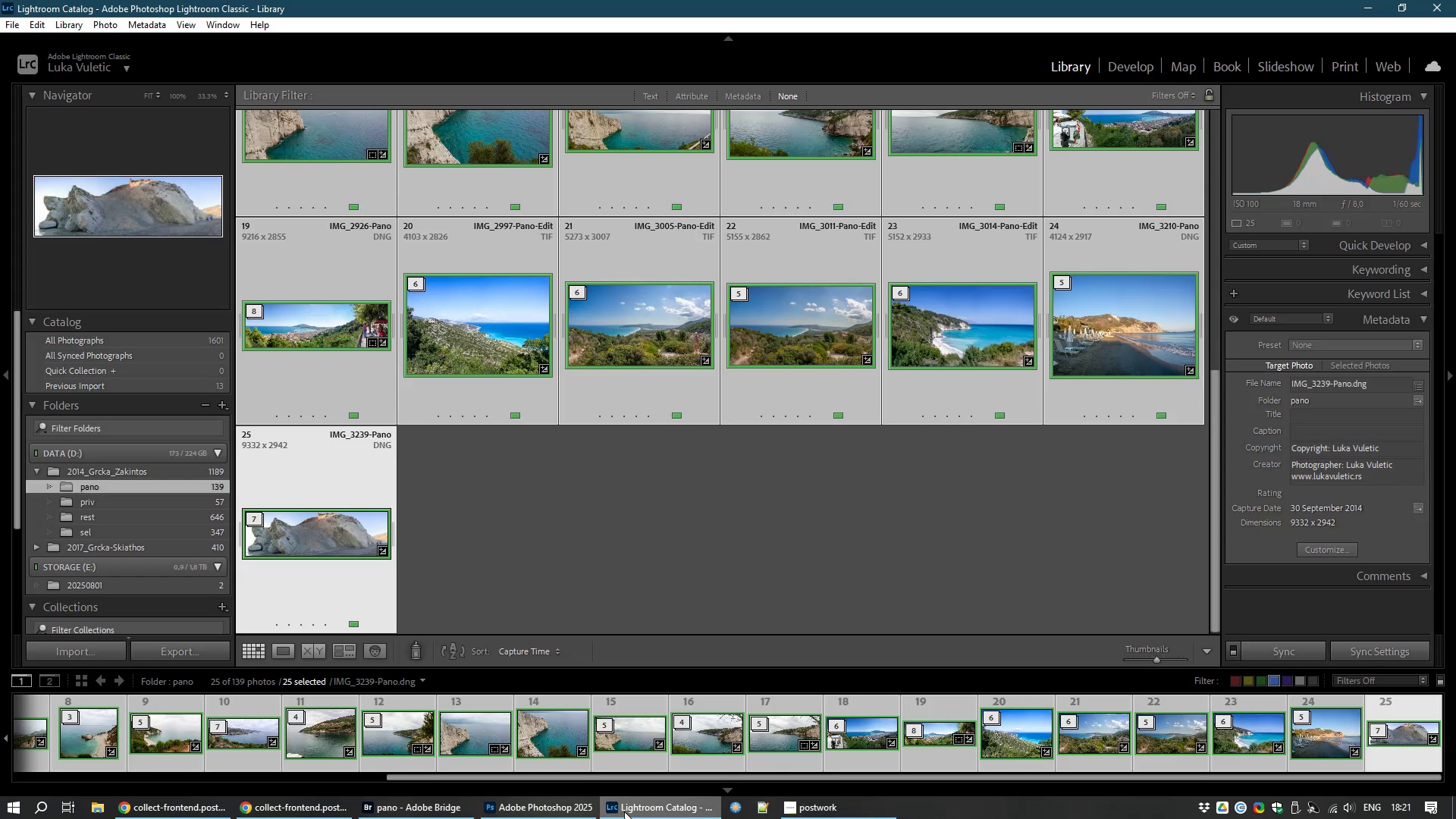 
left_click([624, 811])
 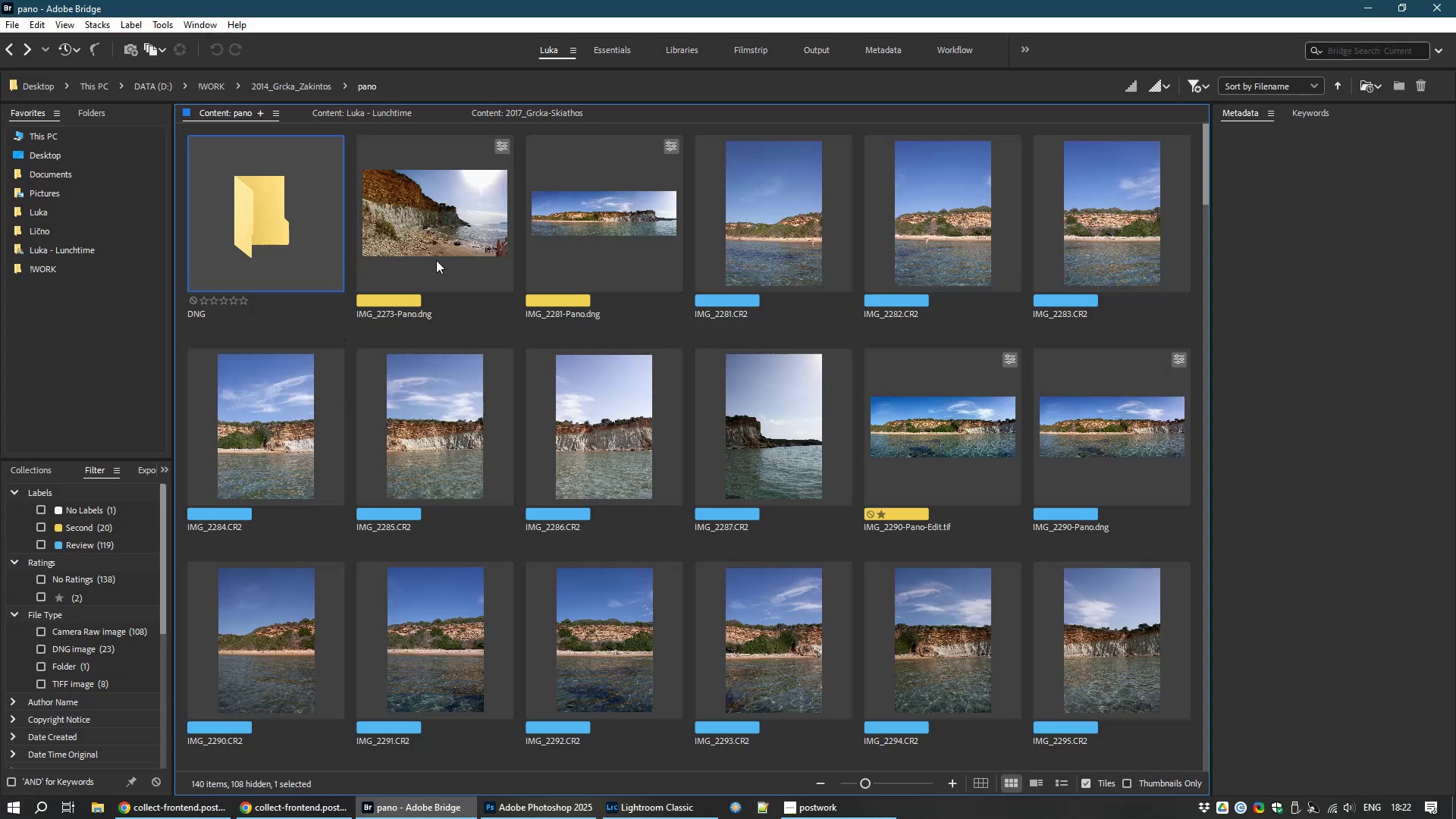 
wait(7.67)
 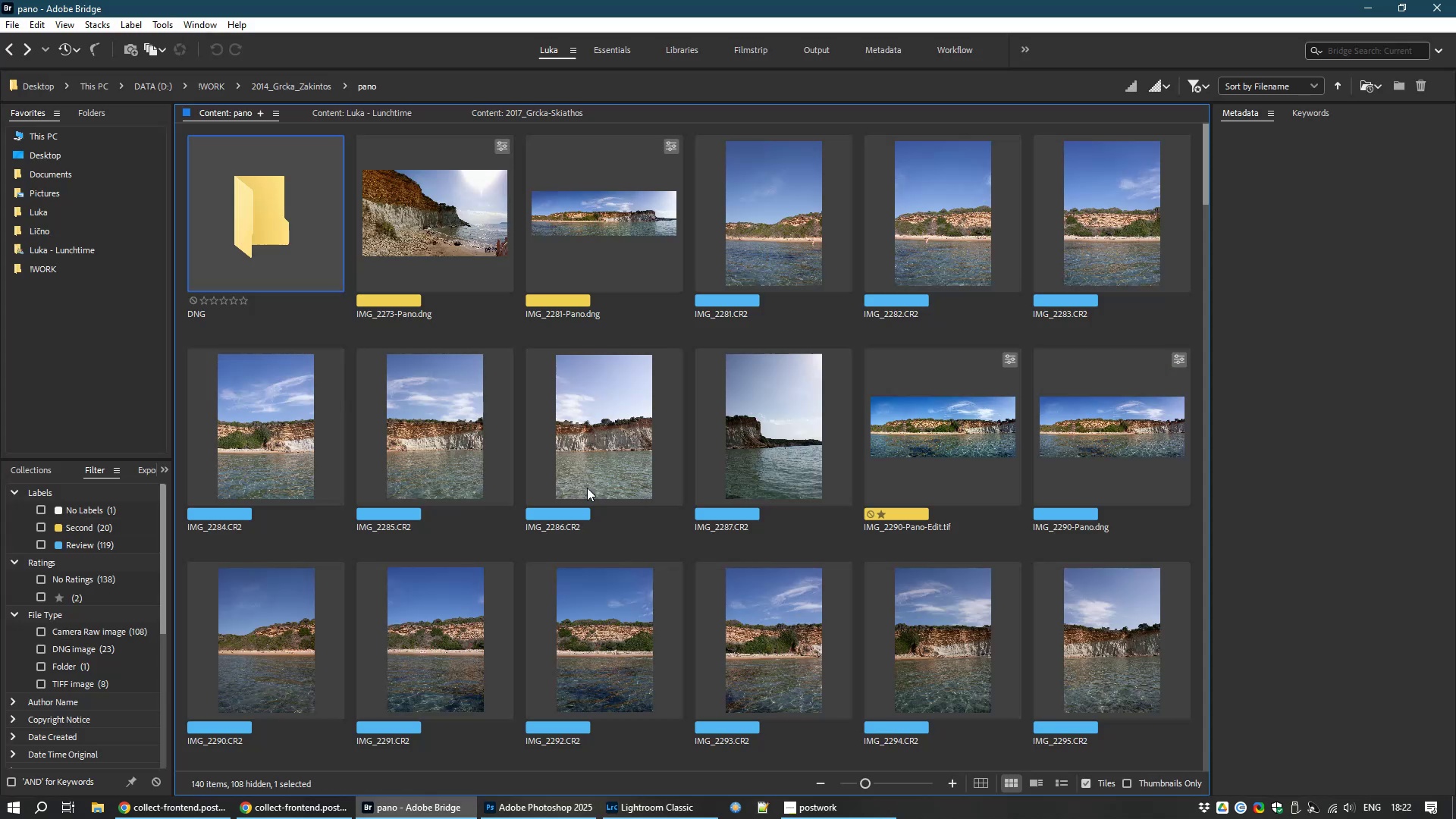 
key(Control+A)
 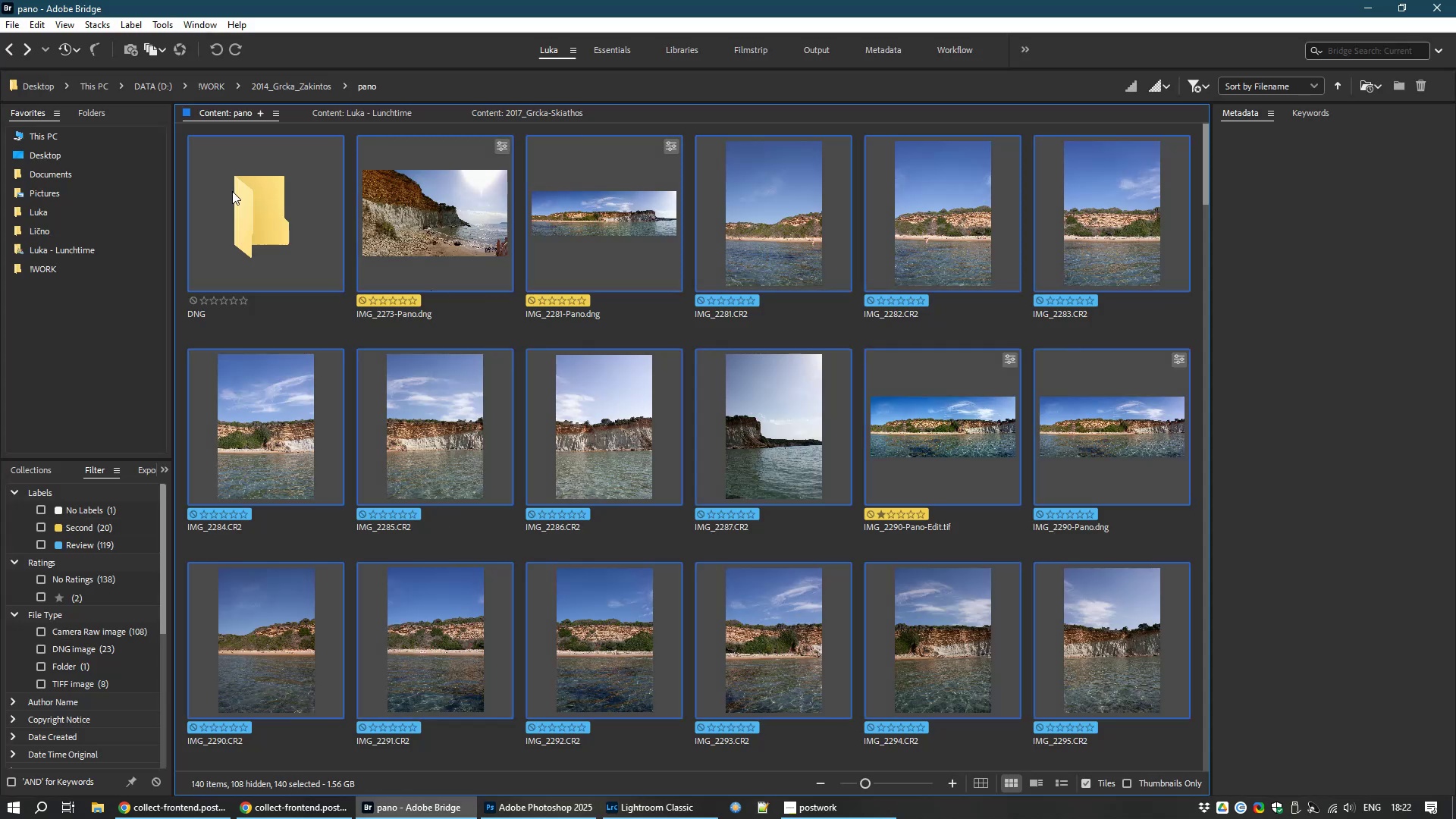 
left_click([248, 218])
 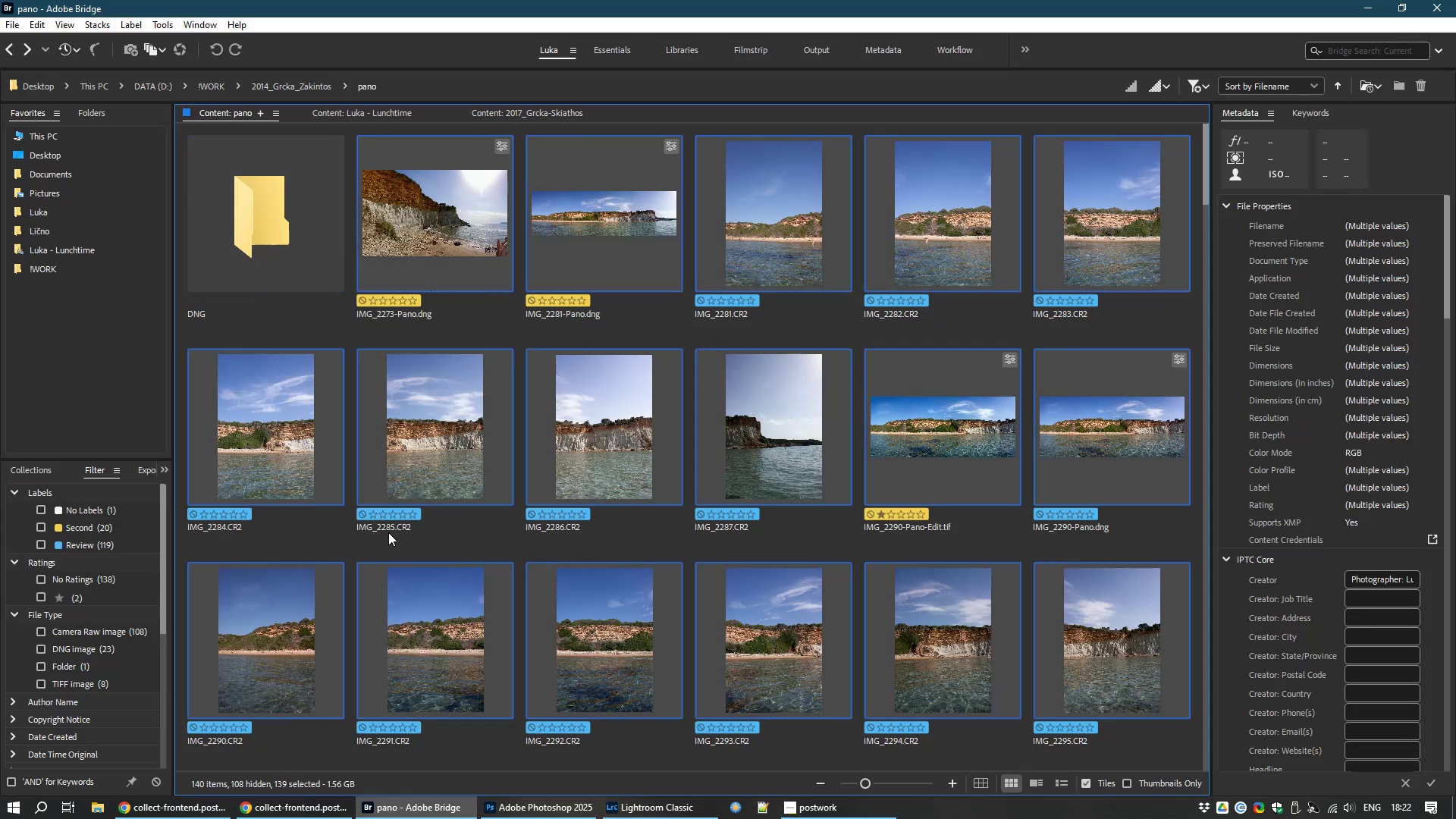 
key(Delete)
 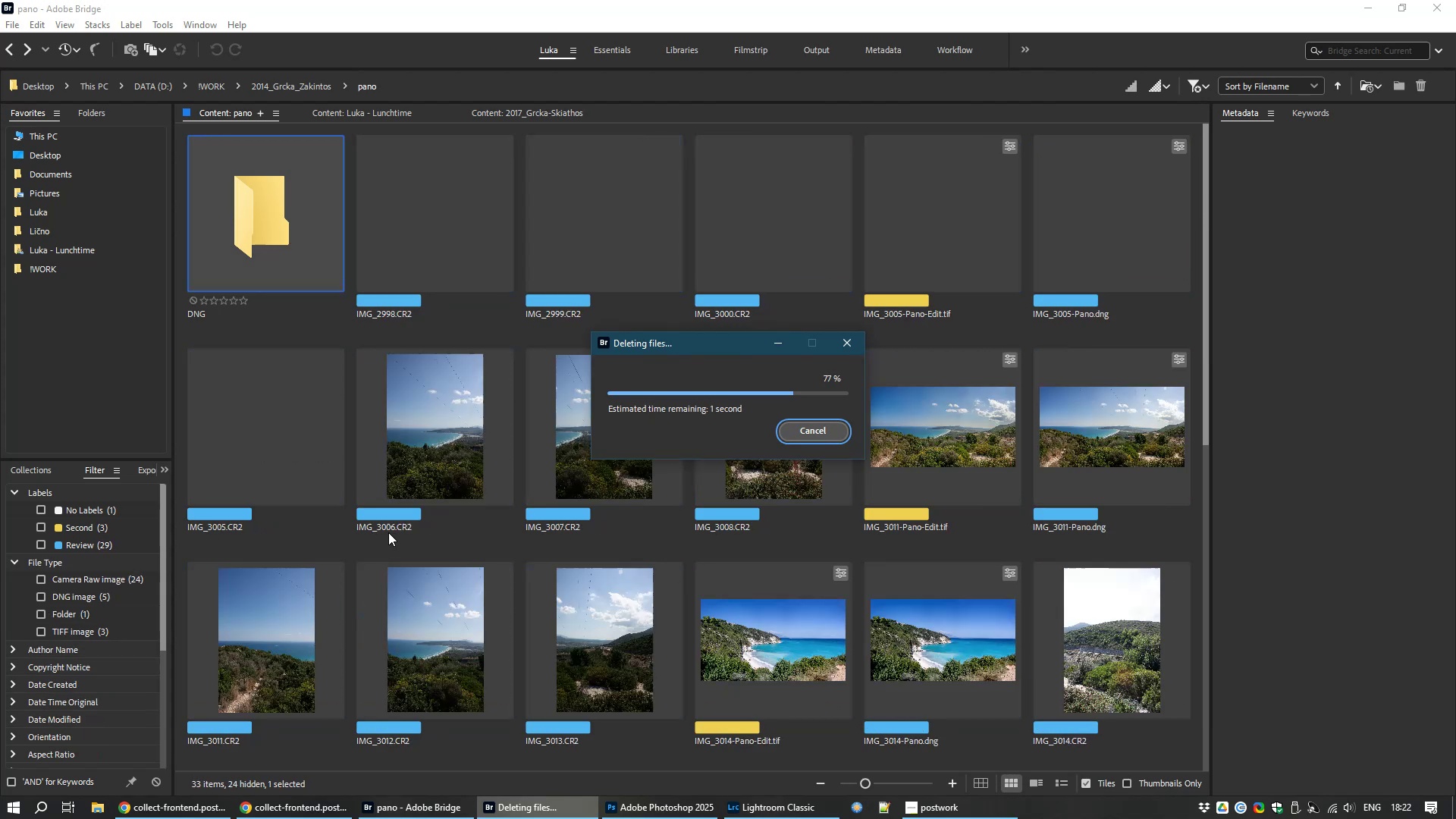 
wait(9.33)
 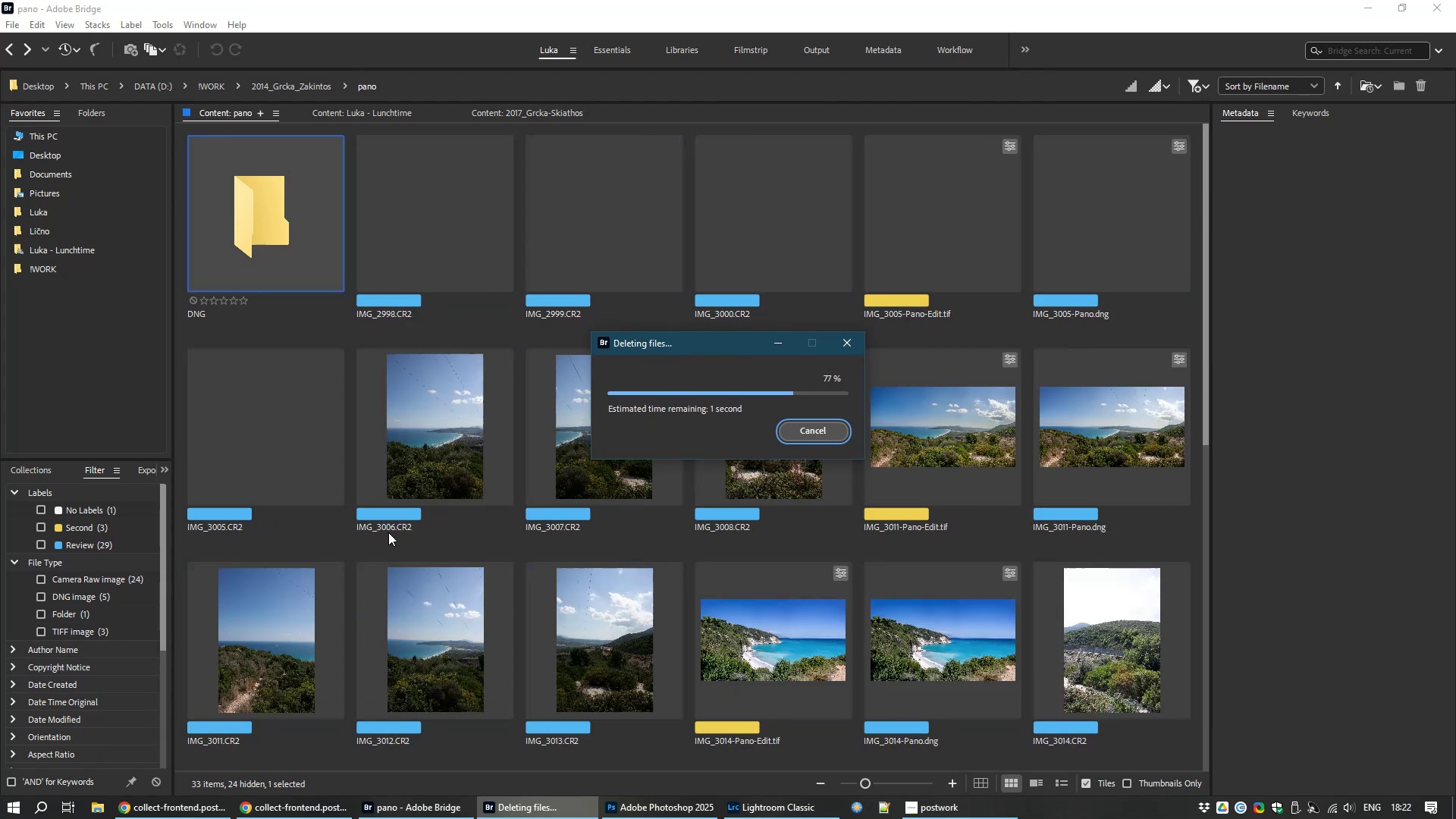 
left_click([673, 813])
 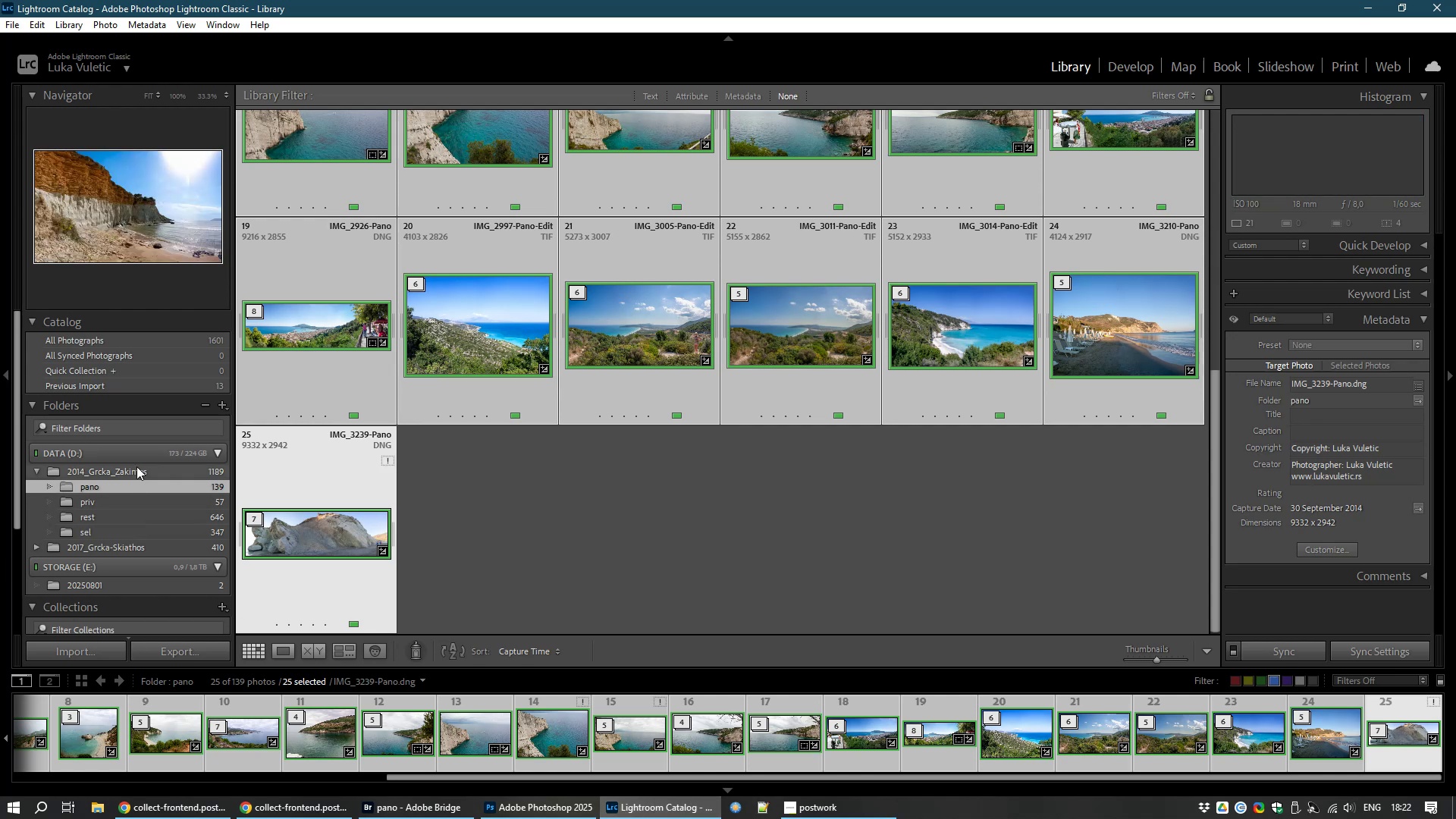 
left_click([129, 466])
 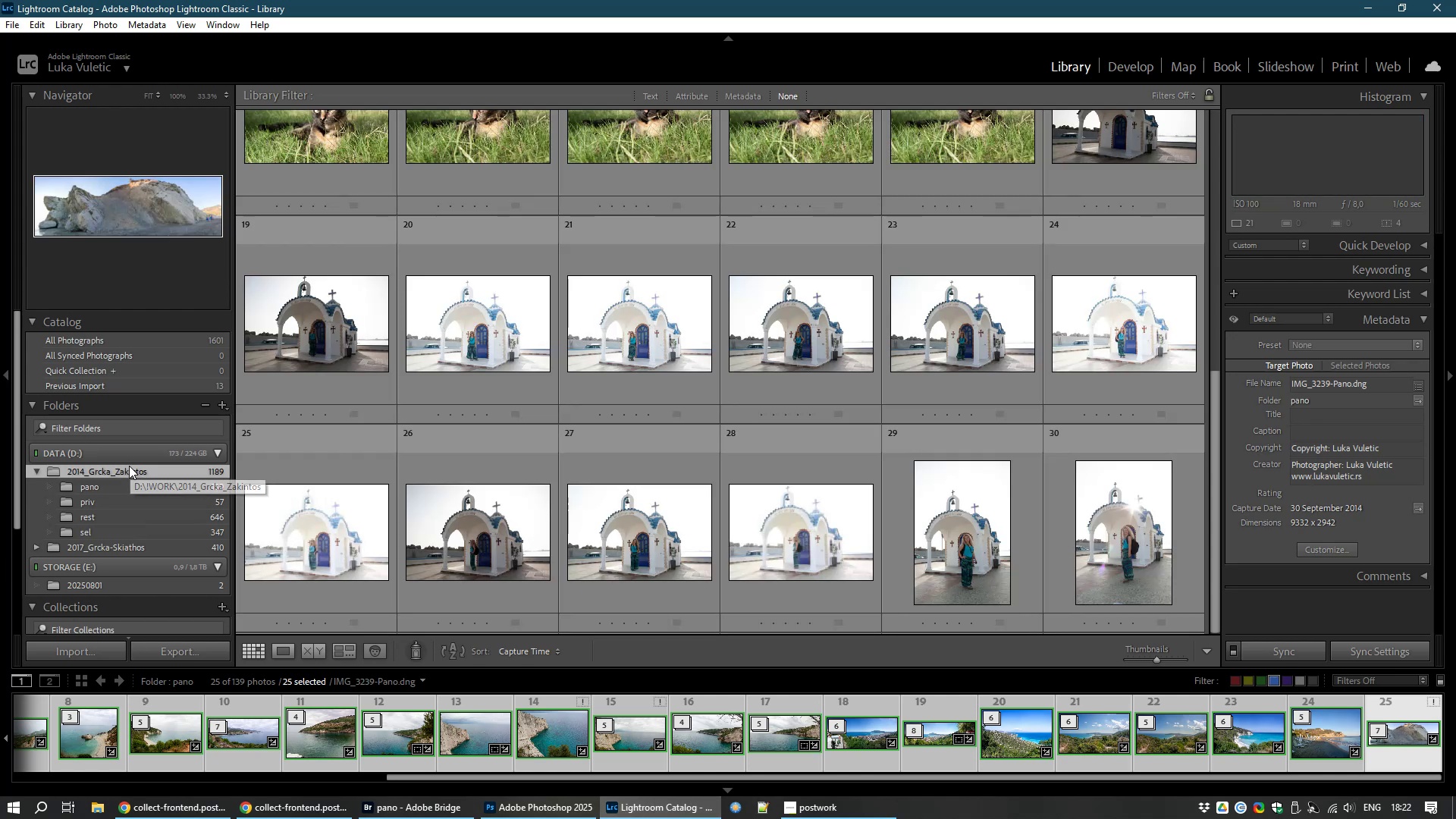 
right_click([129, 466])
 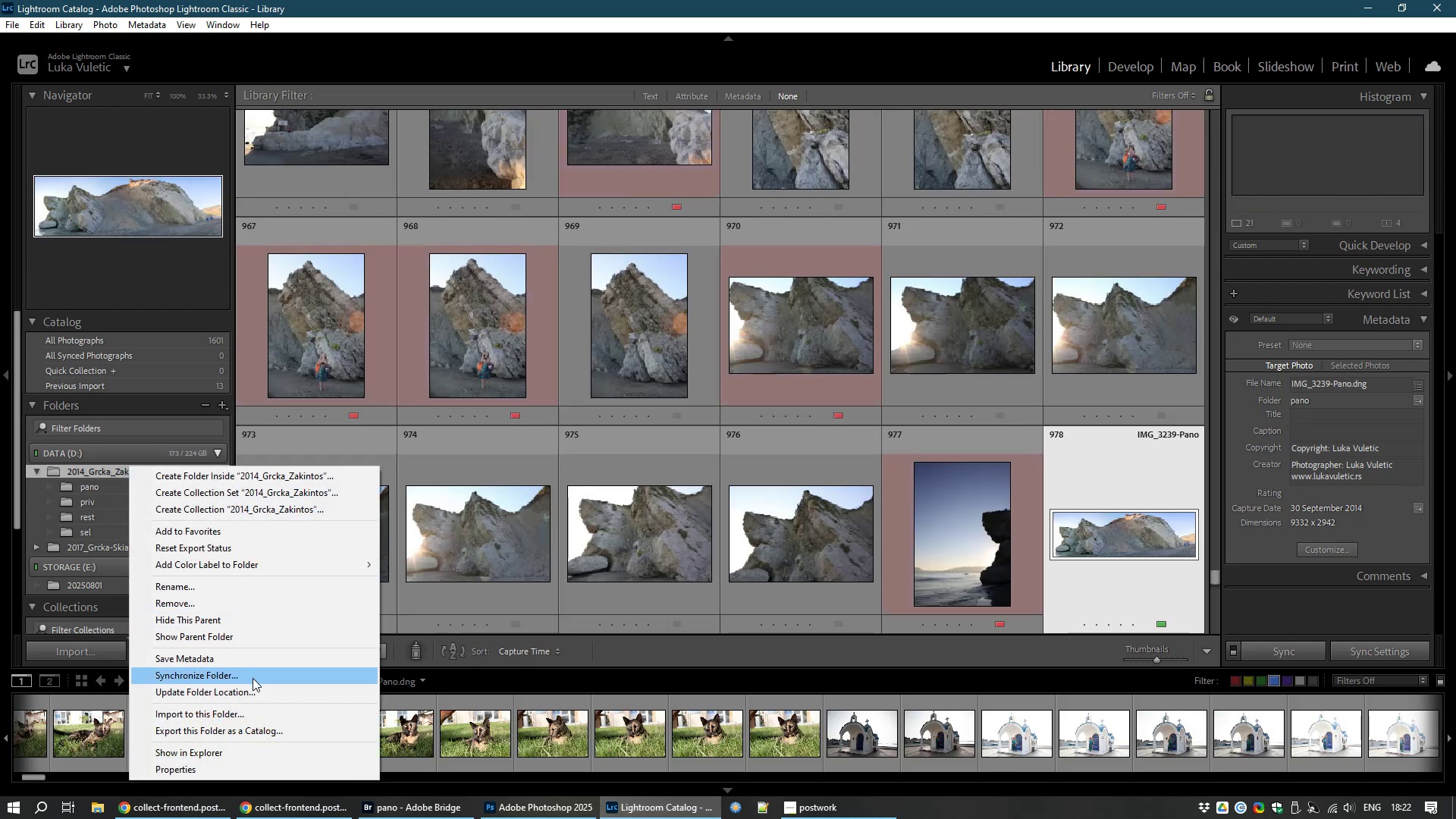 
left_click([253, 678])
 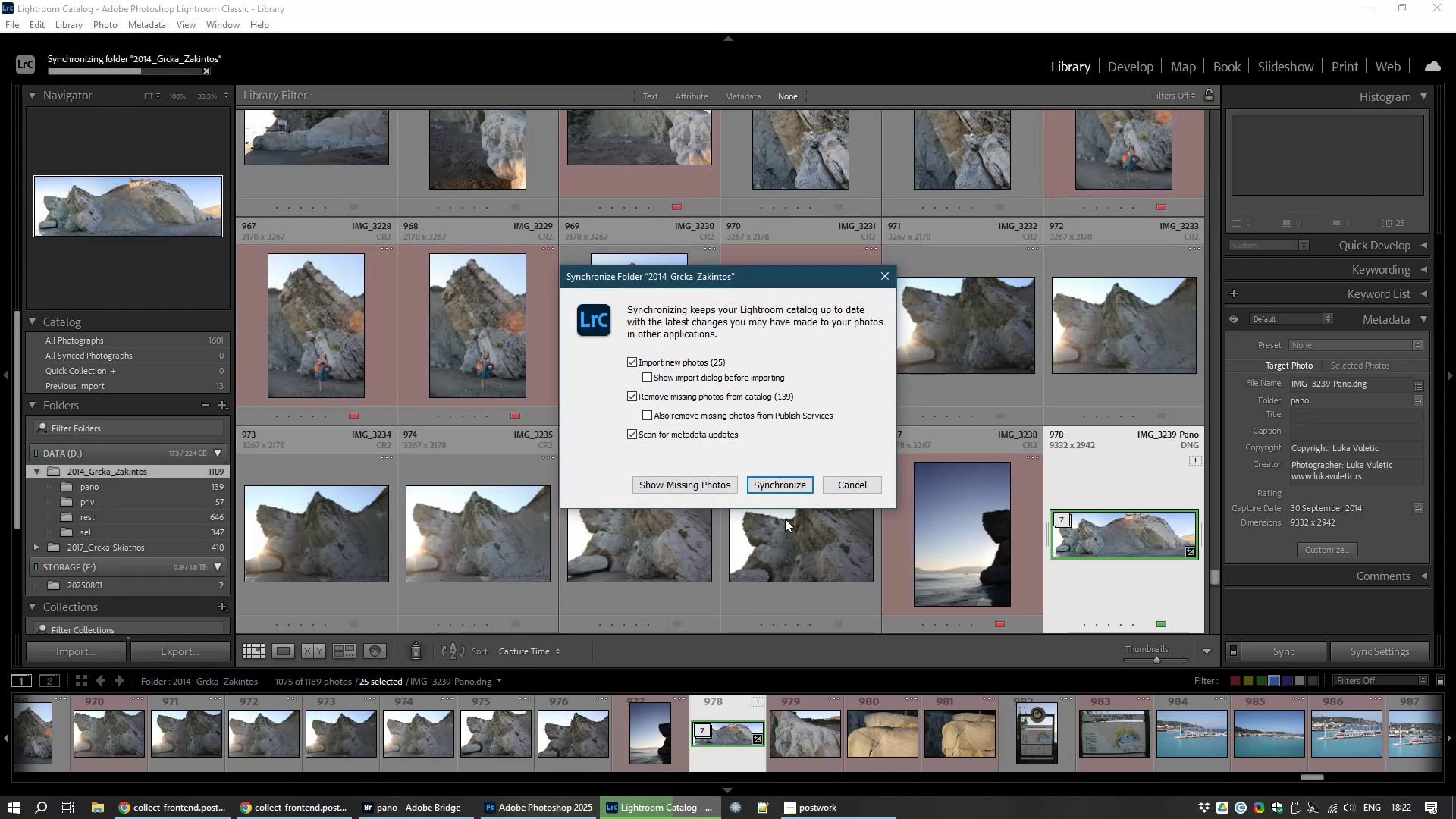 
wait(6.78)
 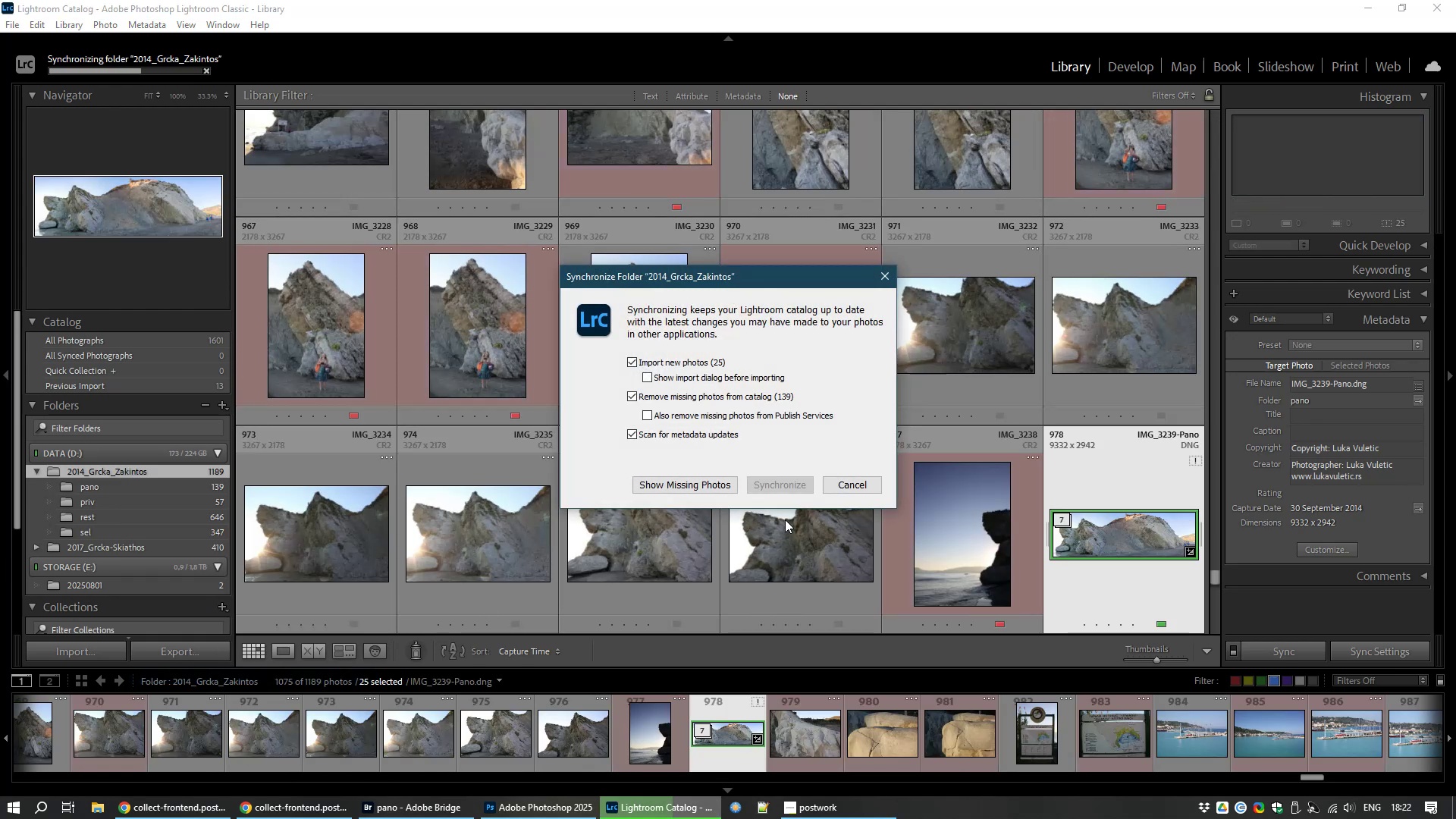 
left_click([789, 488])
 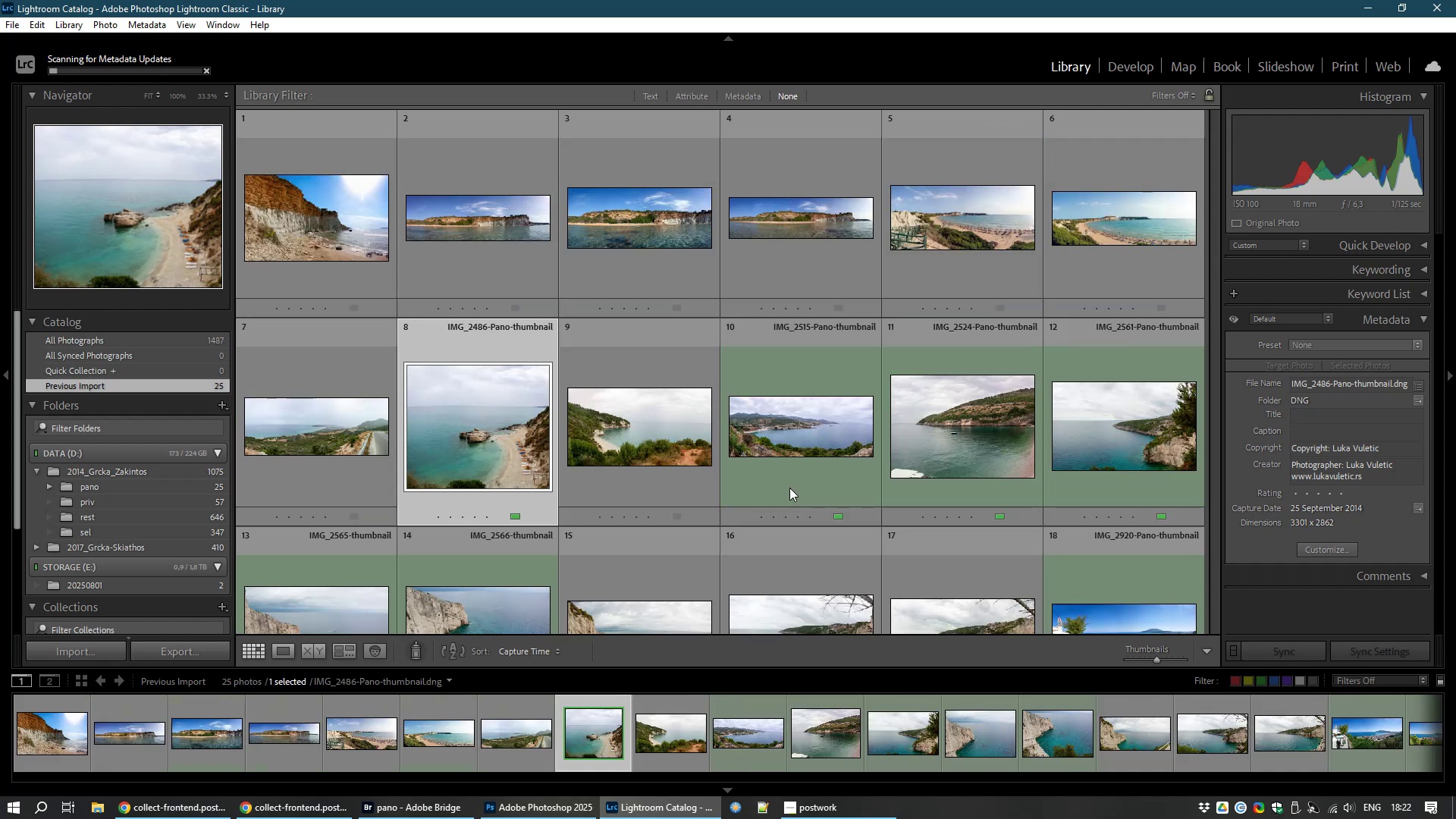 
wait(15.37)
 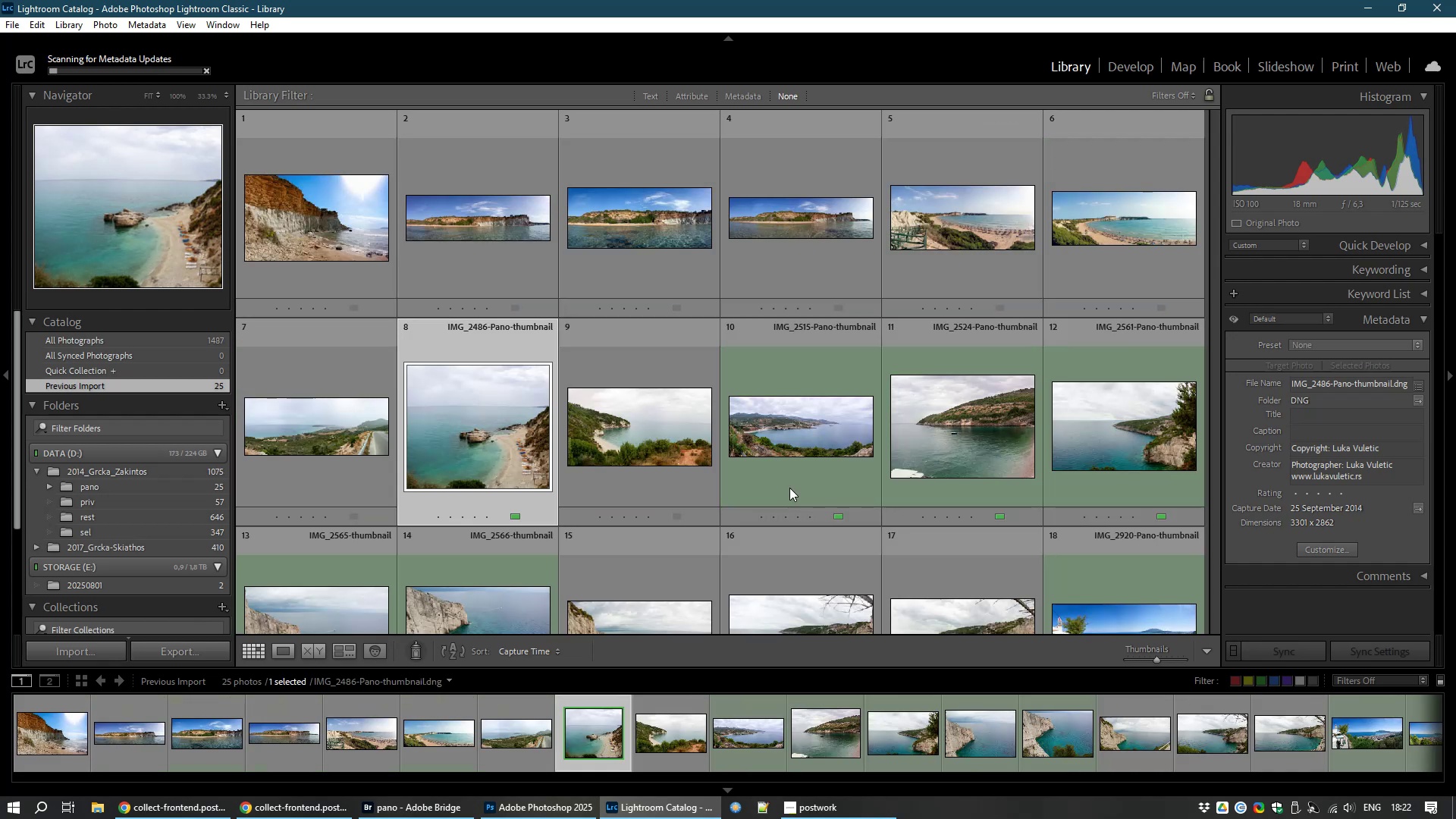 
scroll: coordinate [777, 508], scroll_direction: down, amount: 5.0
 